 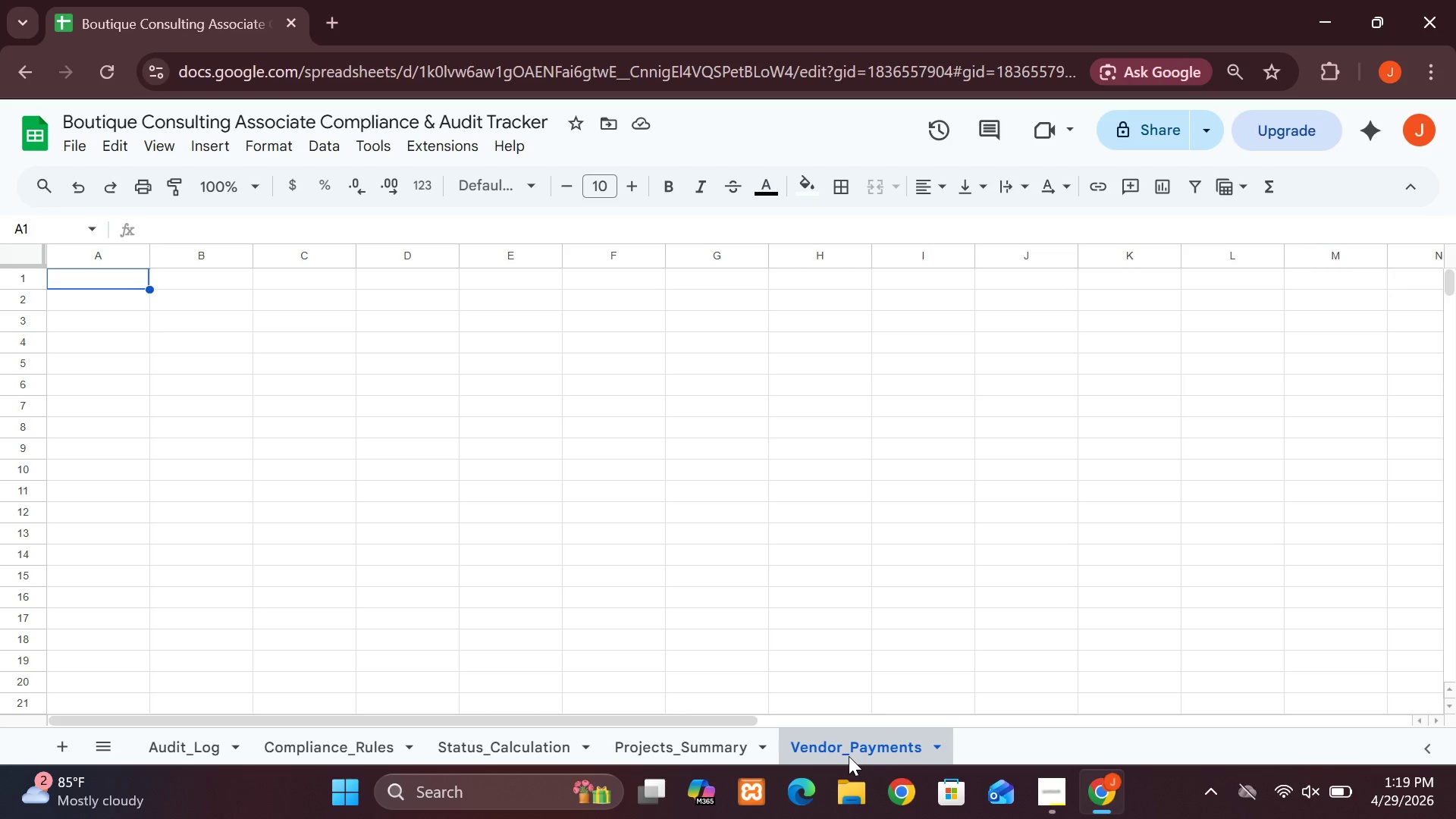 
left_click([206, 279])
 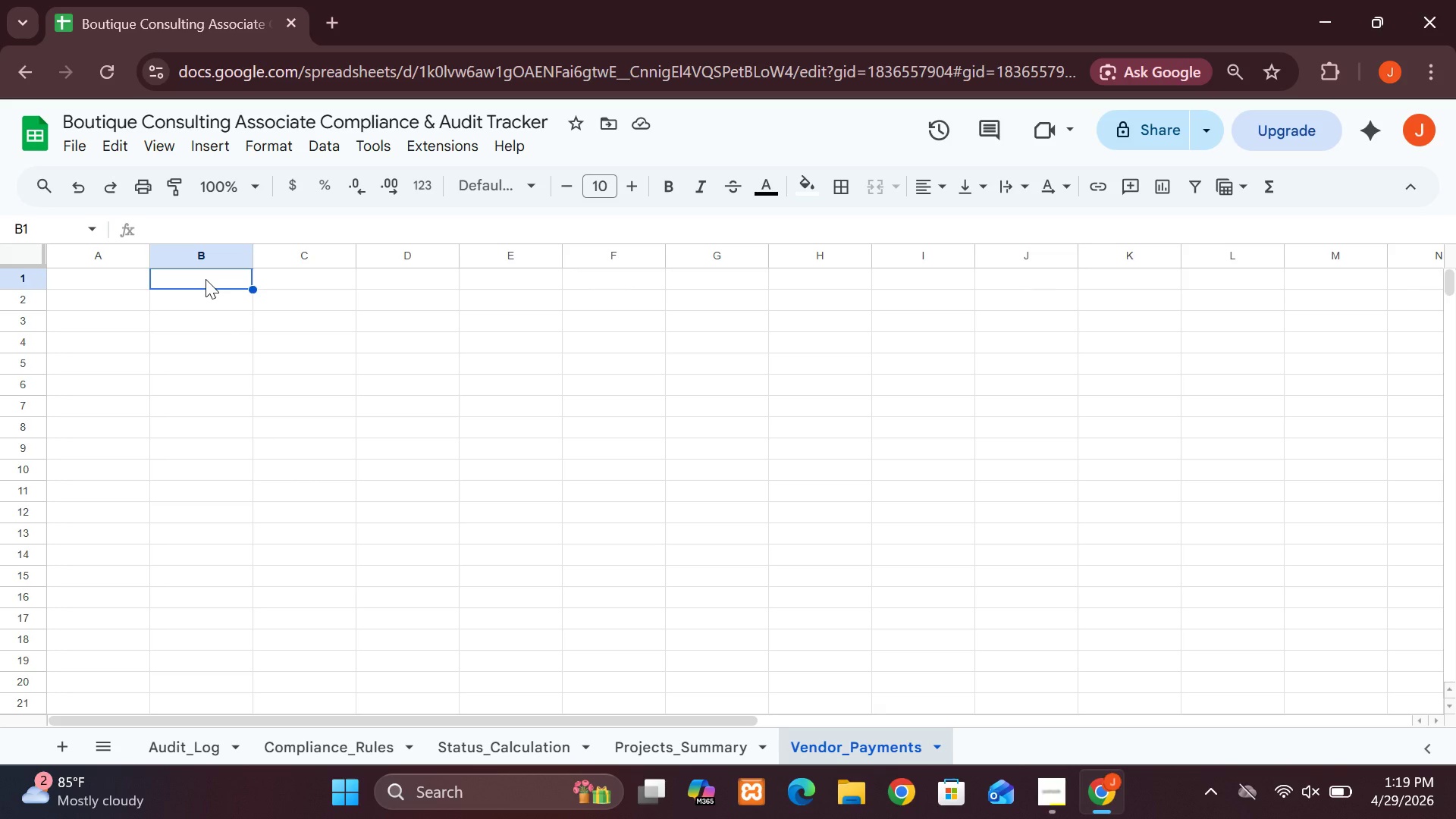 
type(Service)
 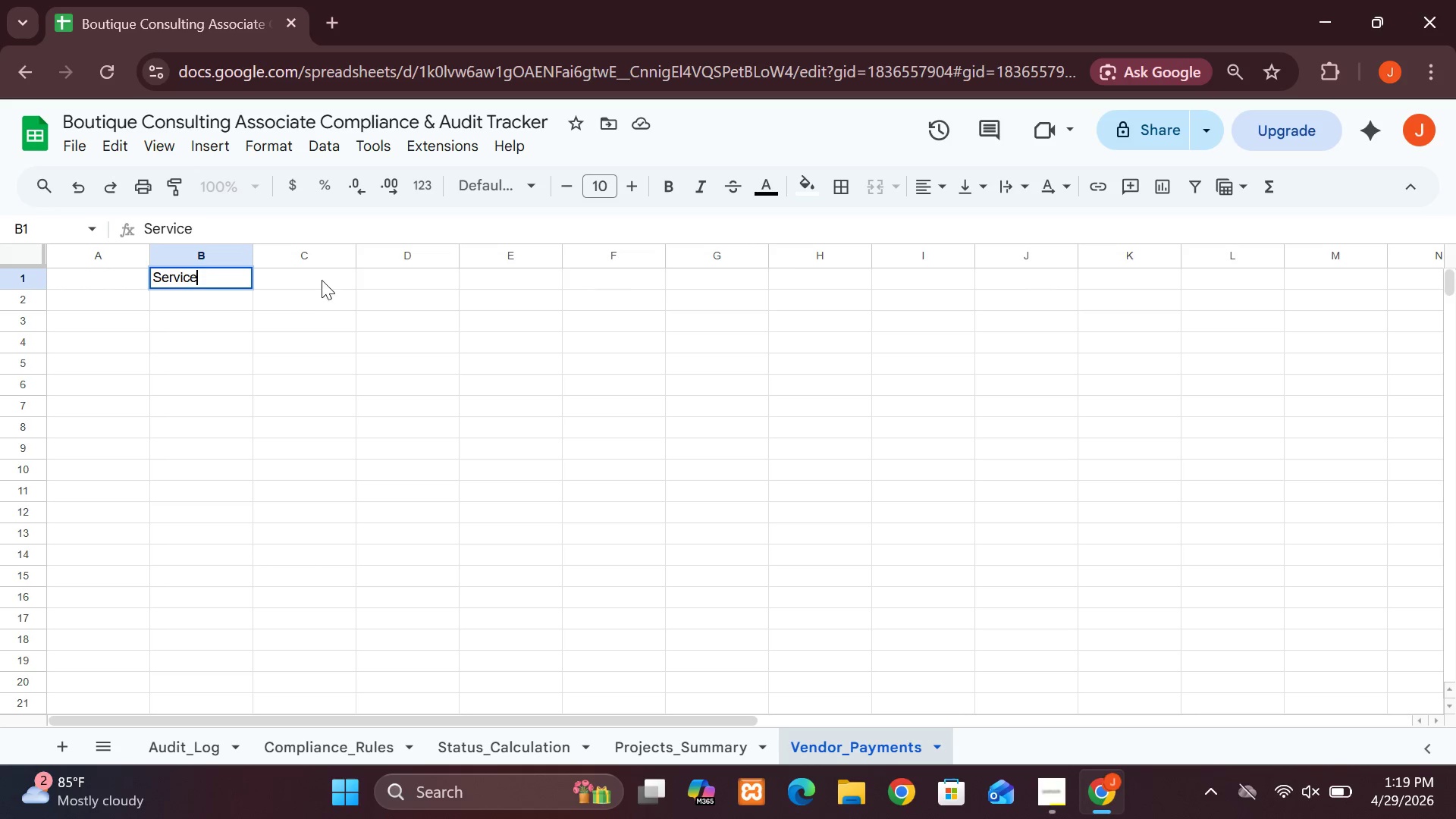 
left_click([319, 277])
 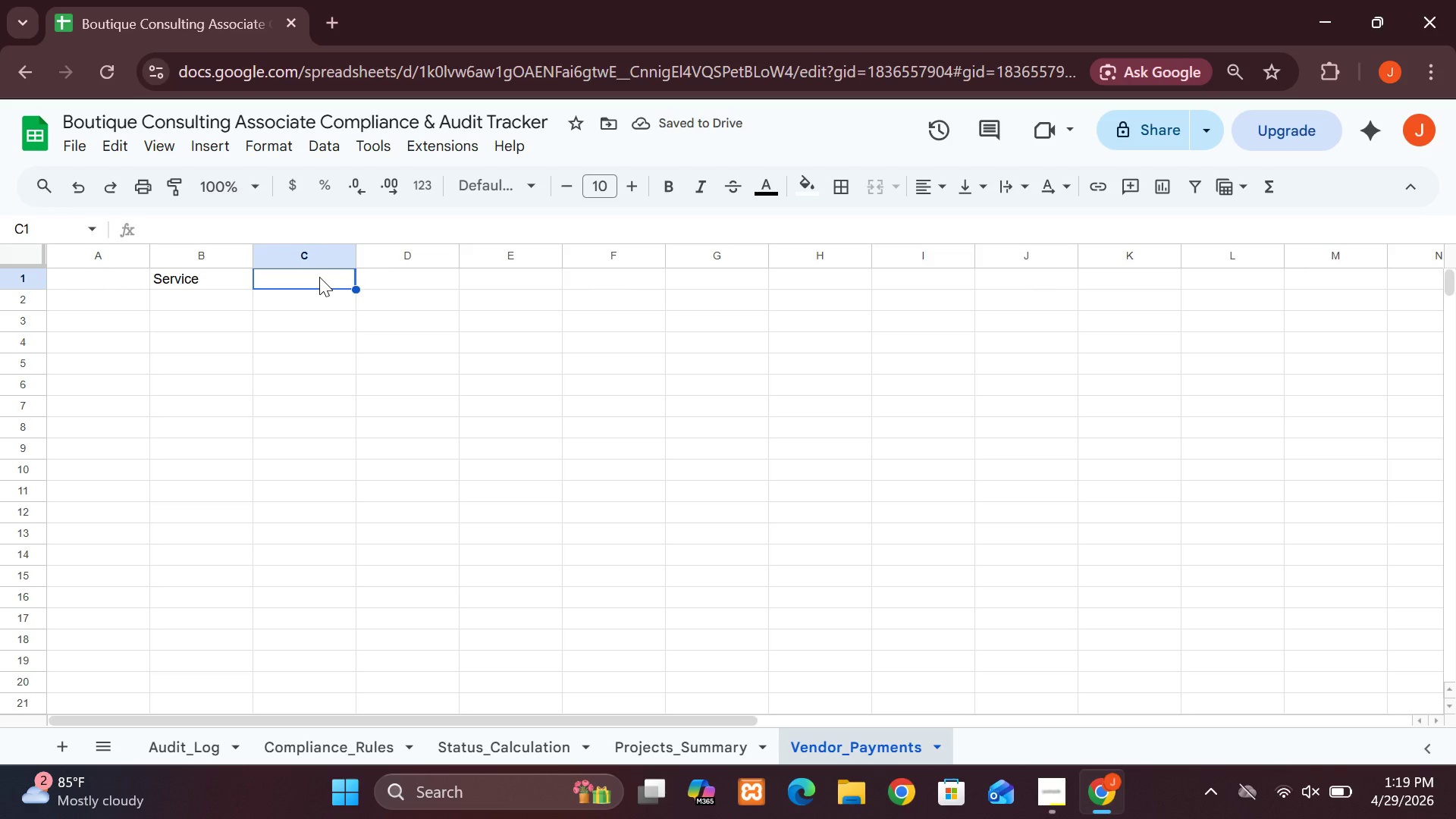 
type(Cost)
 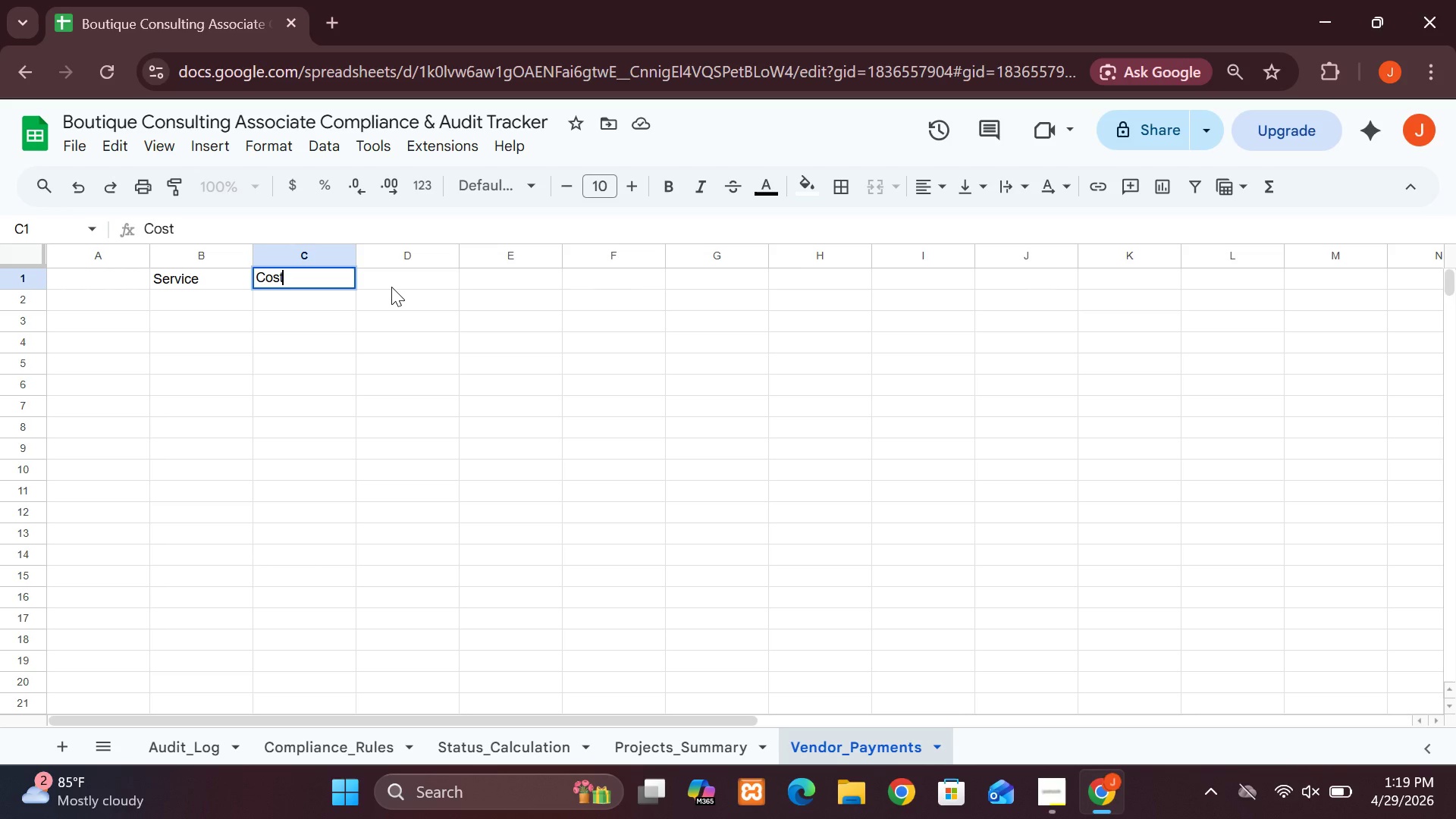 
left_click([391, 287])
 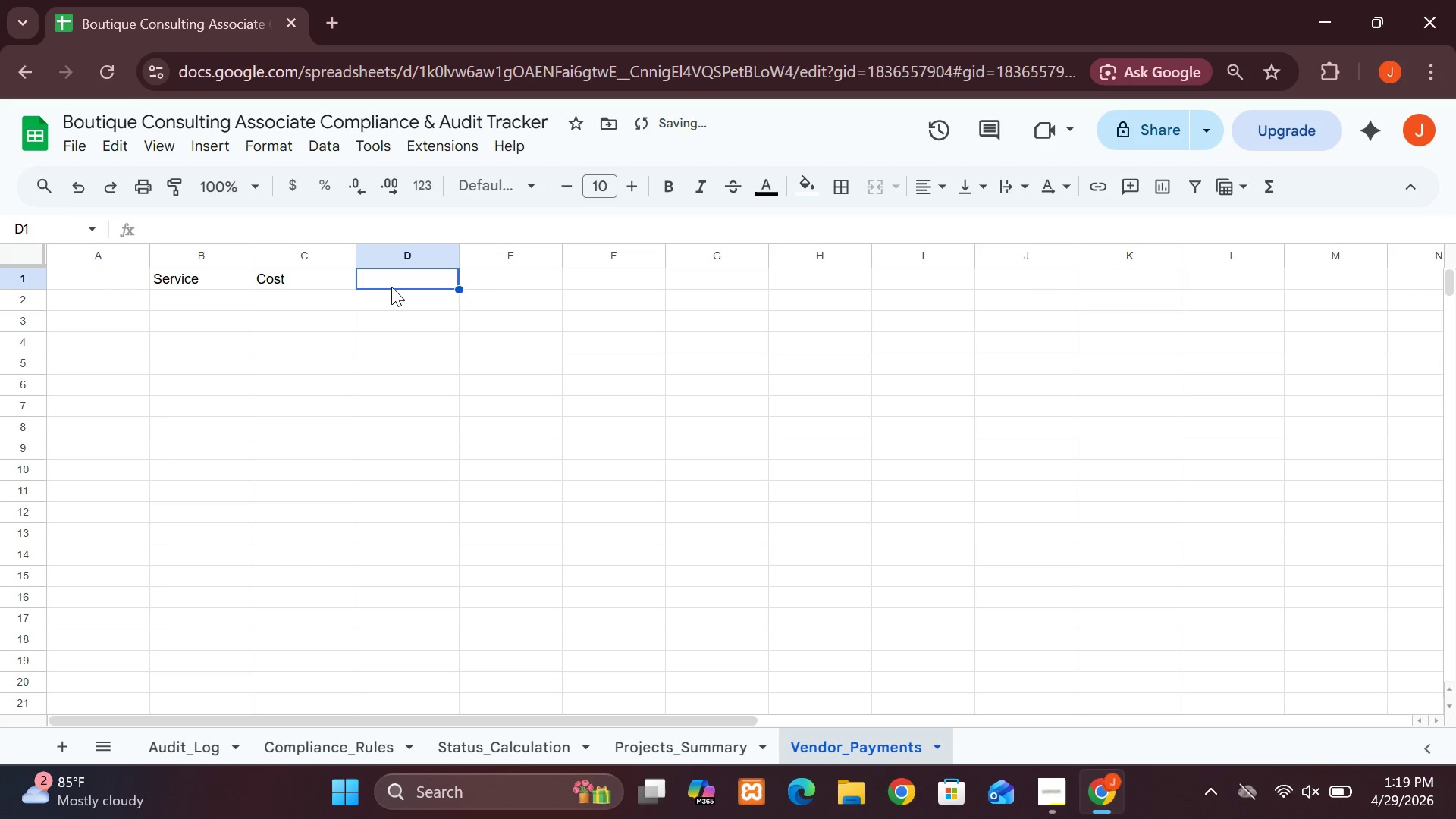 
type(Paid)
 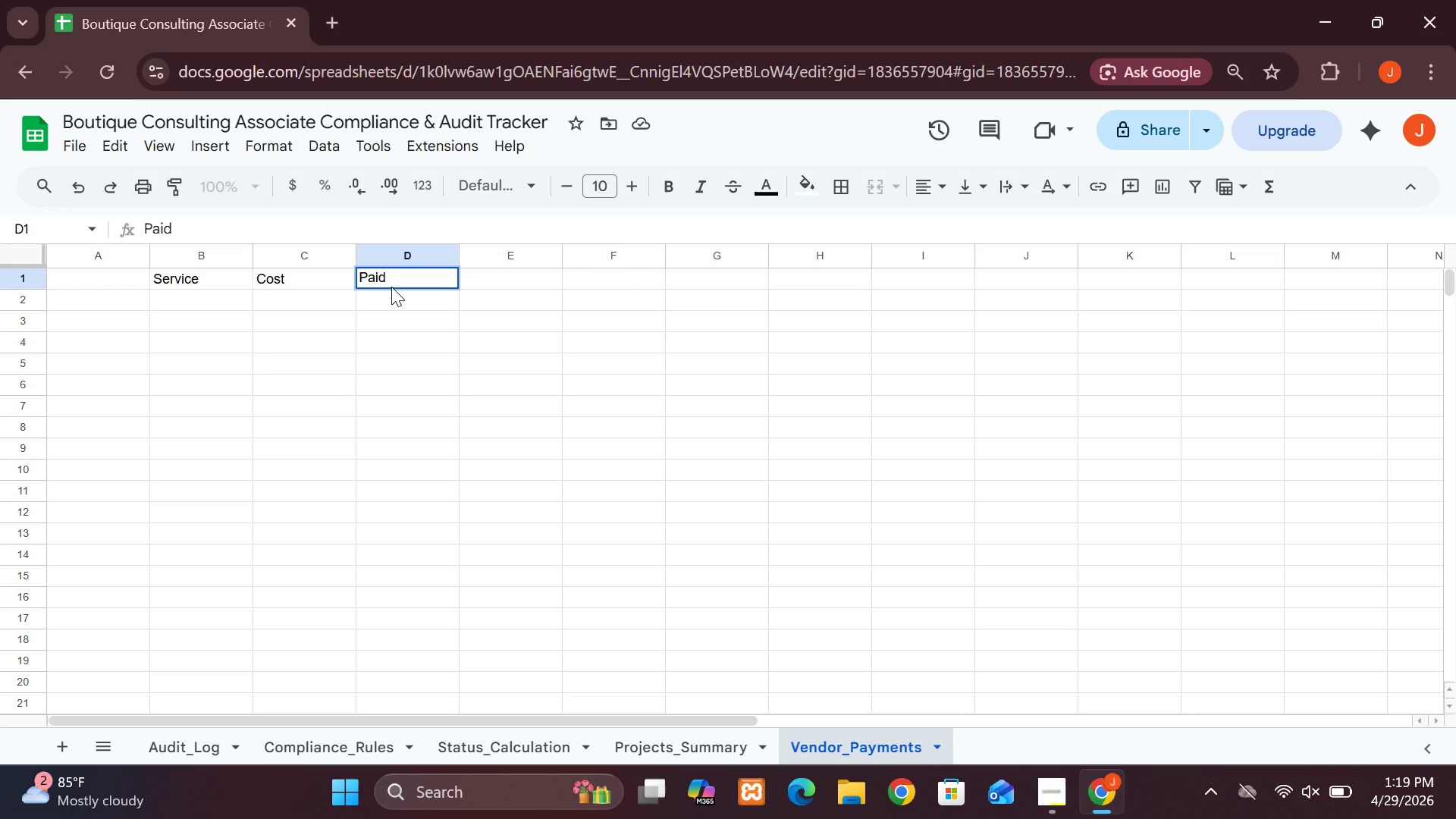 
wait(15.23)
 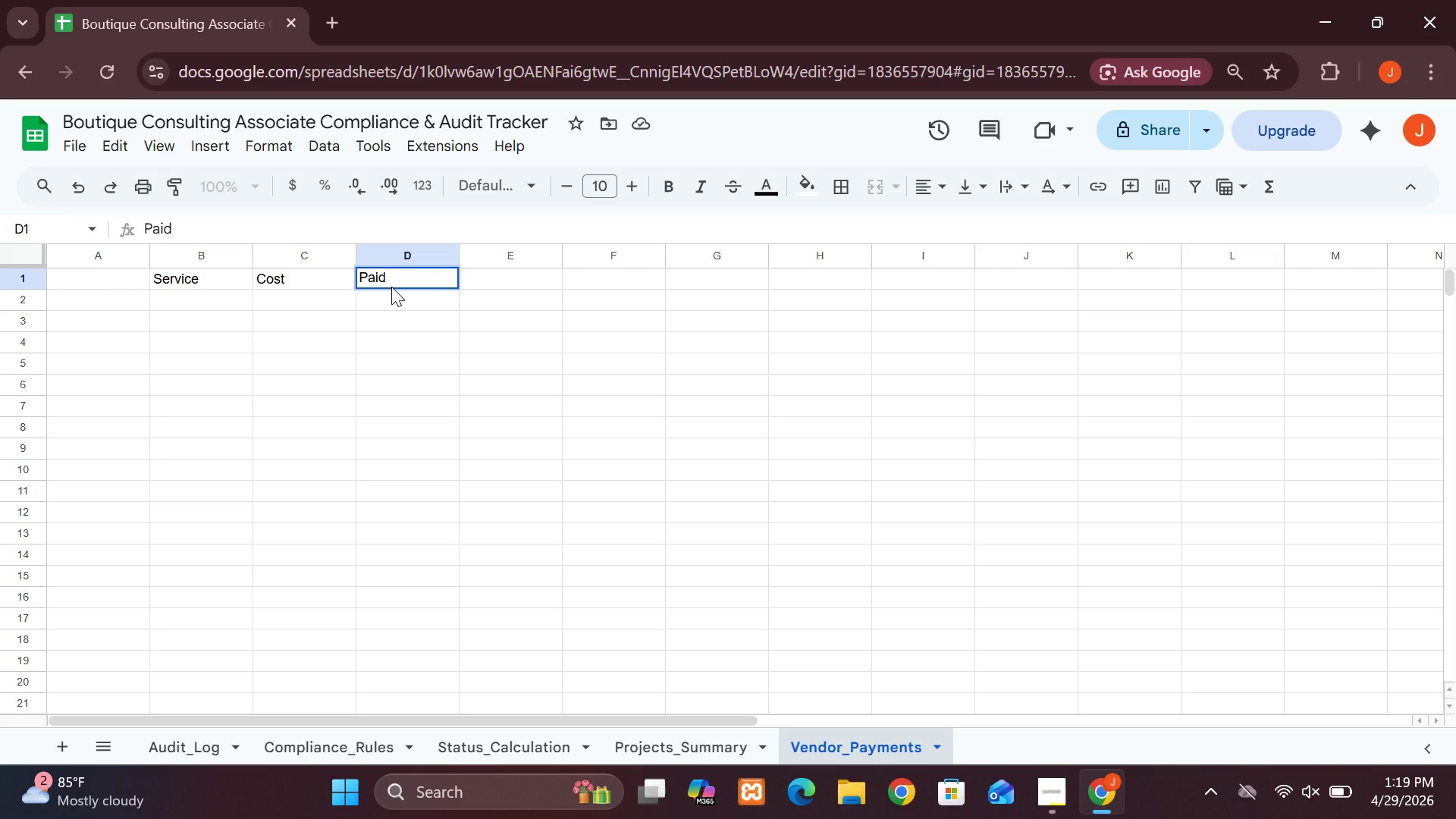 
type( Status)
 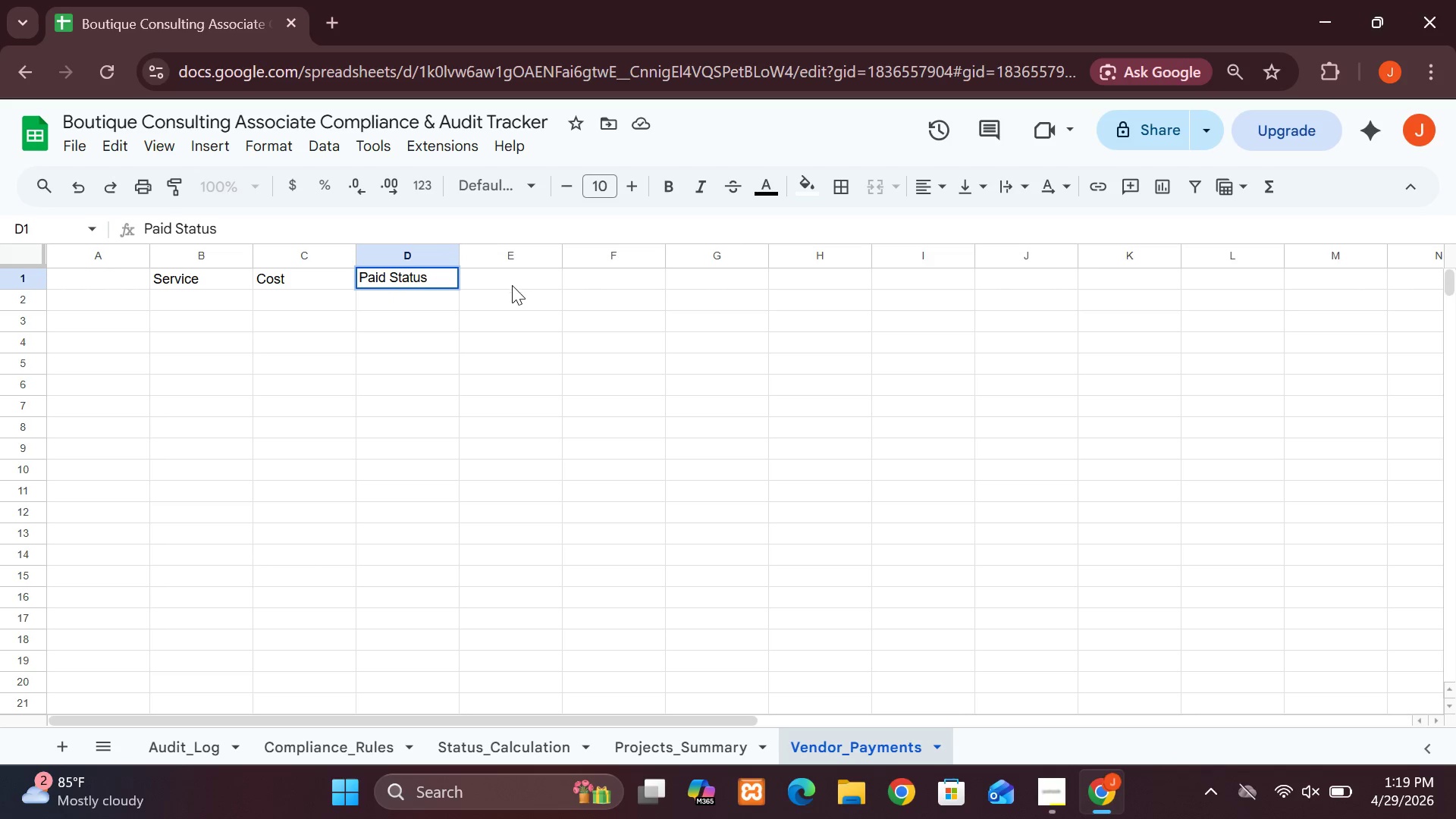 
left_click([510, 270])
 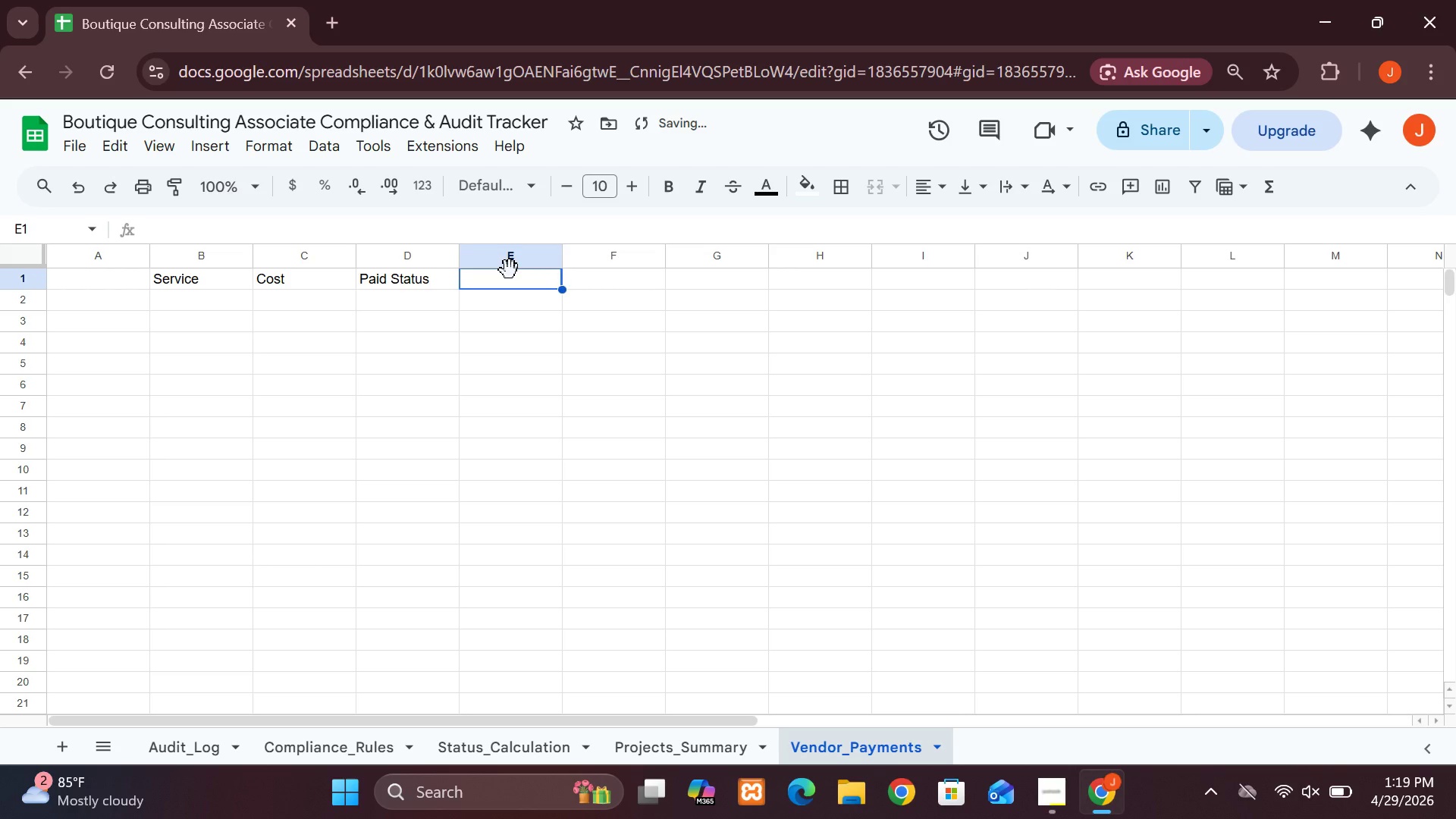 
key(CapsLock)
 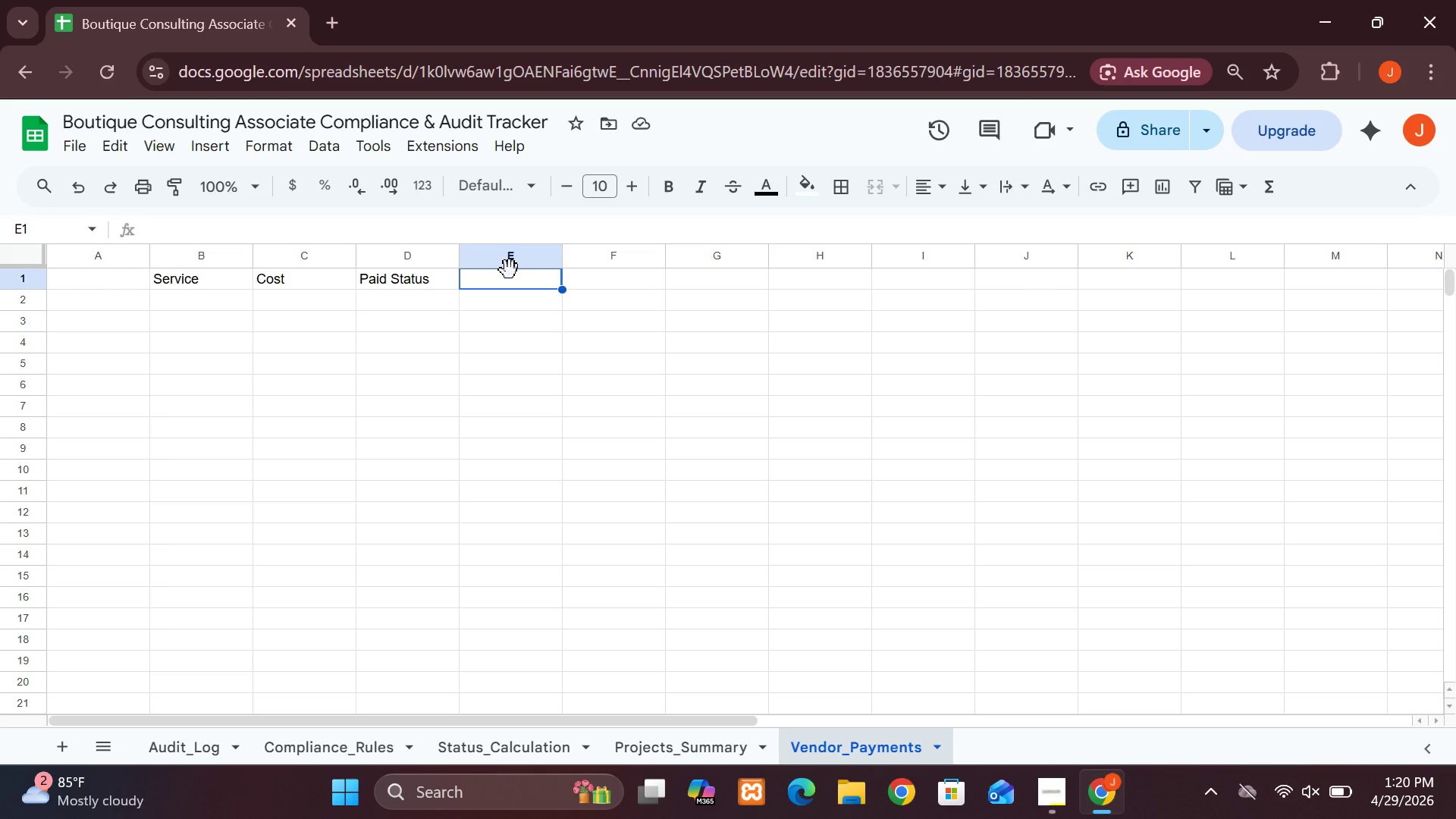 
wait(12.12)
 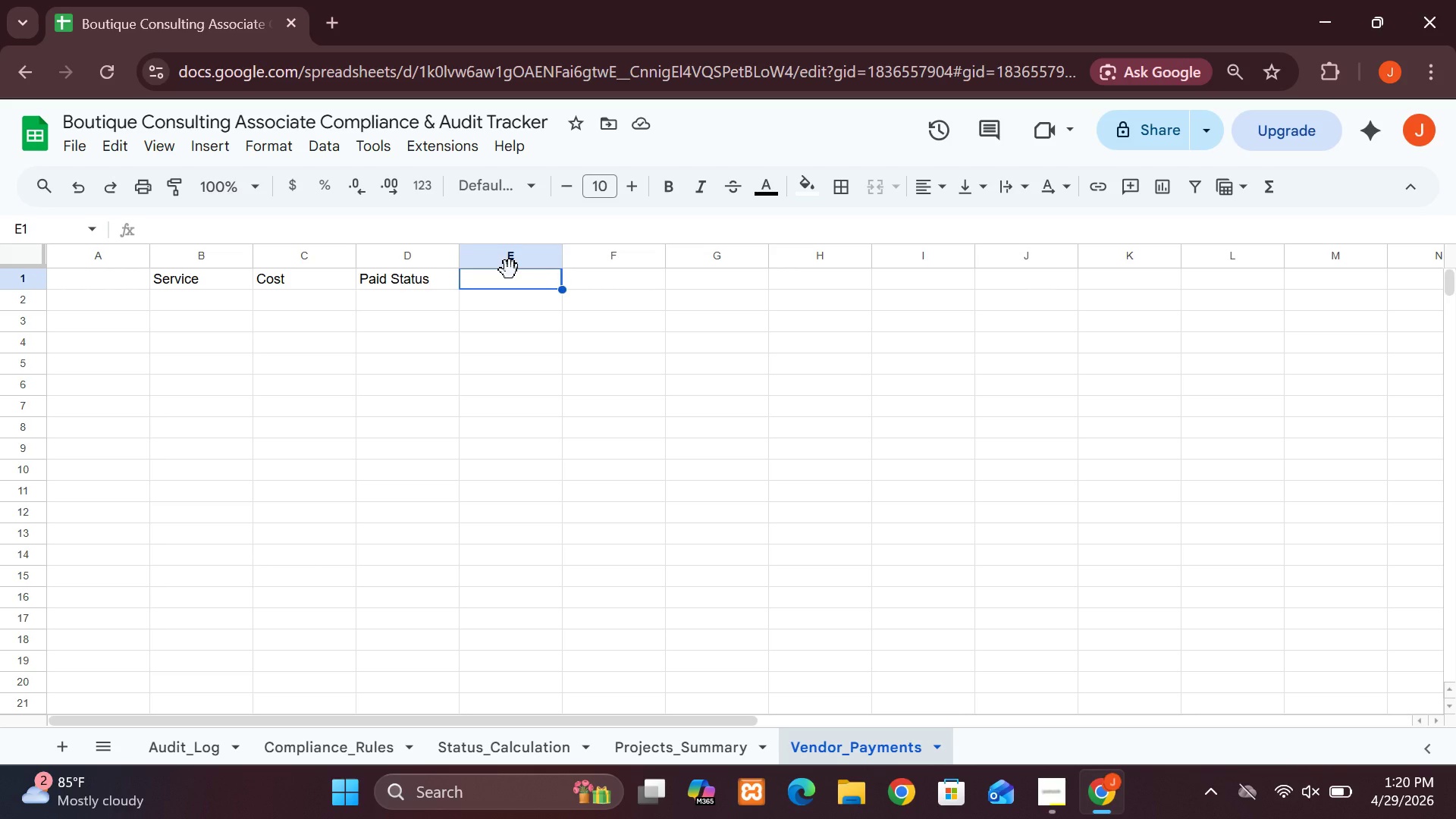 
type(PA)
key(Backspace)
type(ayment Date)
 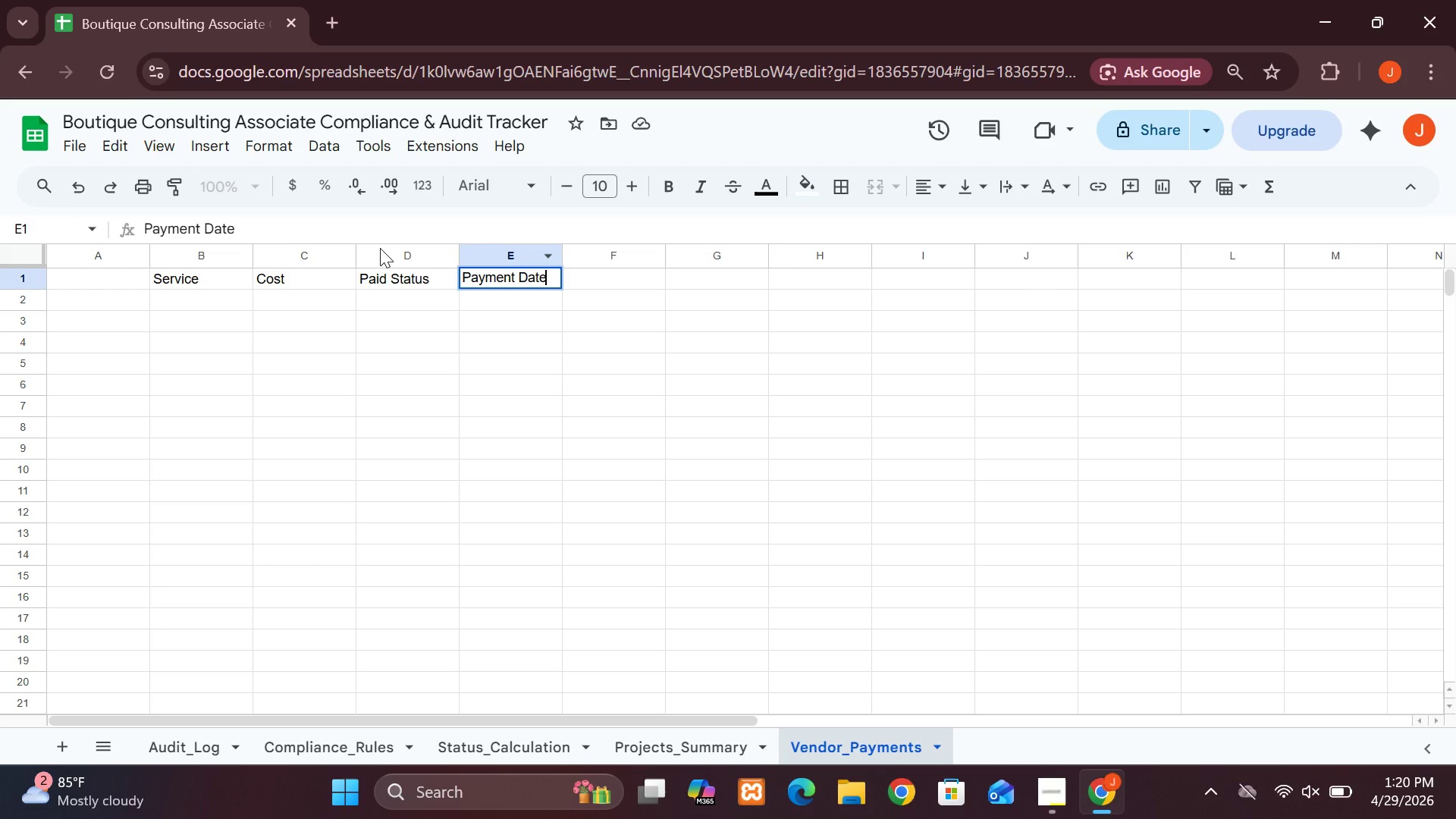 
wait(5.73)
 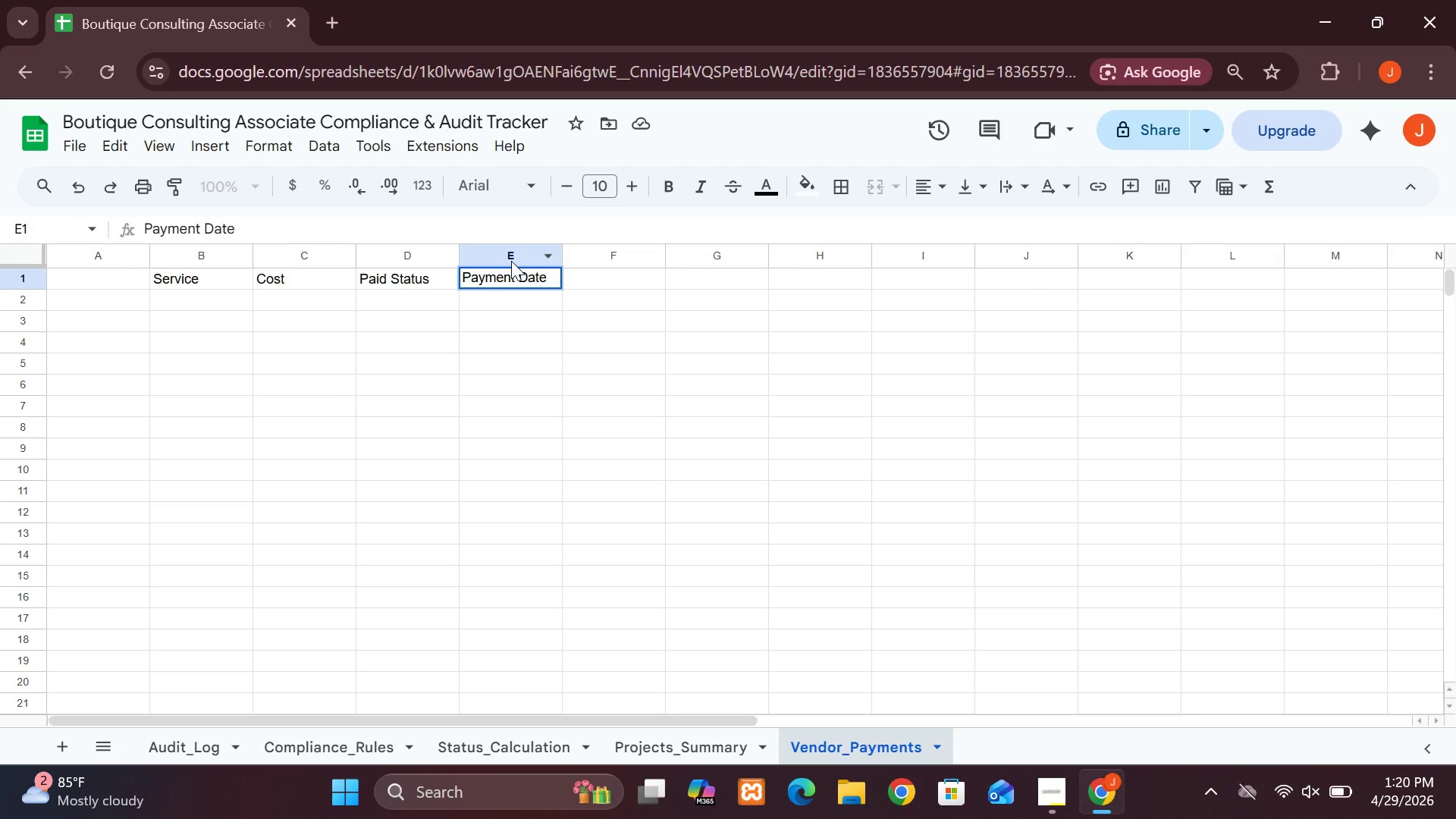 
left_click([380, 248])
 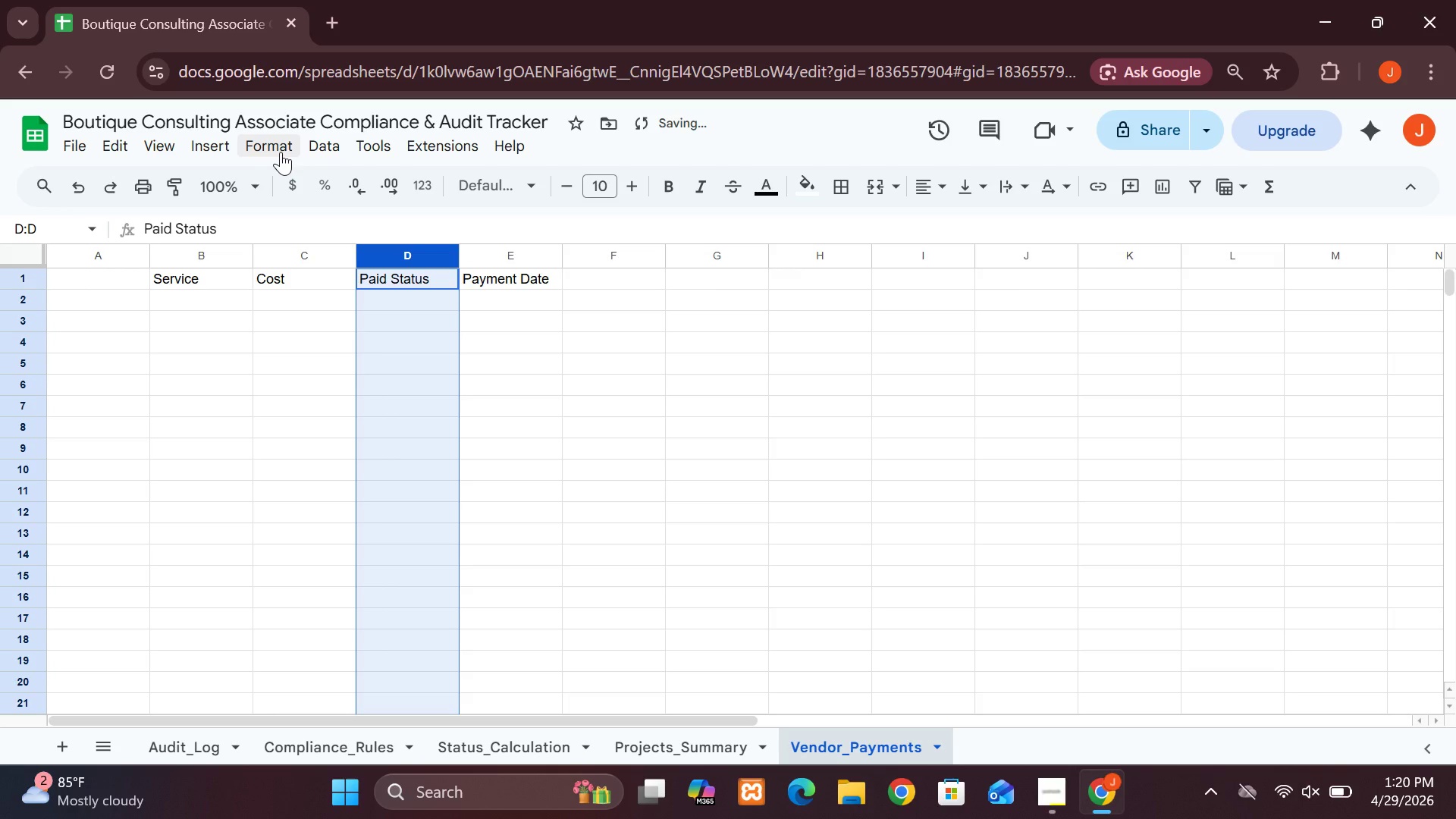 
left_click([318, 155])
 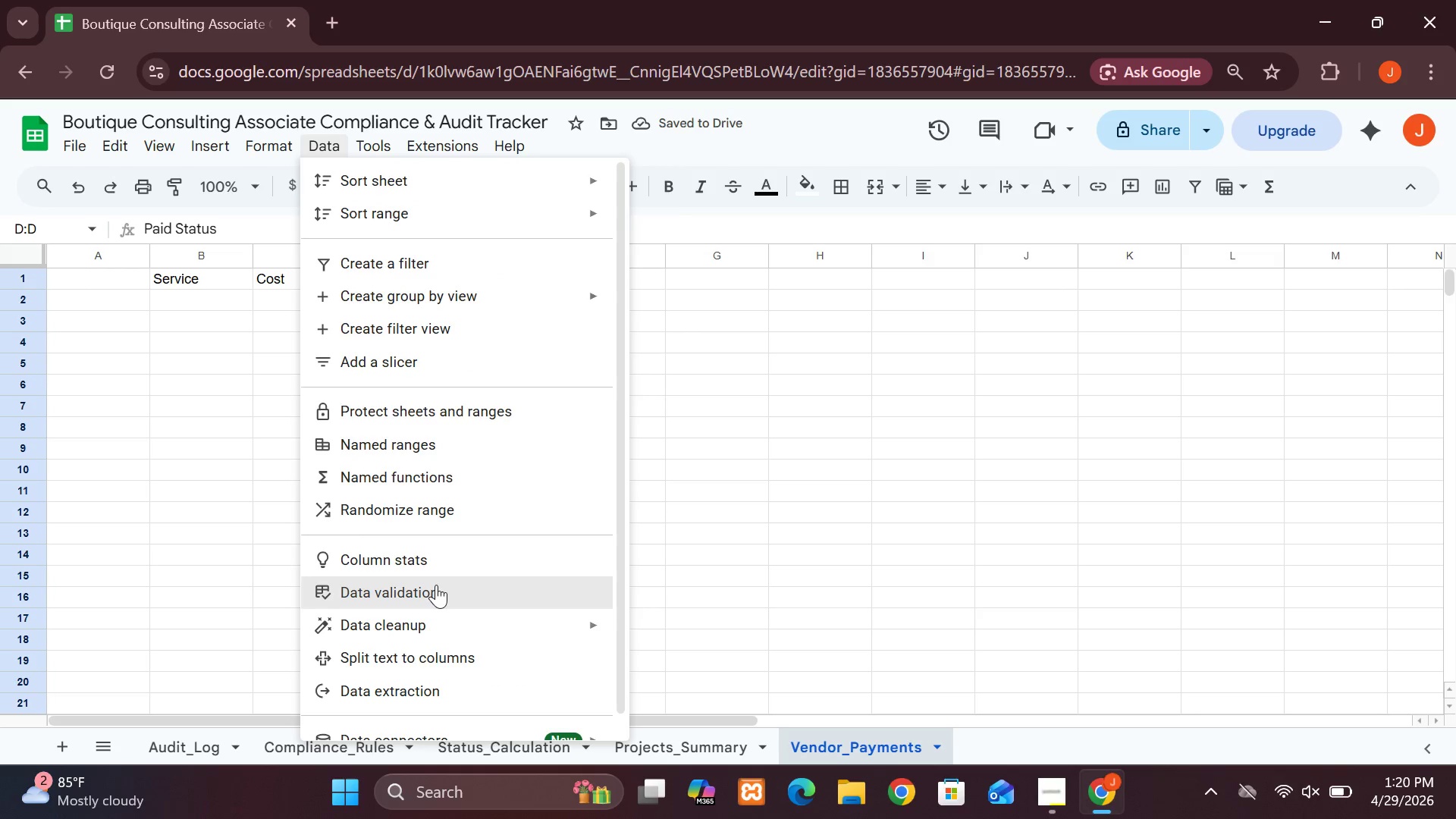 
left_click([433, 594])
 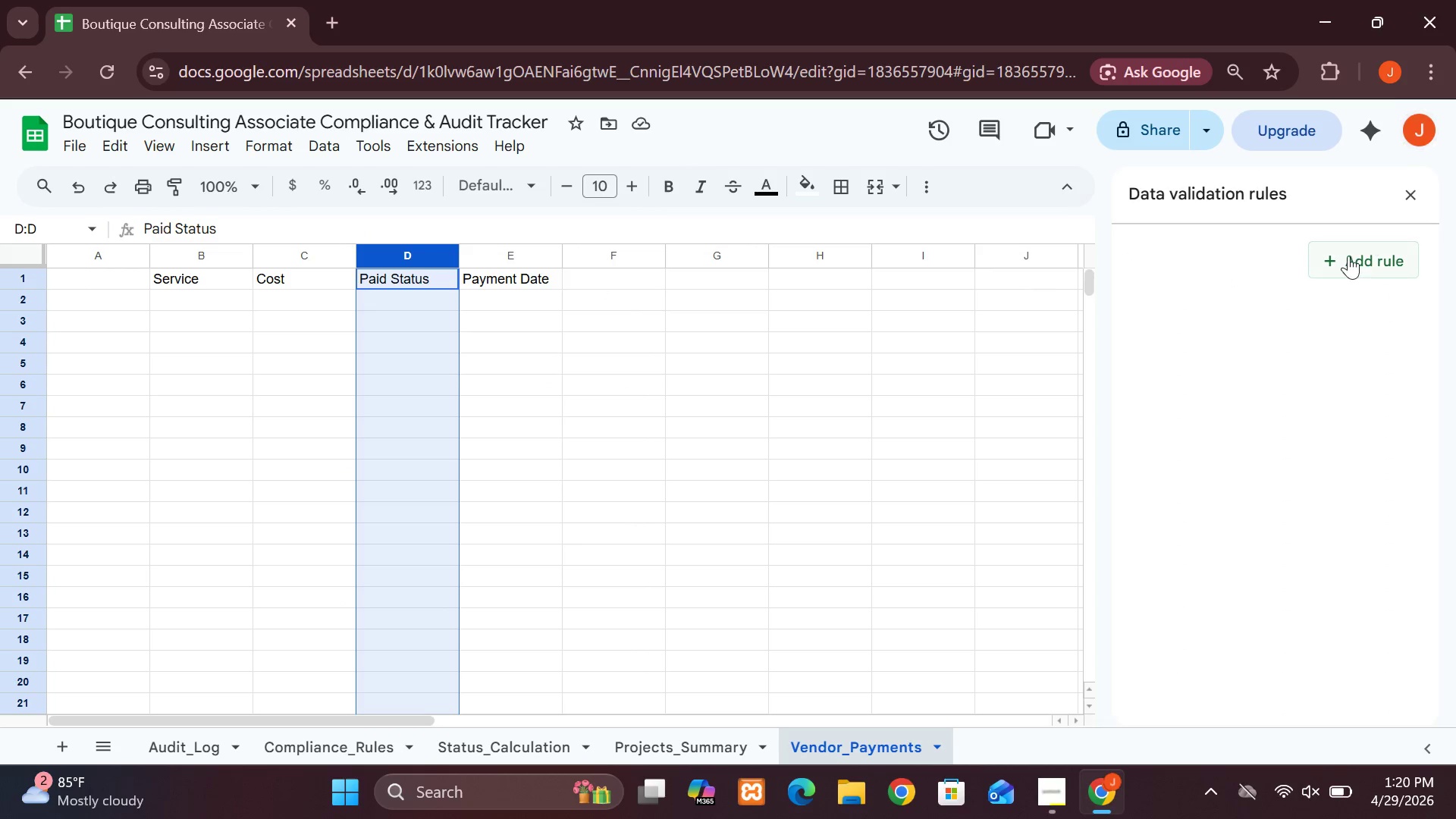 
left_click([1346, 256])
 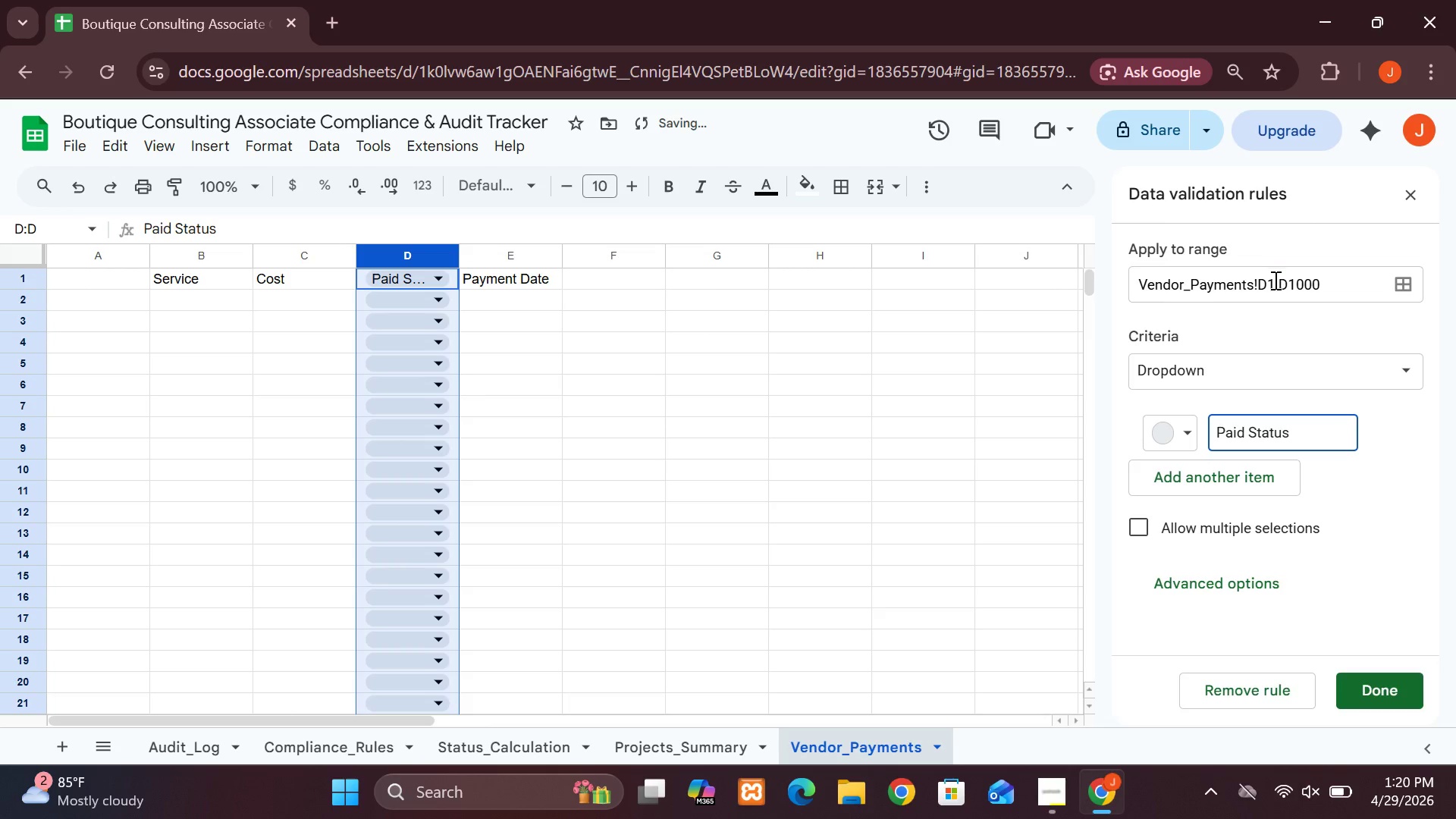 
left_click([1279, 284])
 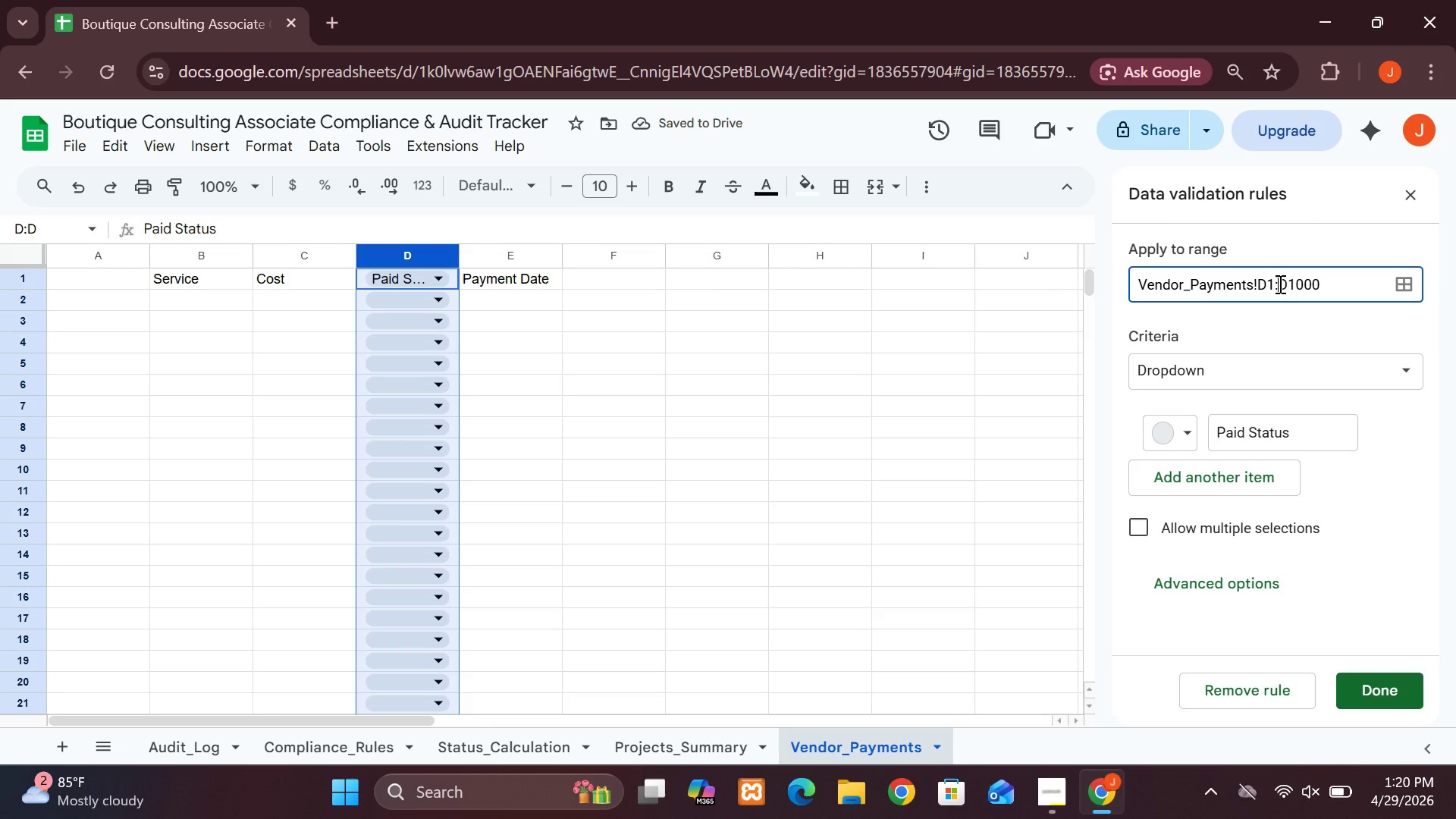 
key(Backspace)
 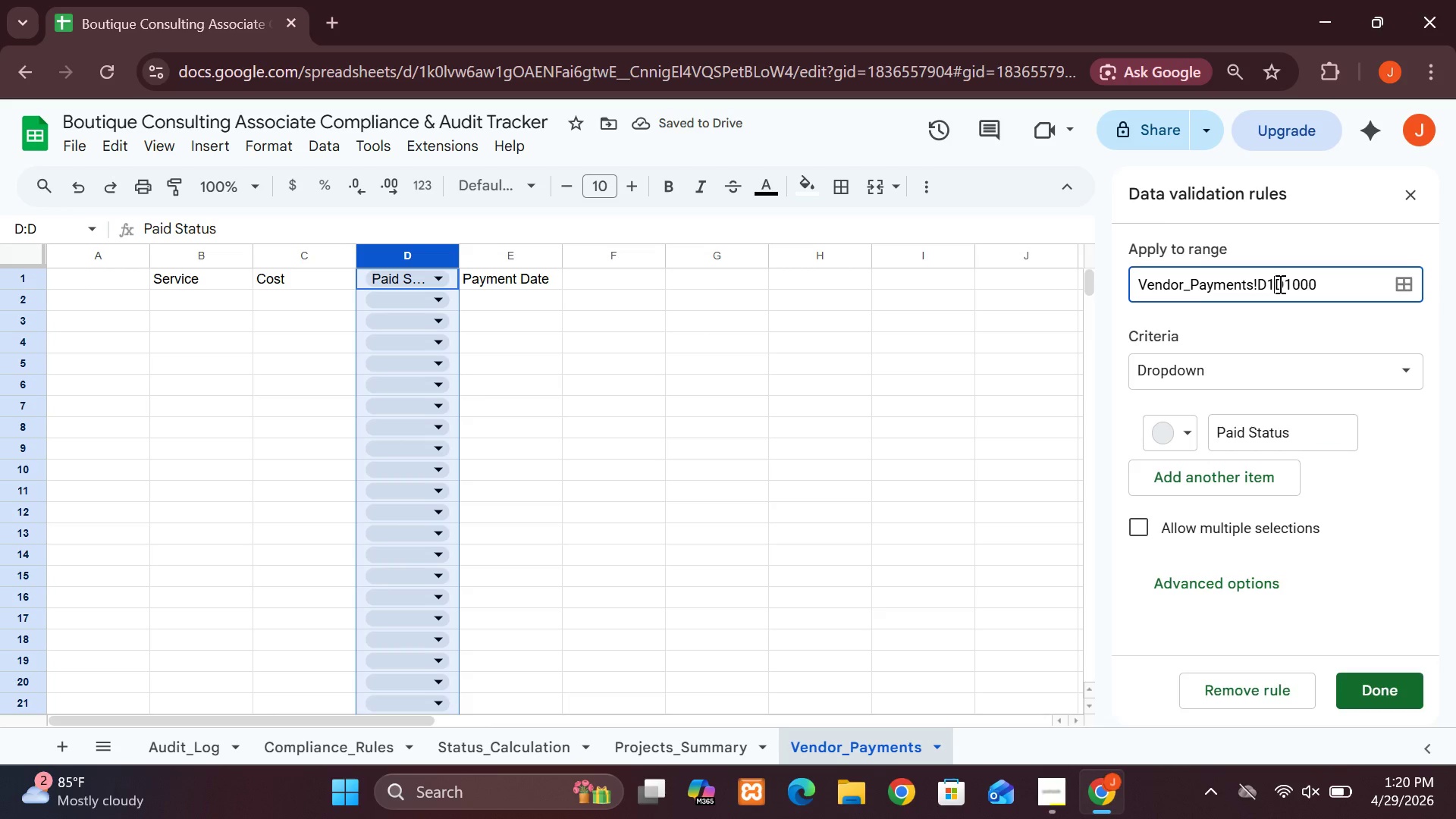 
key(Backspace)
 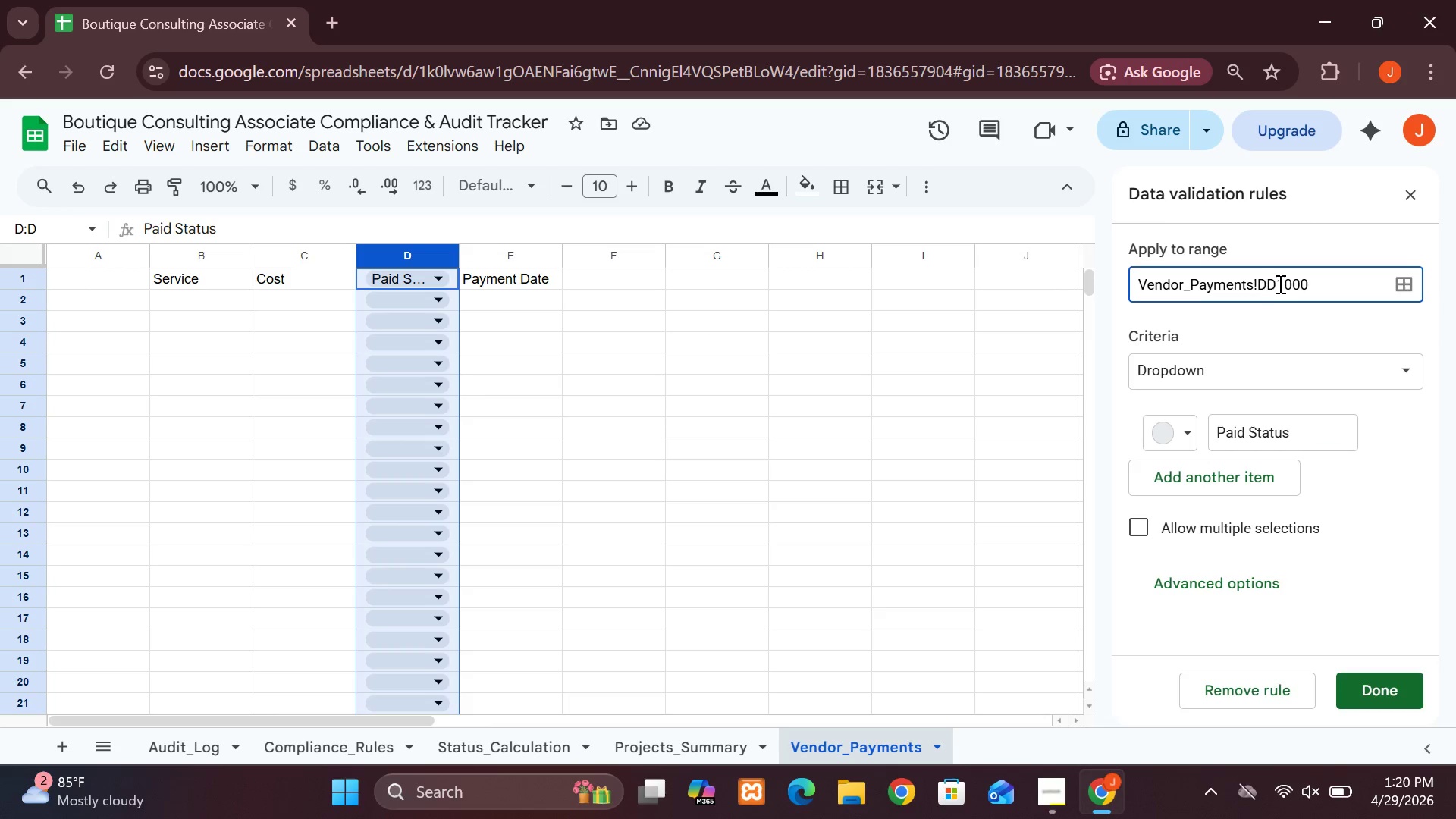 
key(Control+Z)
 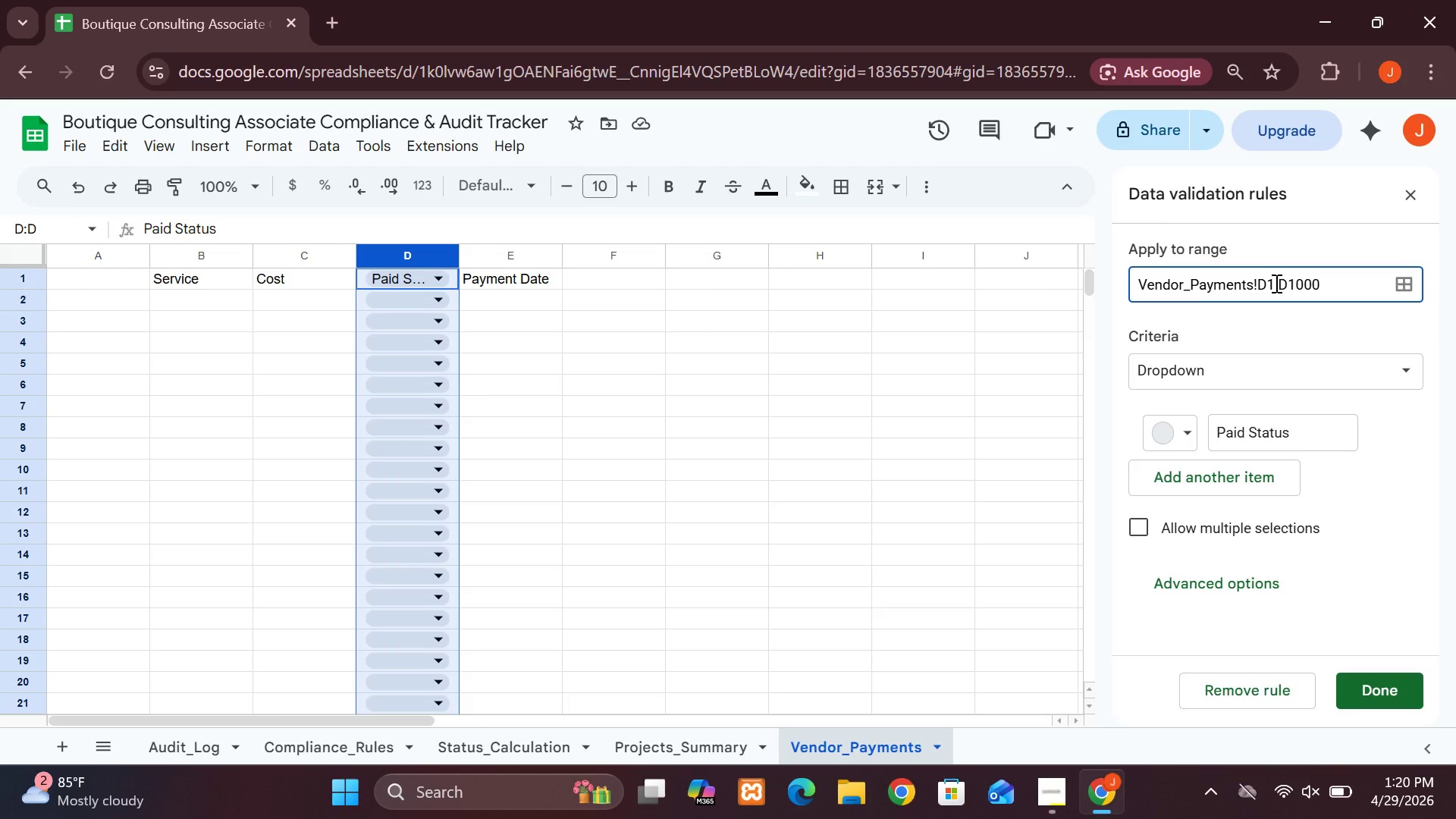 
left_click([1275, 283])
 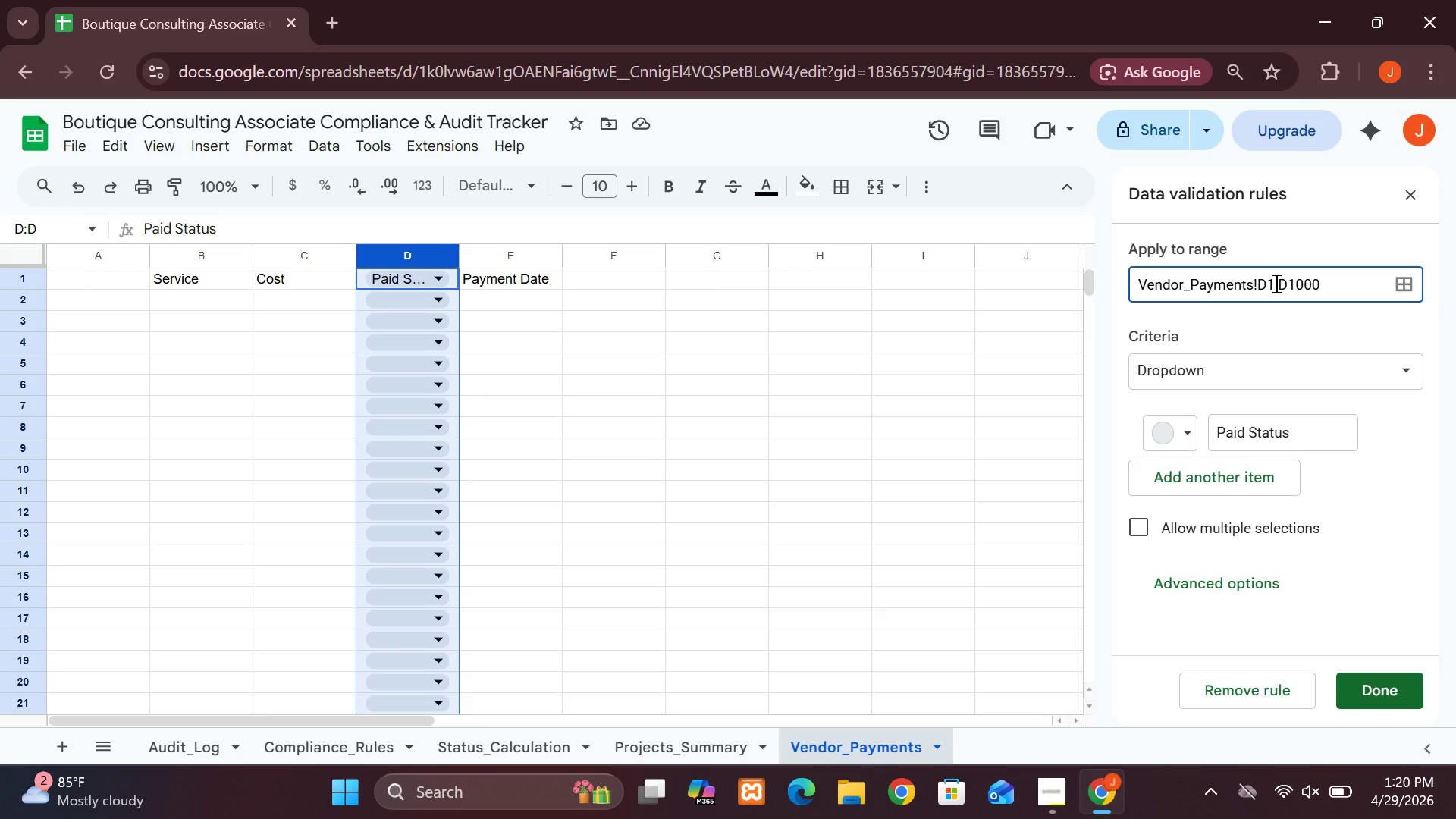 
key(Backspace)
 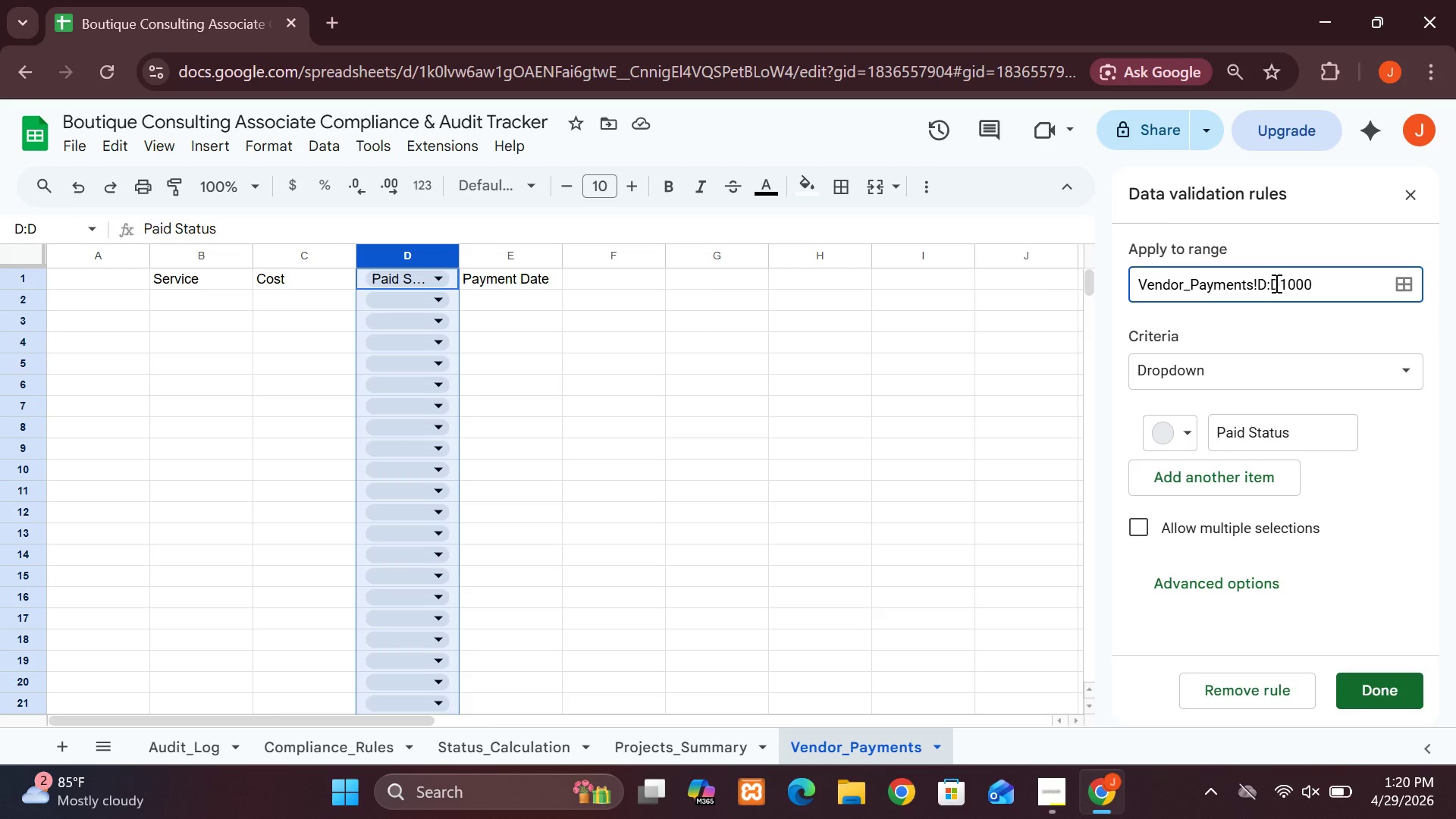 
key(2)
 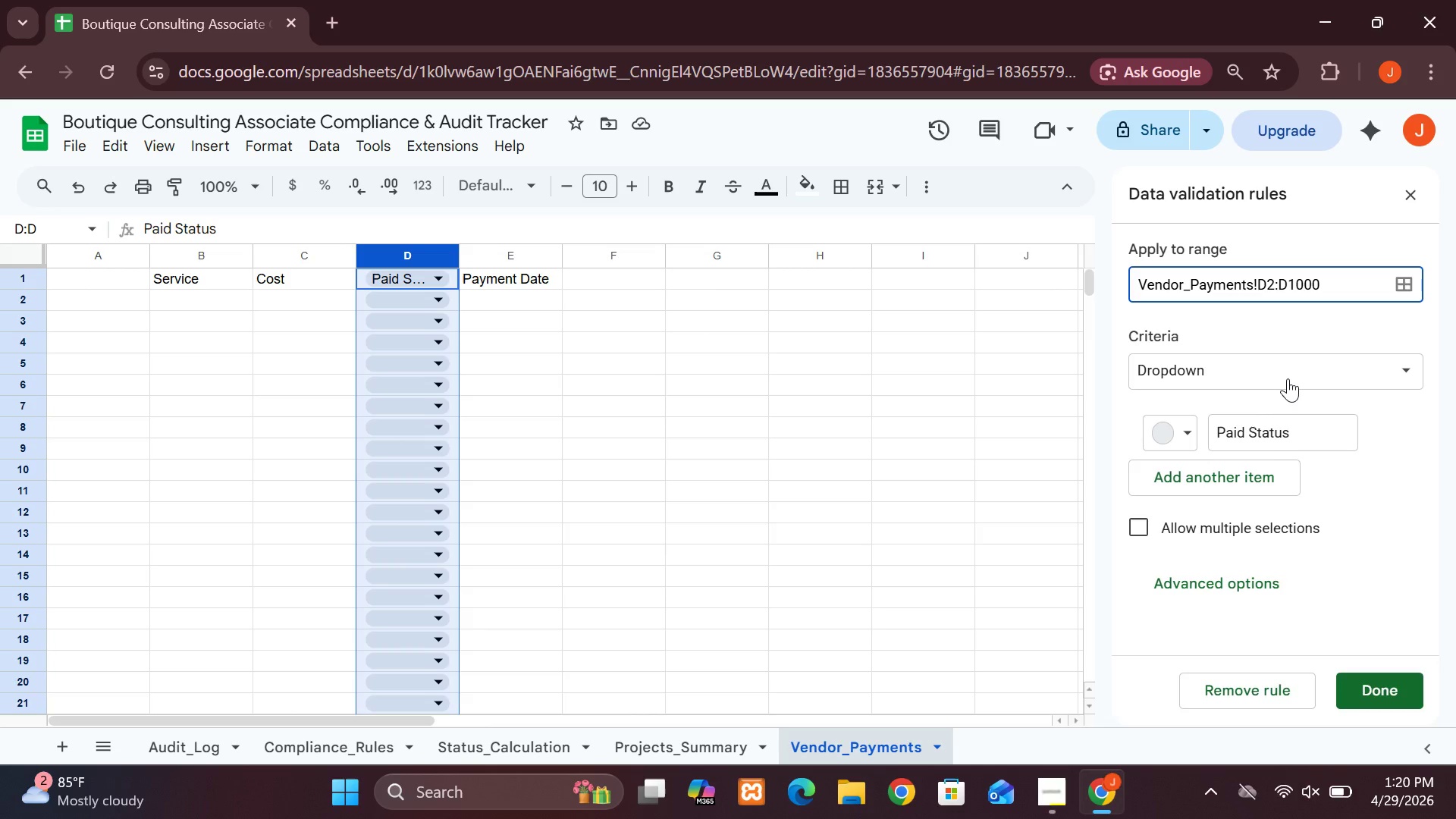 
key(Enter)
 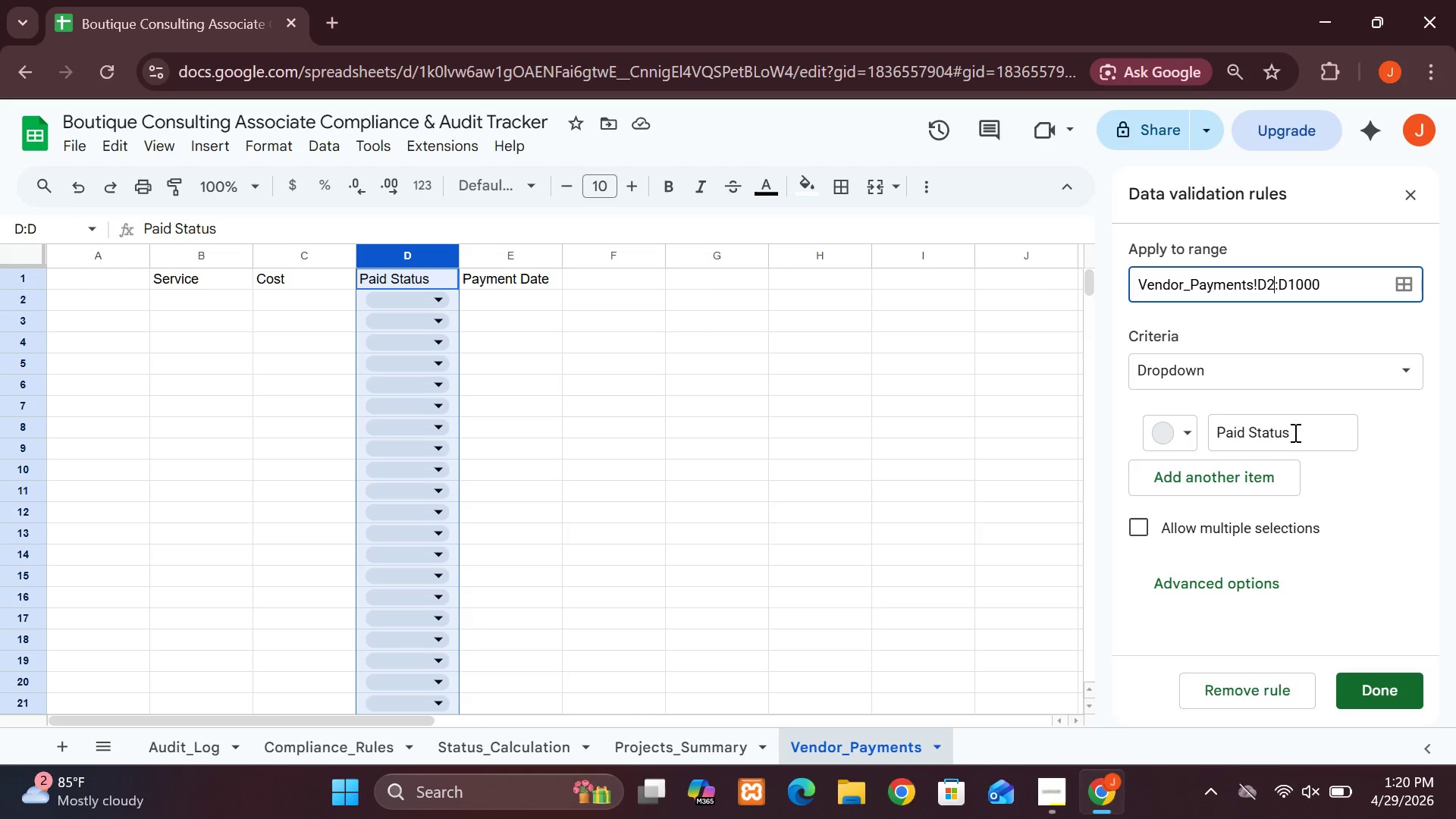 
wait(7.49)
 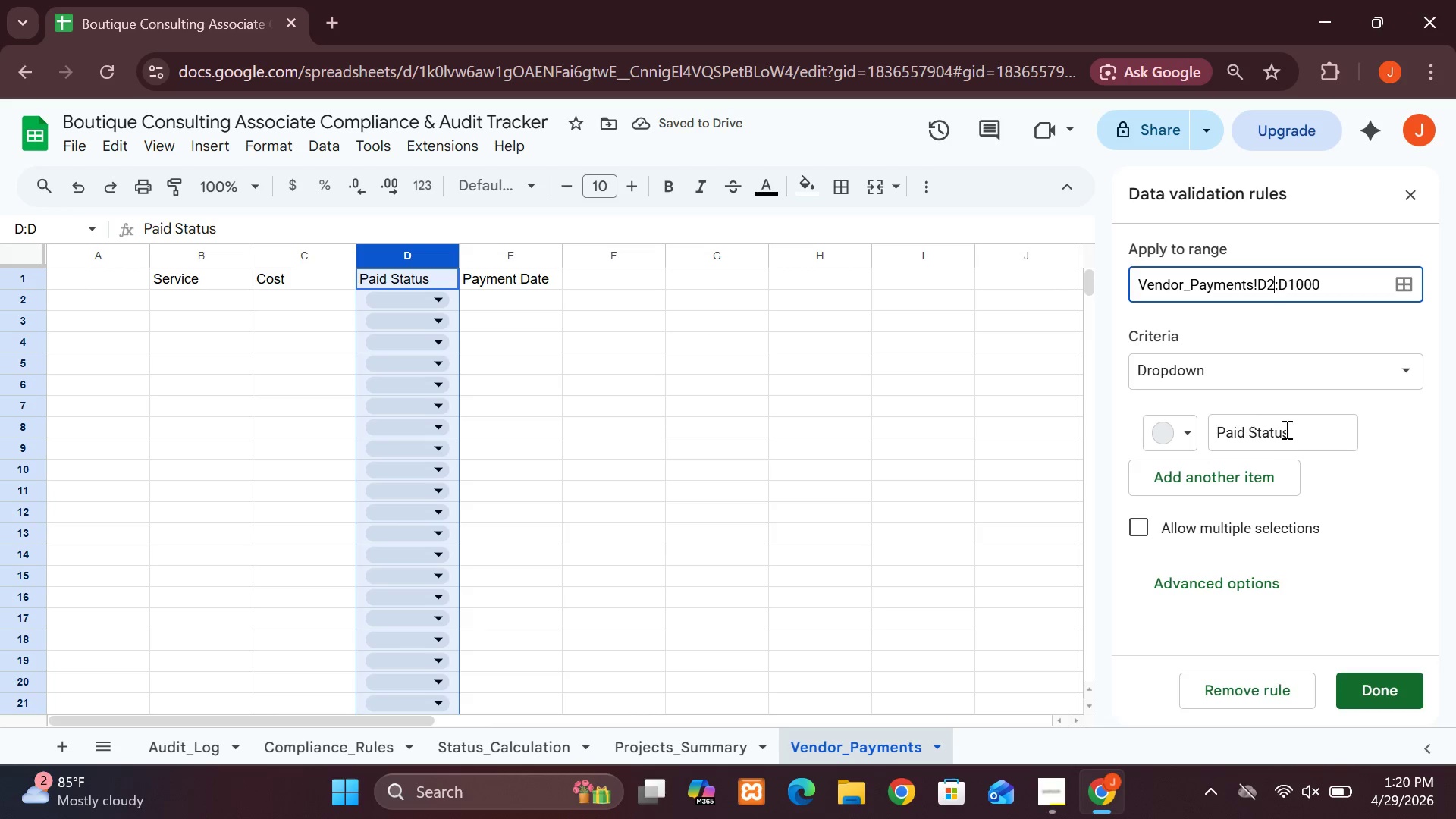 
left_click([1294, 432])
 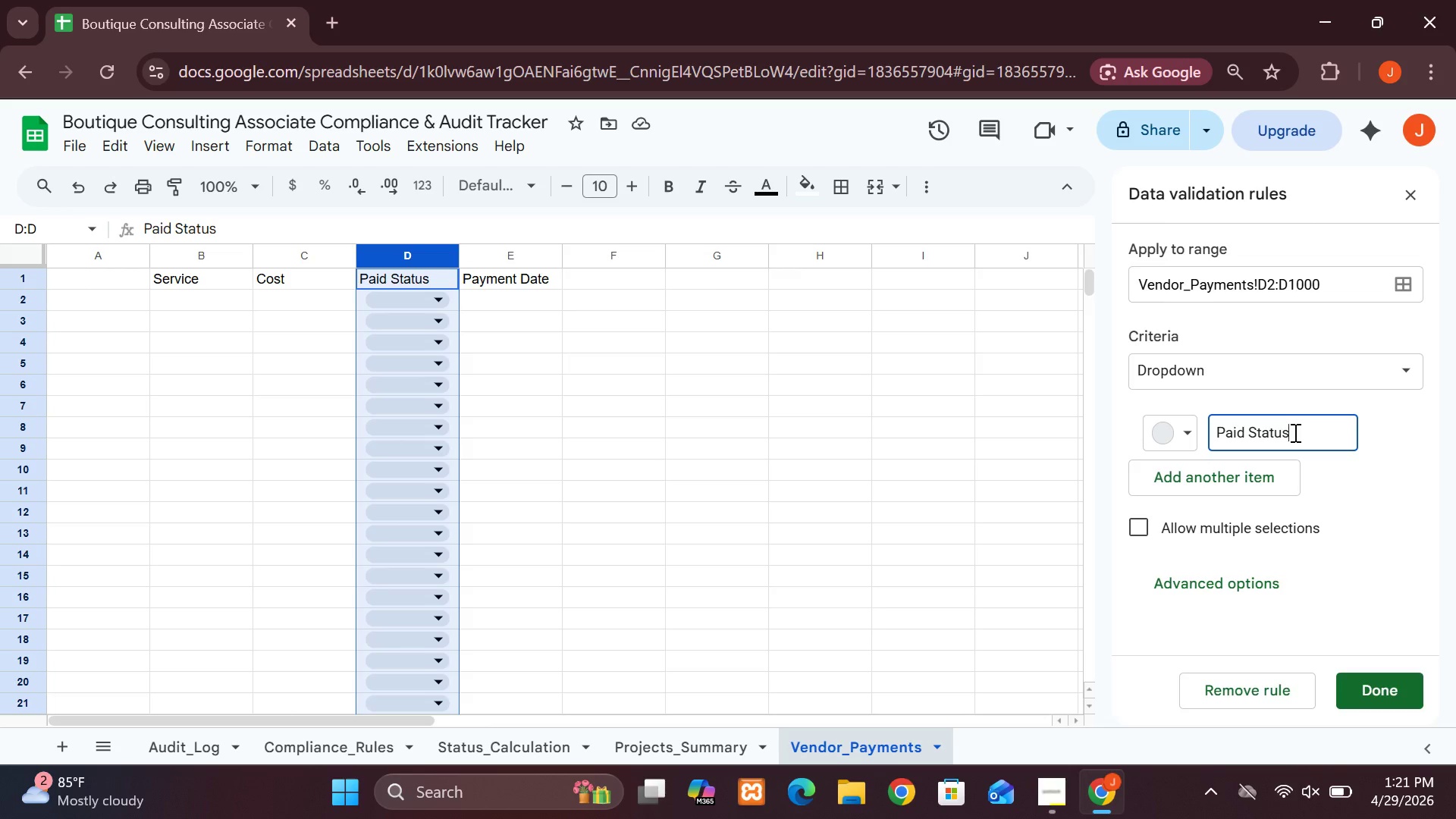 
key(Backspace)
 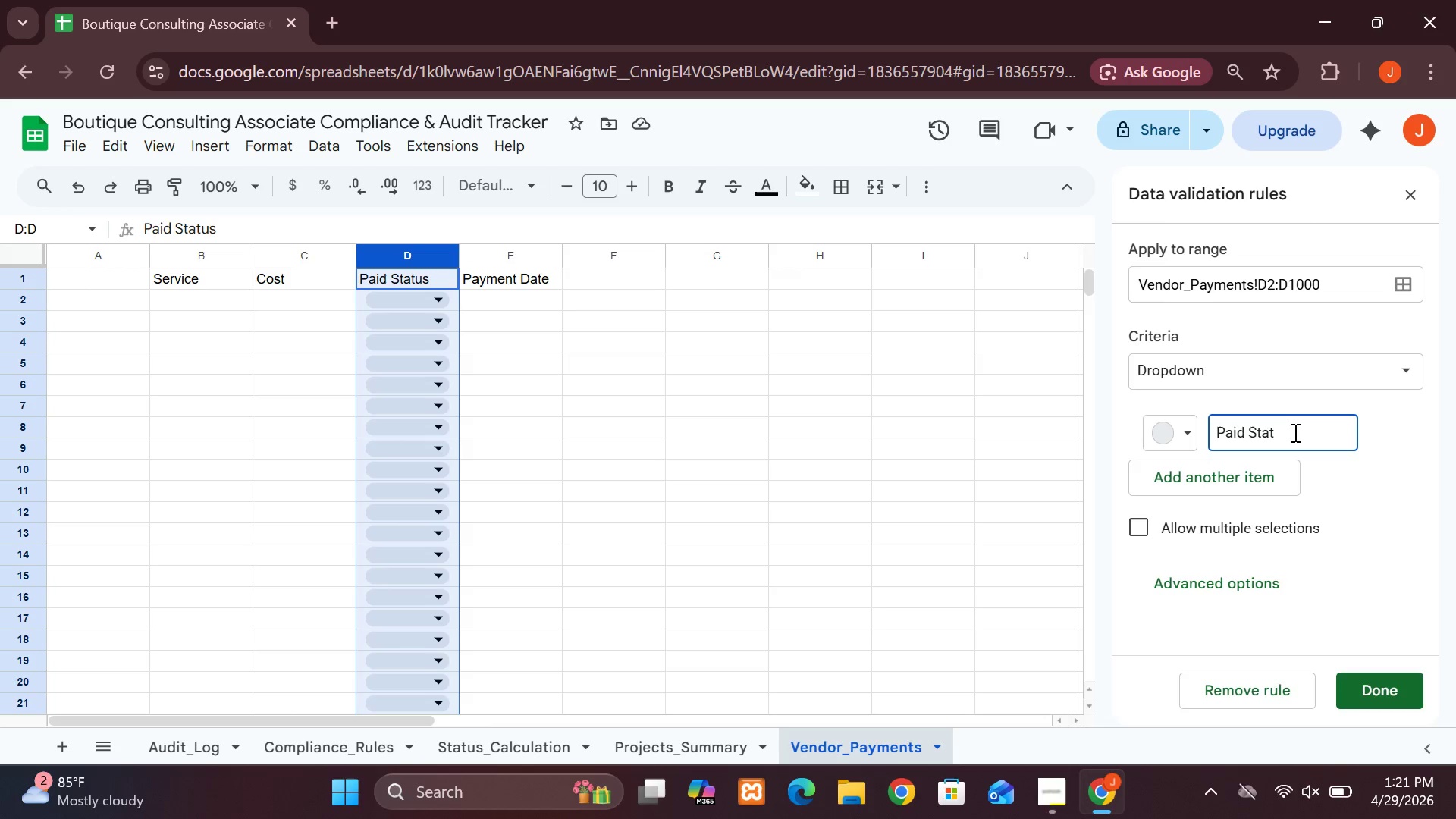 
key(Backspace)
 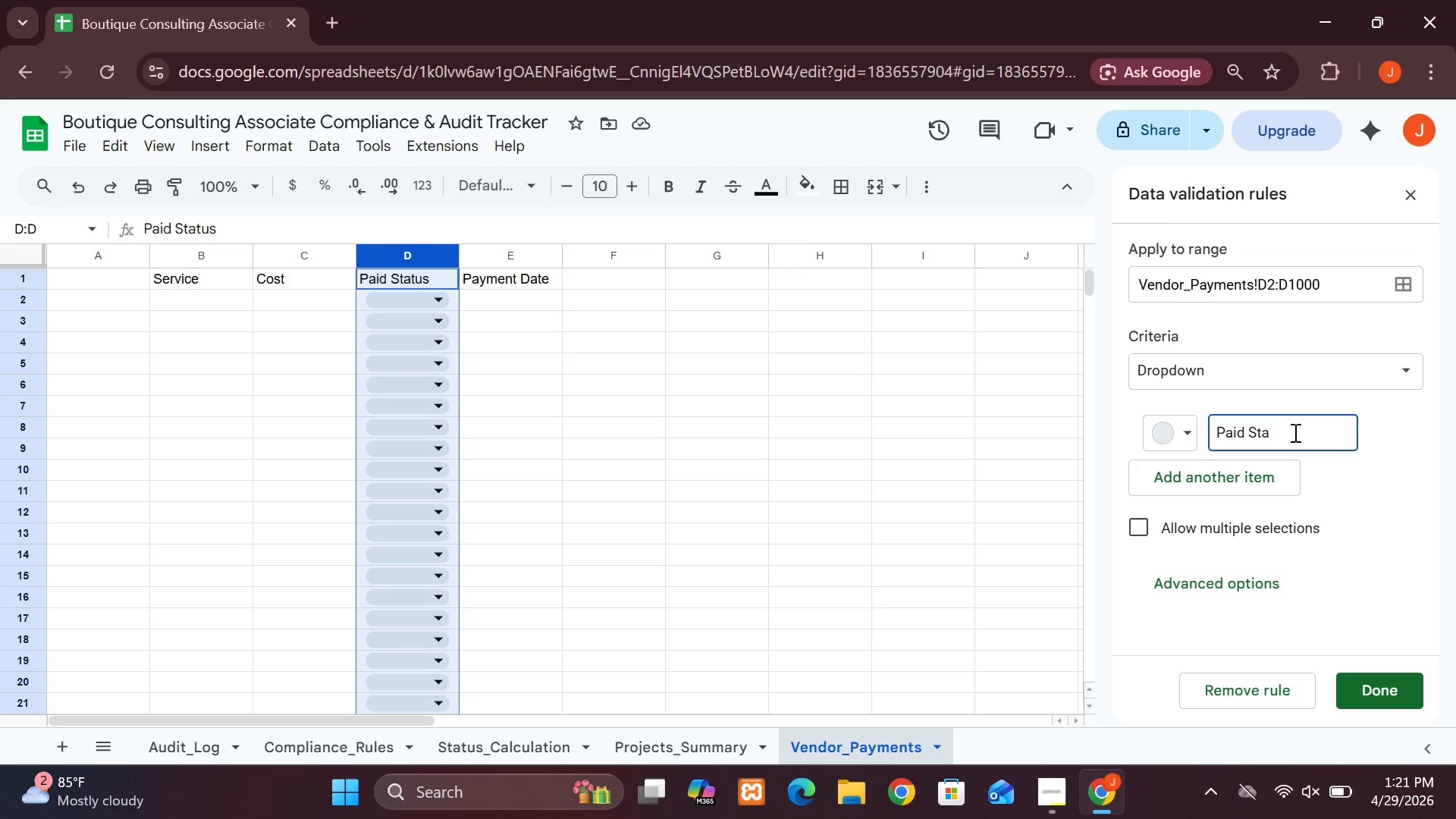 
key(Backspace)
 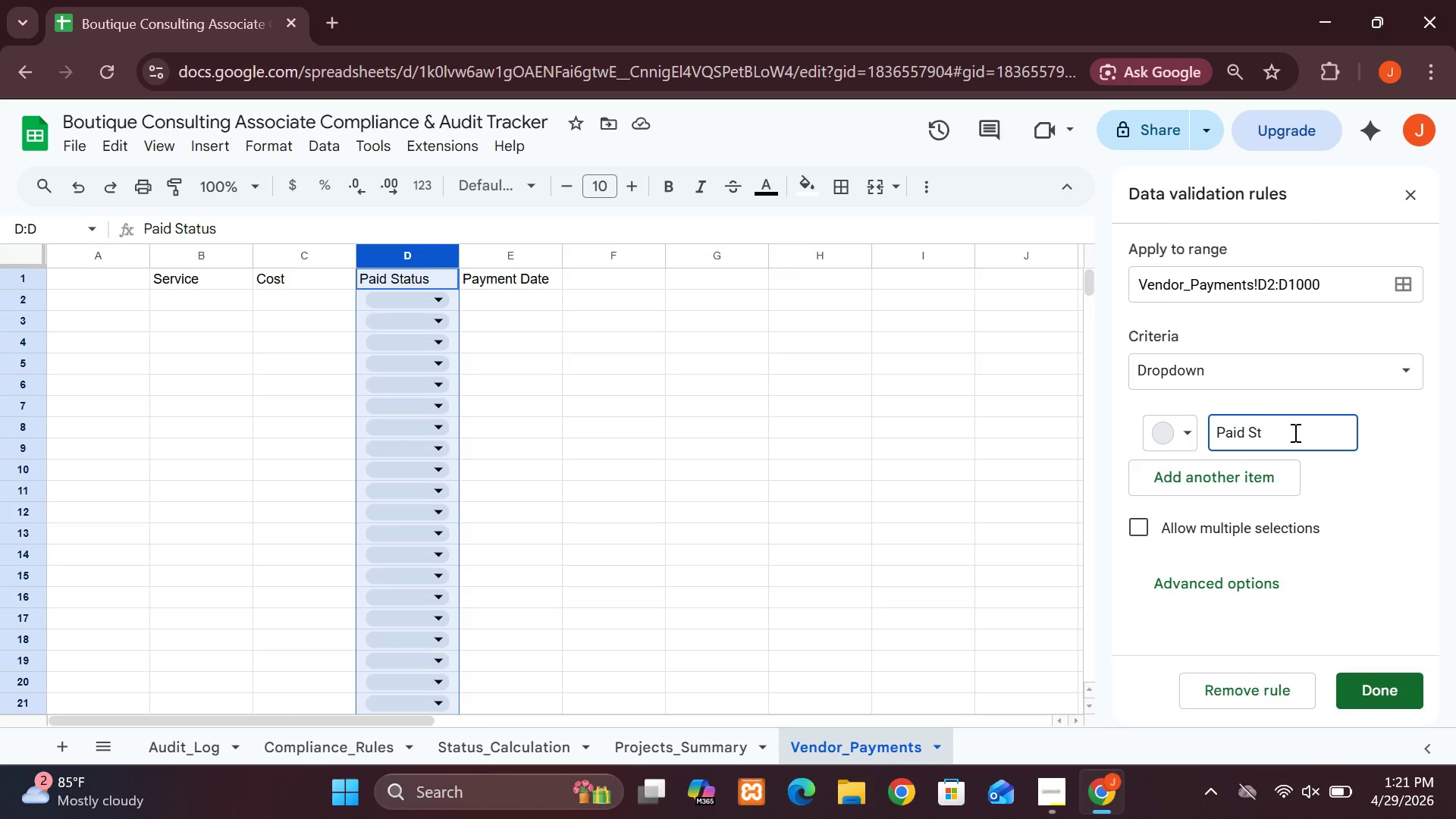 
key(Backspace)
 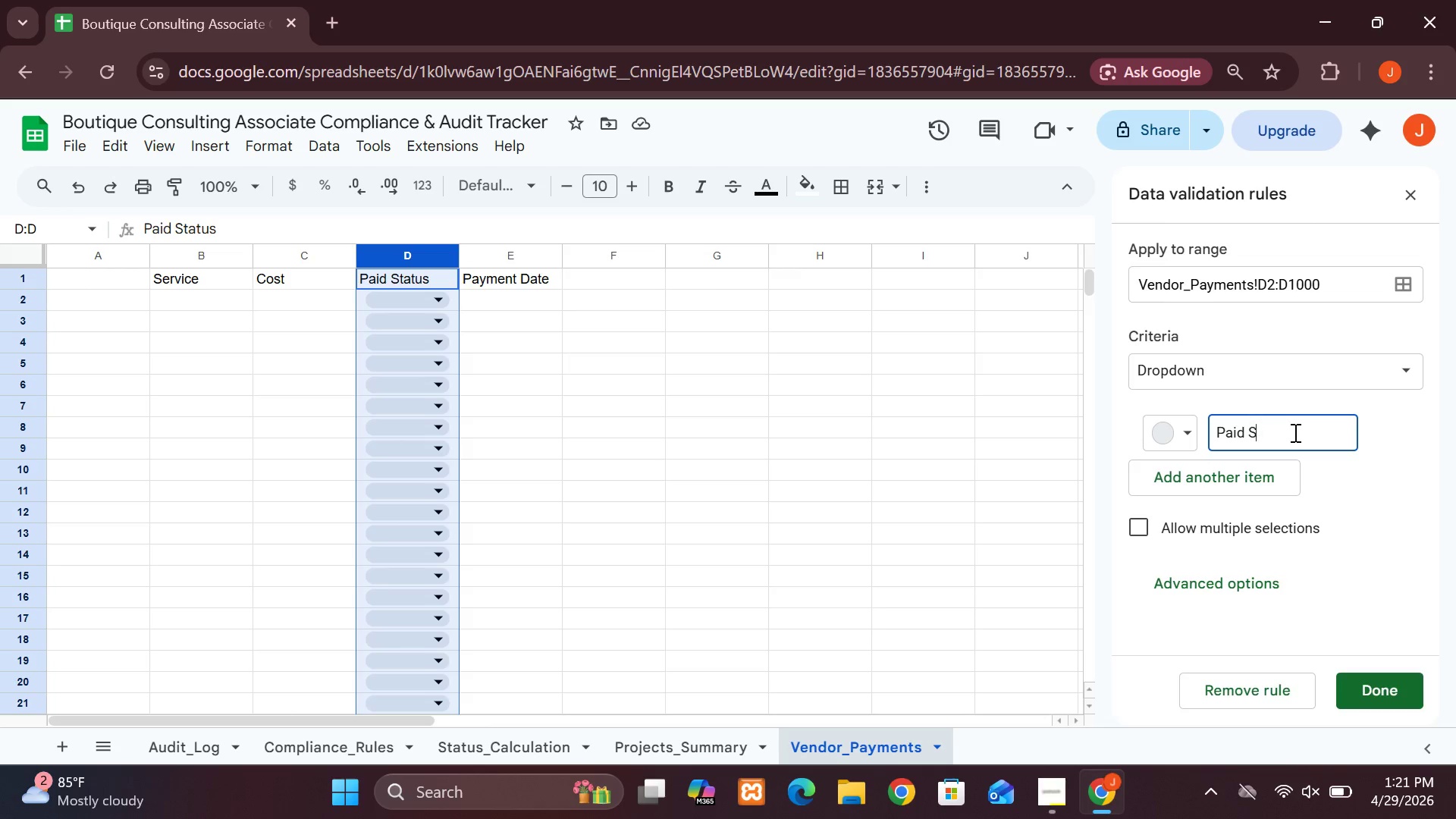 
key(Backspace)
 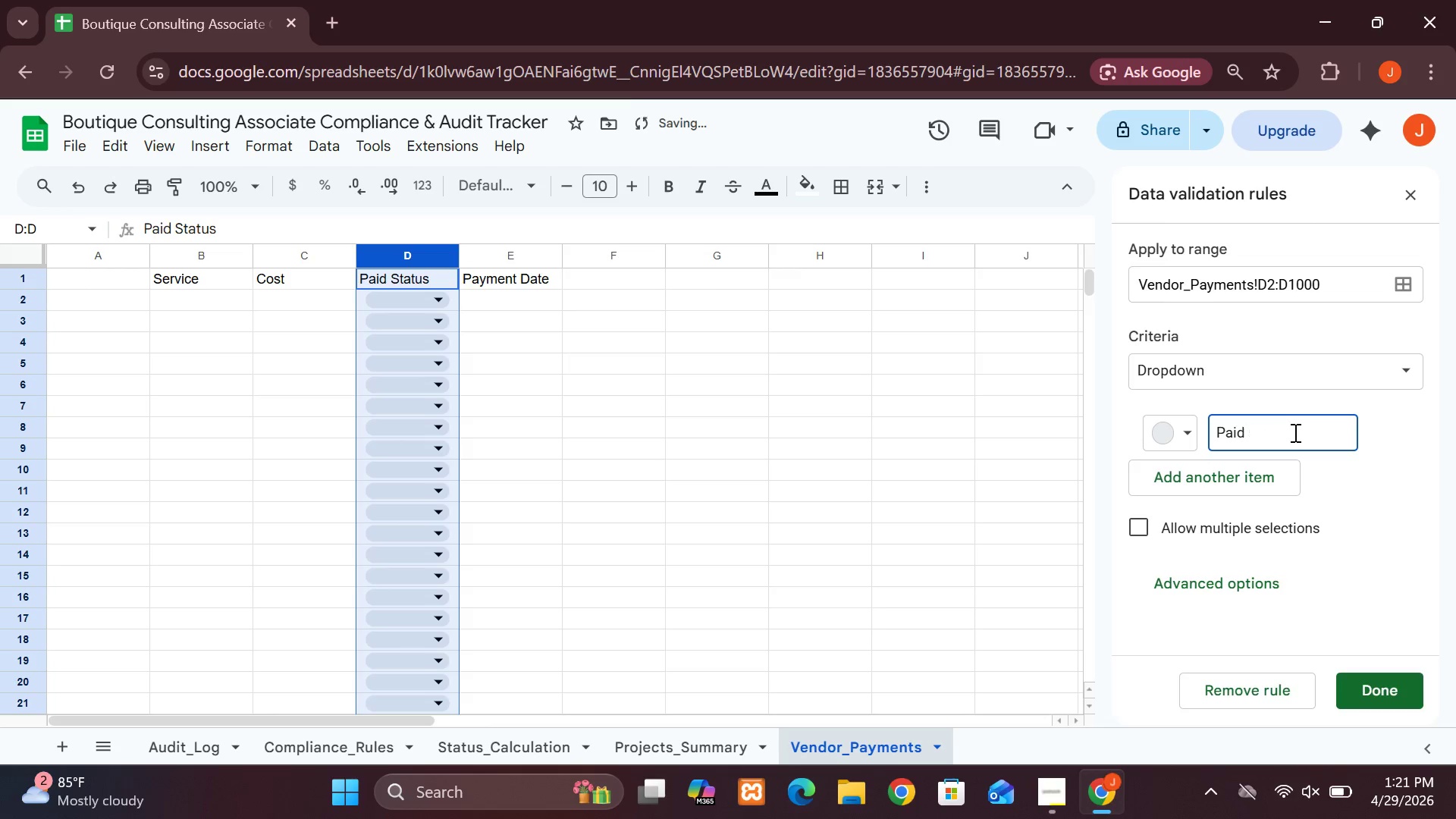 
key(Backspace)
 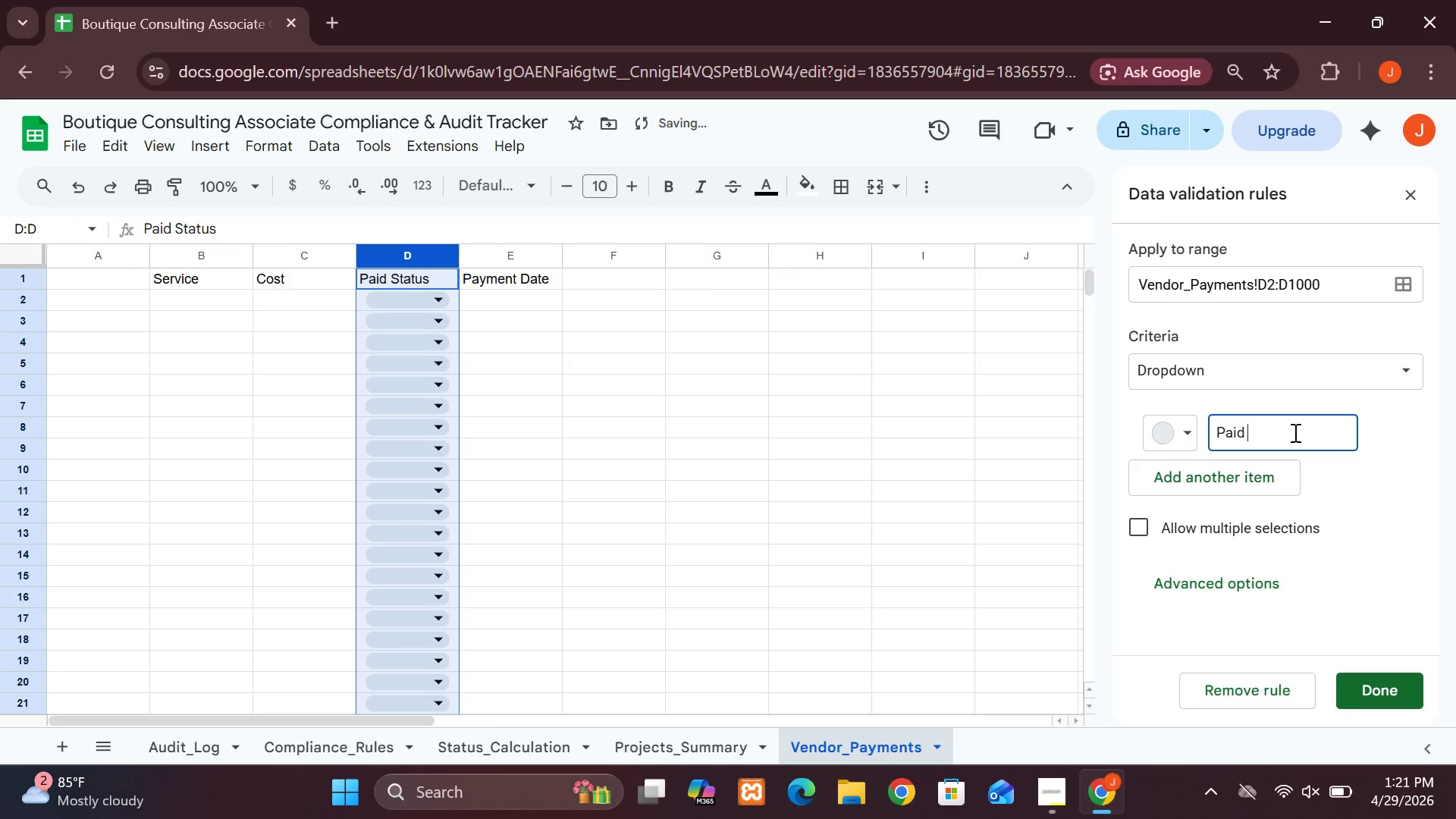 
key(Backspace)
 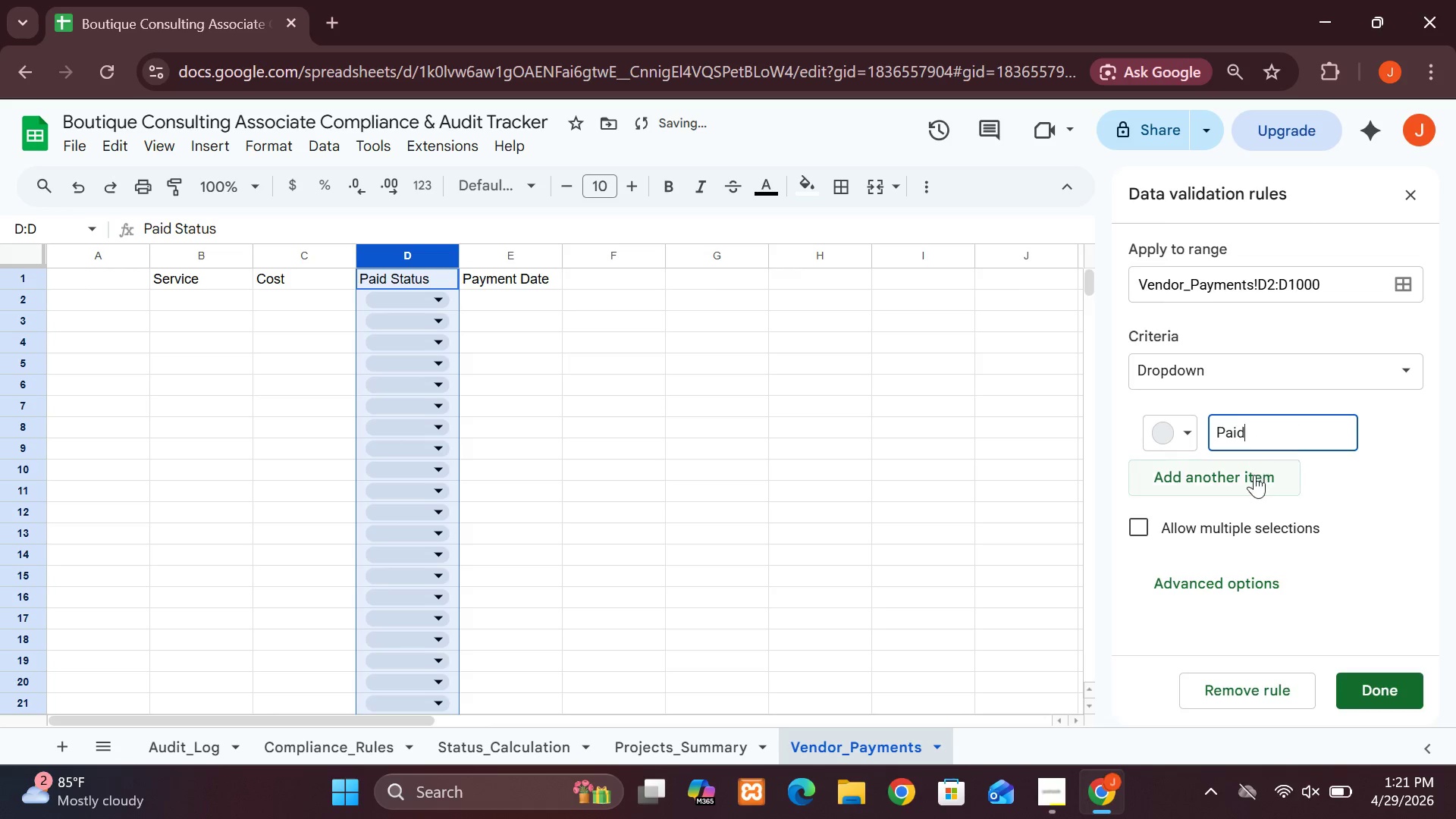 
left_click([1254, 479])
 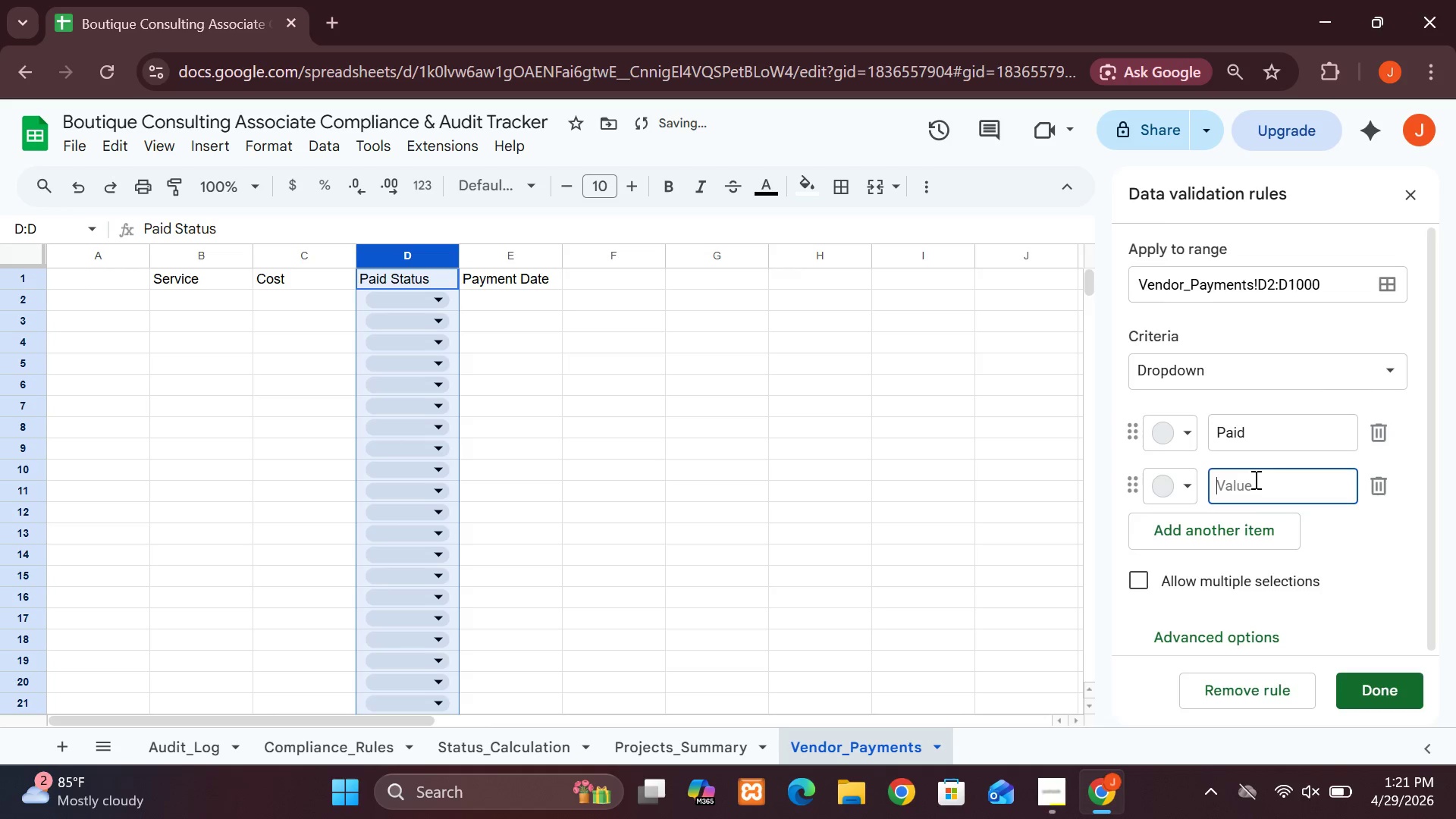 
type(Pending)
 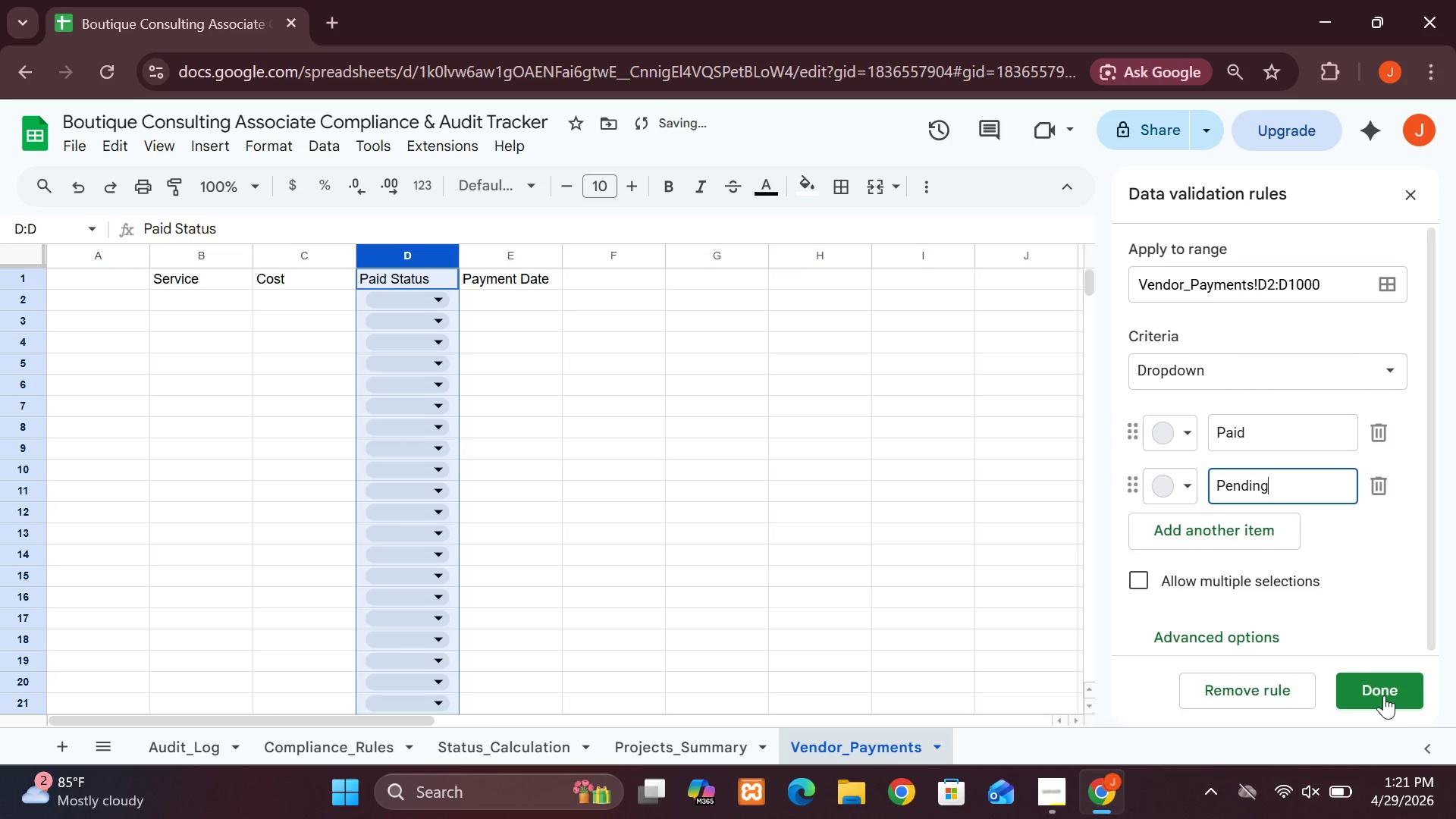 
left_click([1384, 695])
 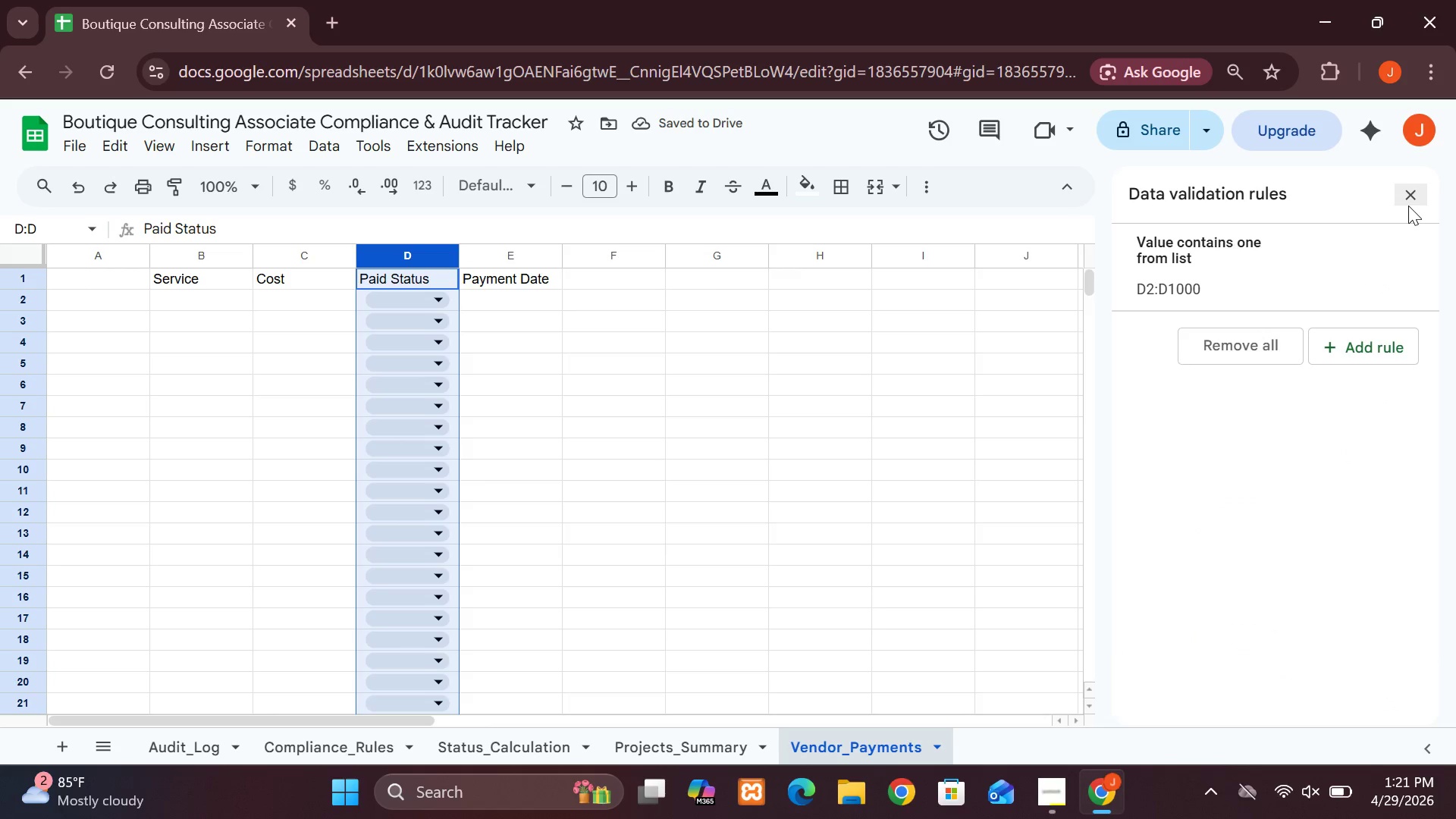 
left_click([1408, 206])
 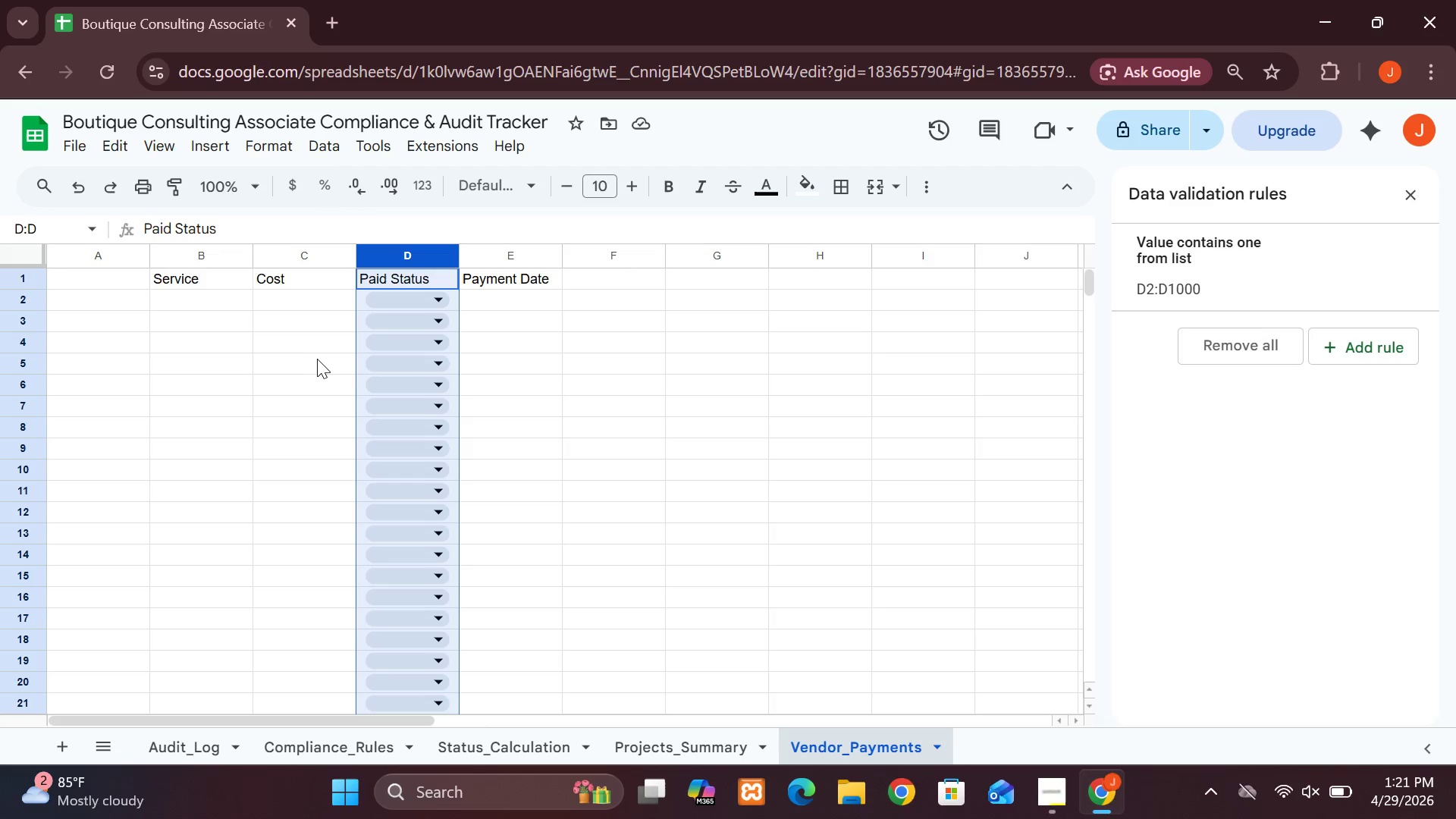 
wait(5.52)
 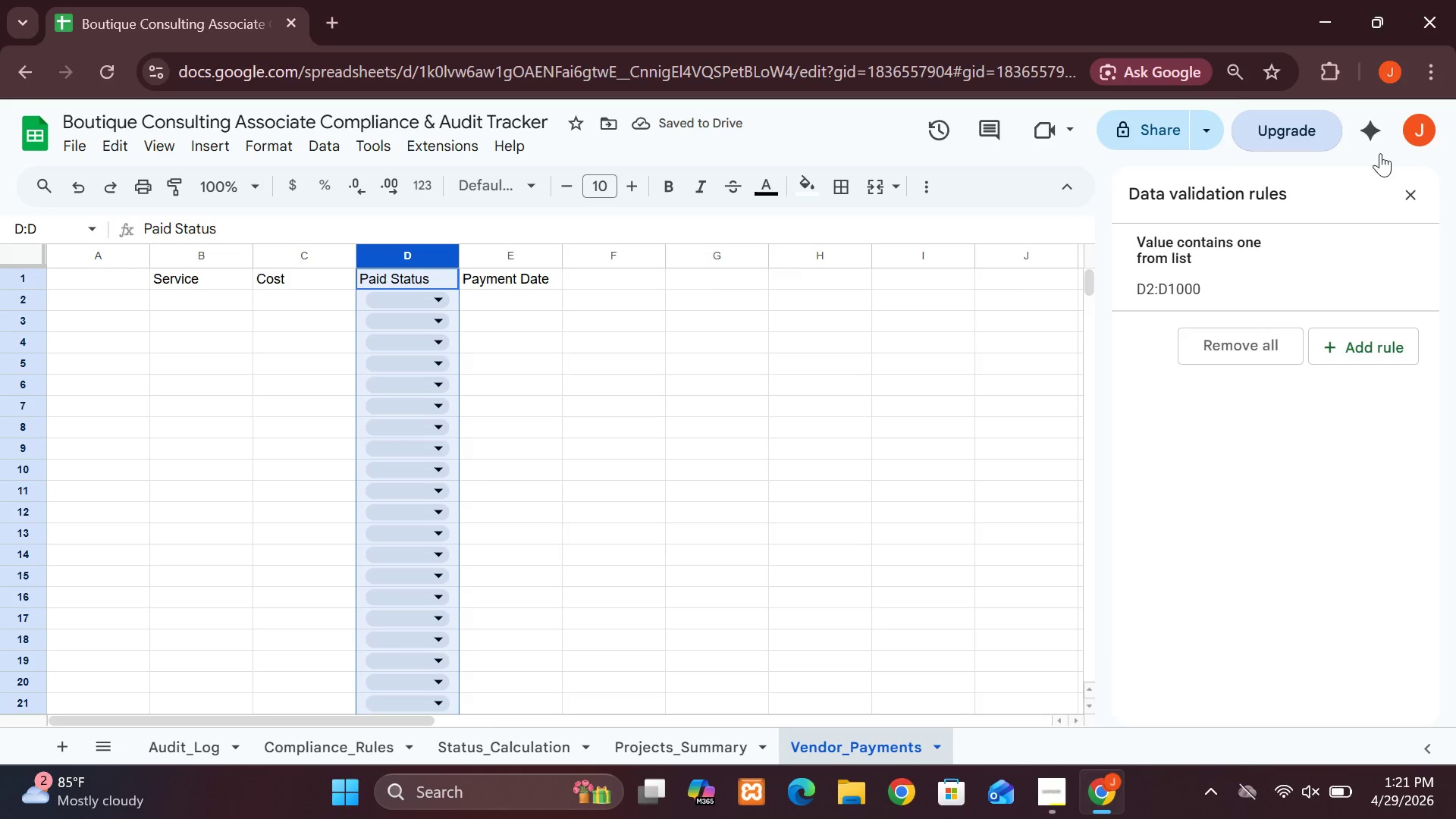 
left_click([83, 279])
 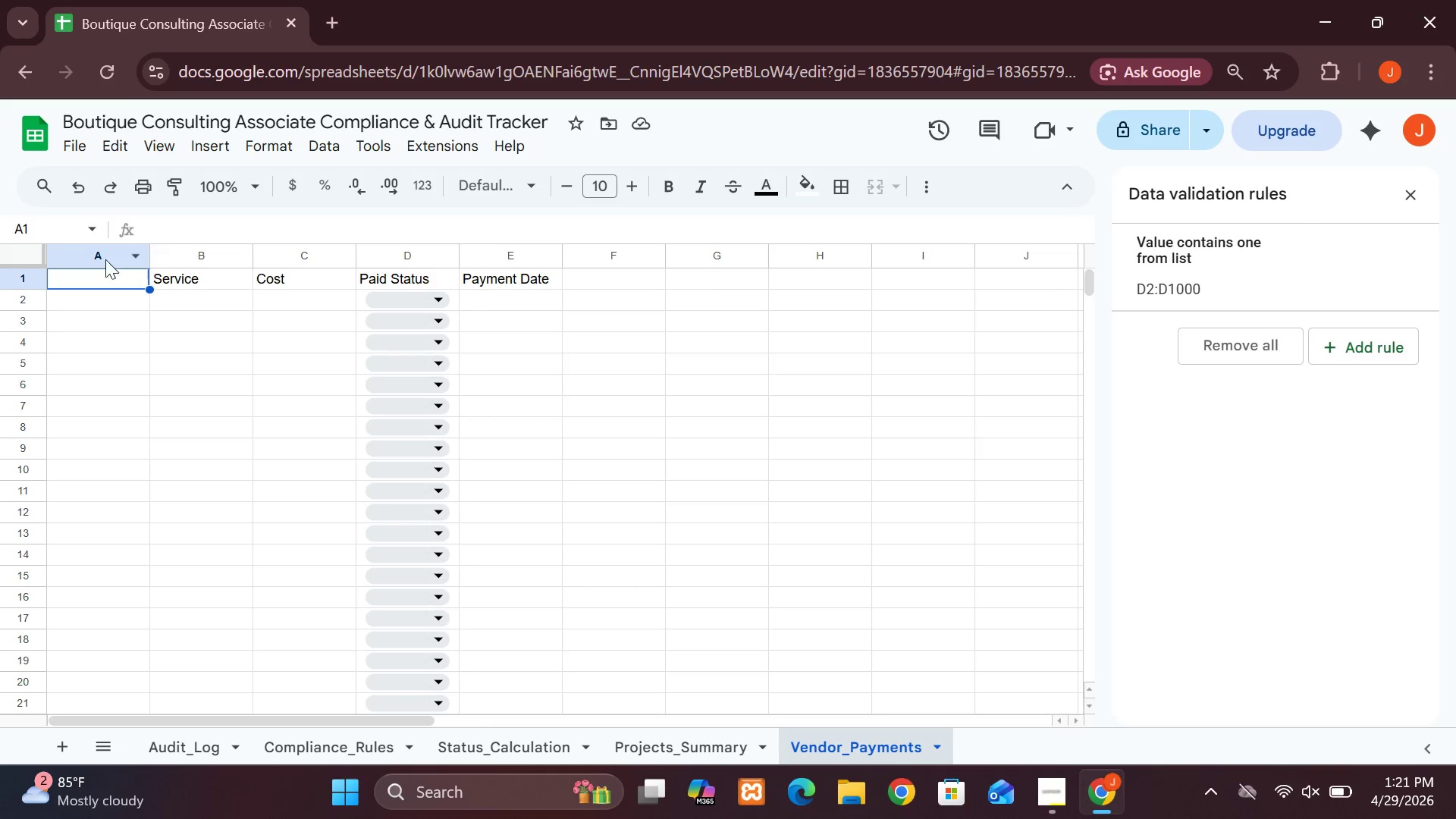 
left_click_drag(start_coordinate=[152, 253], to_coordinate=[212, 249])
 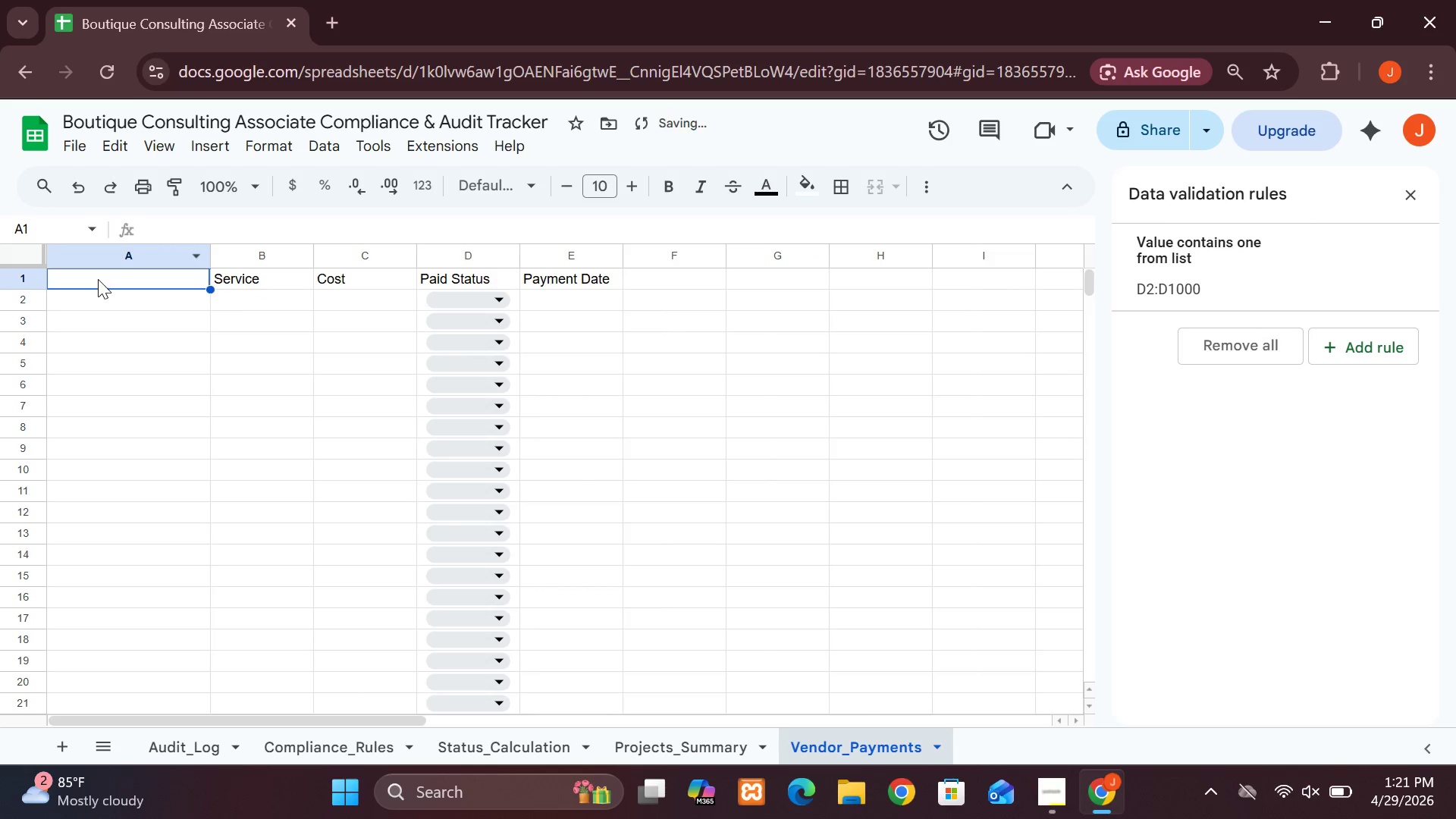 
left_click([98, 276])
 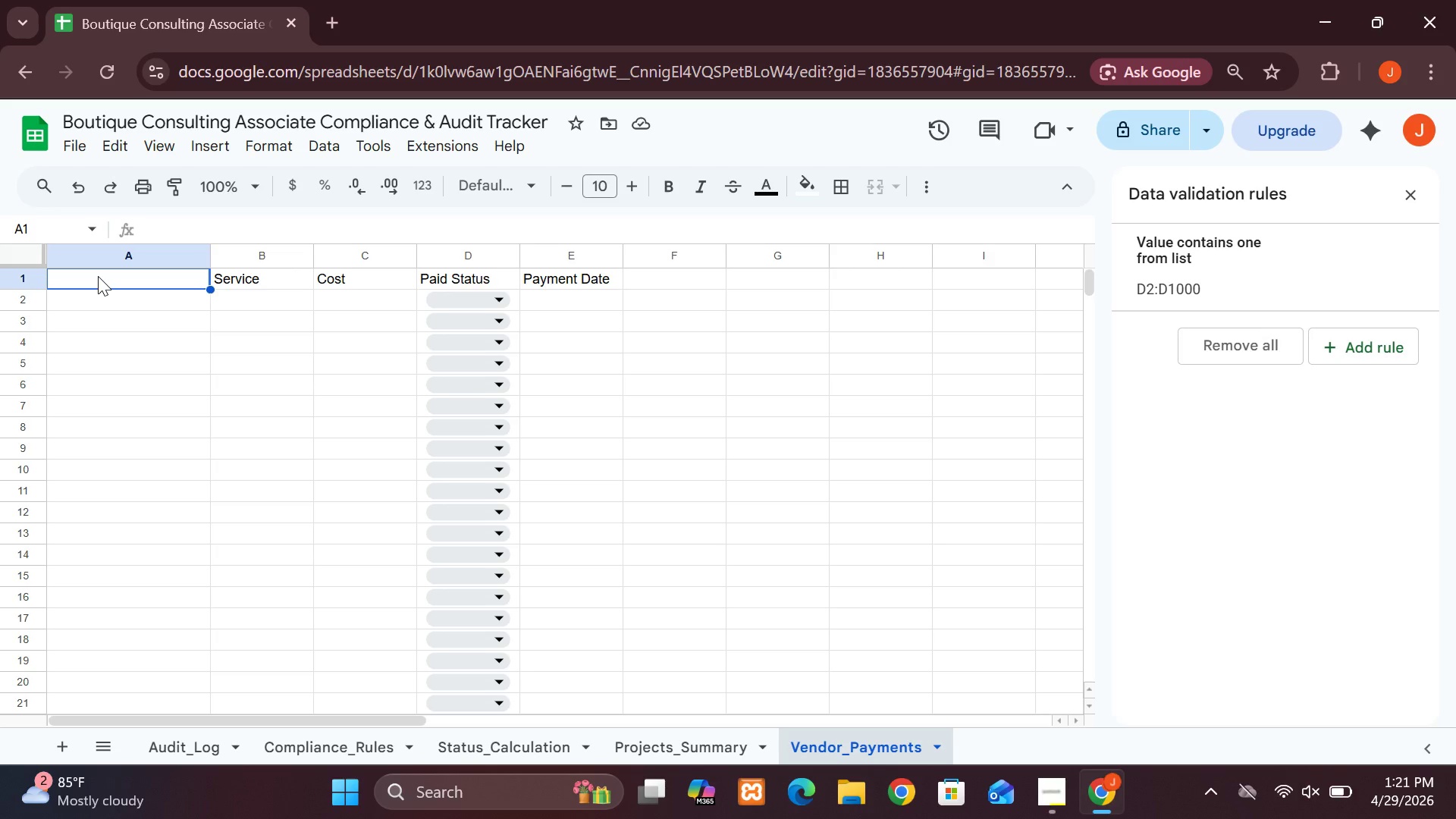 
wait(10.64)
 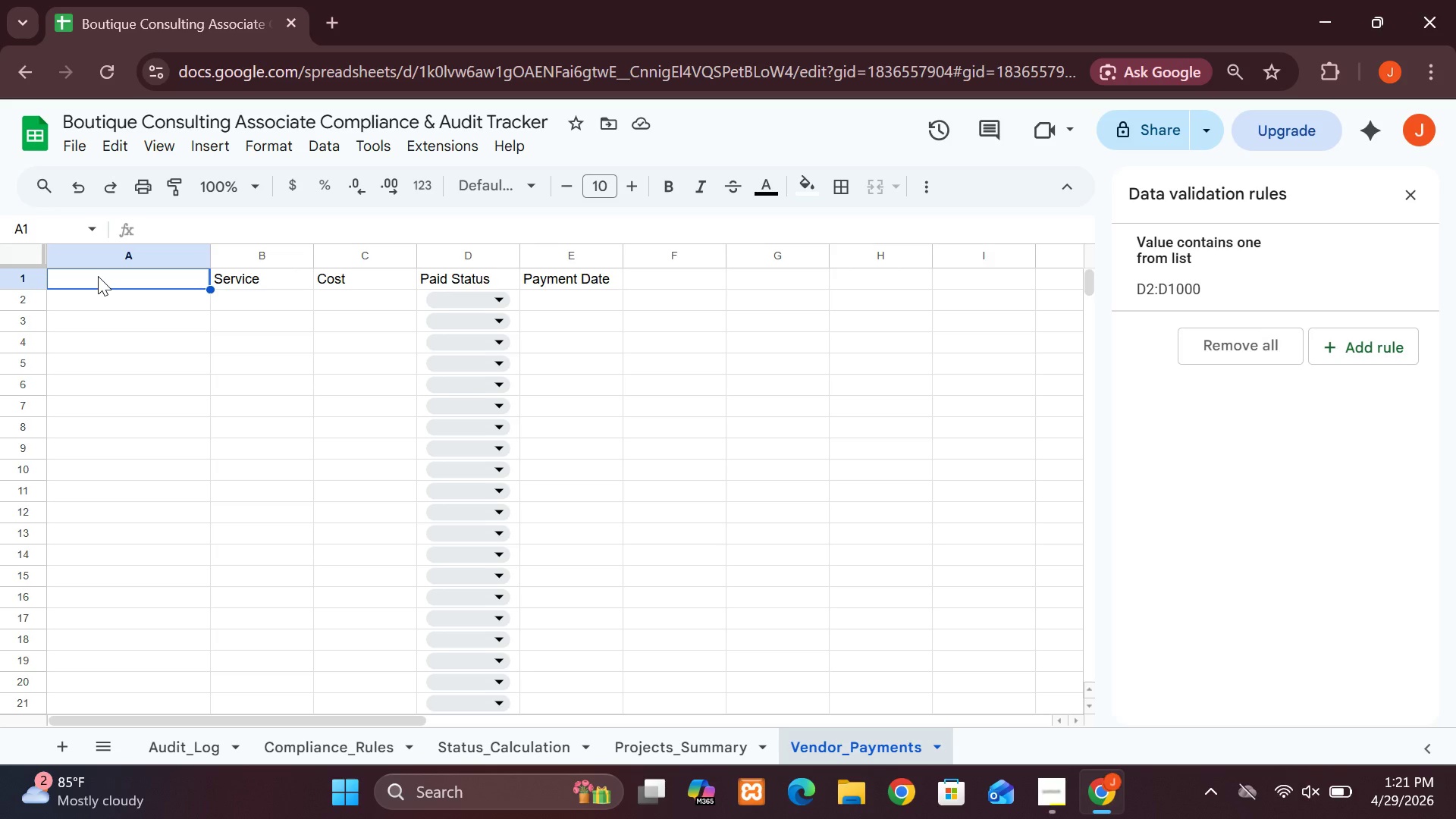 
type(Vendors Name)
 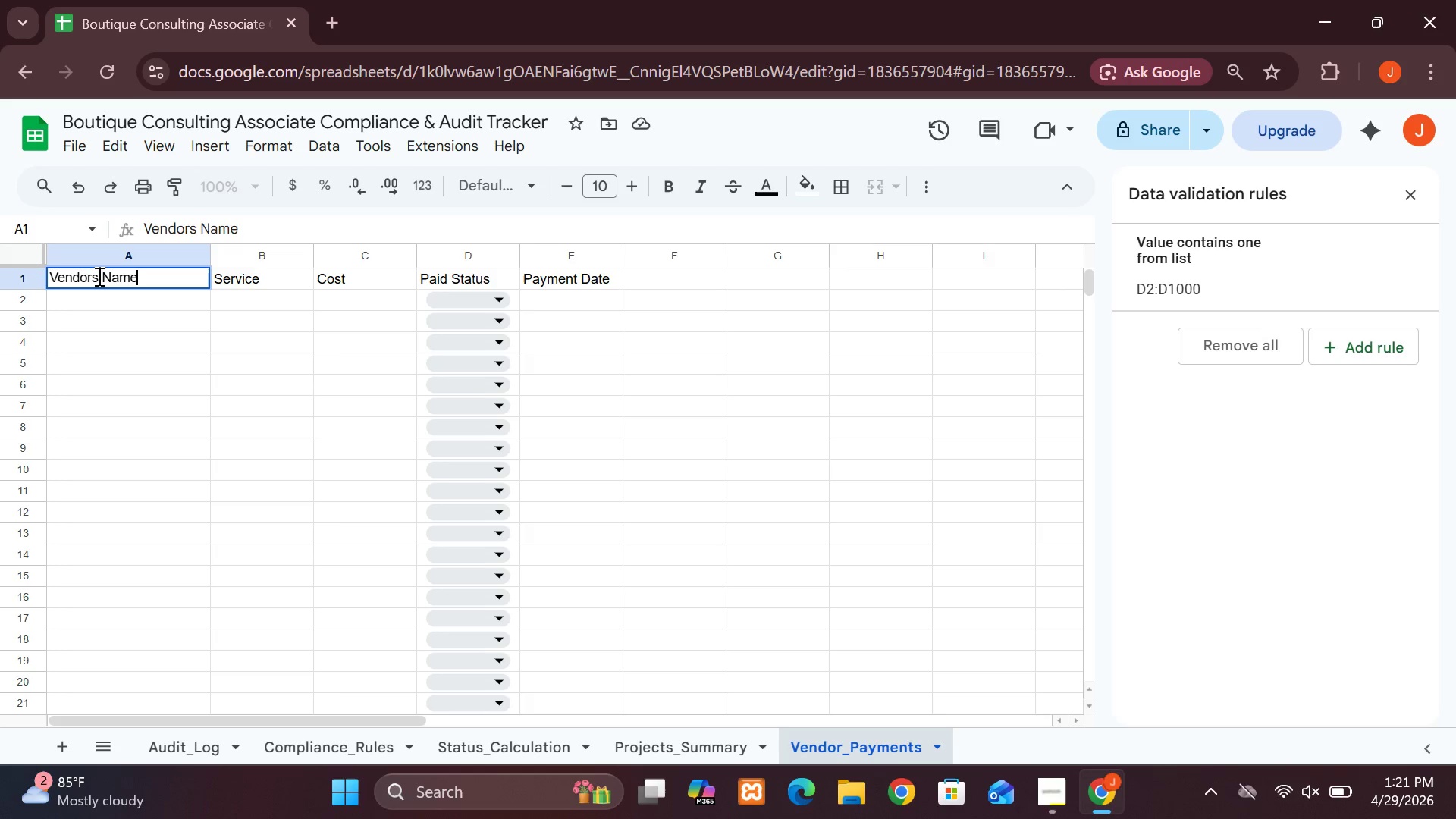 
key(Enter)
 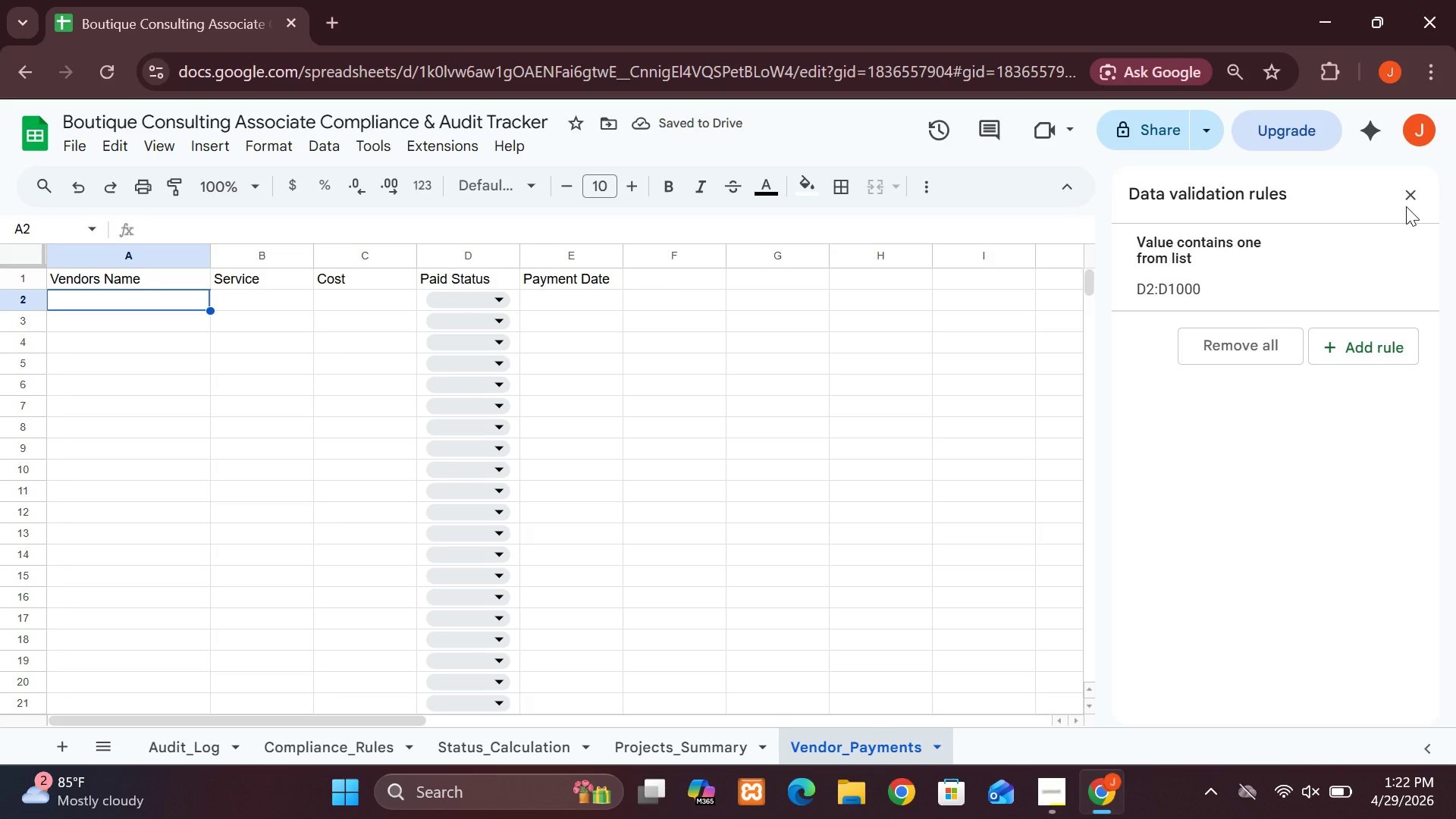 
left_click([1411, 190])
 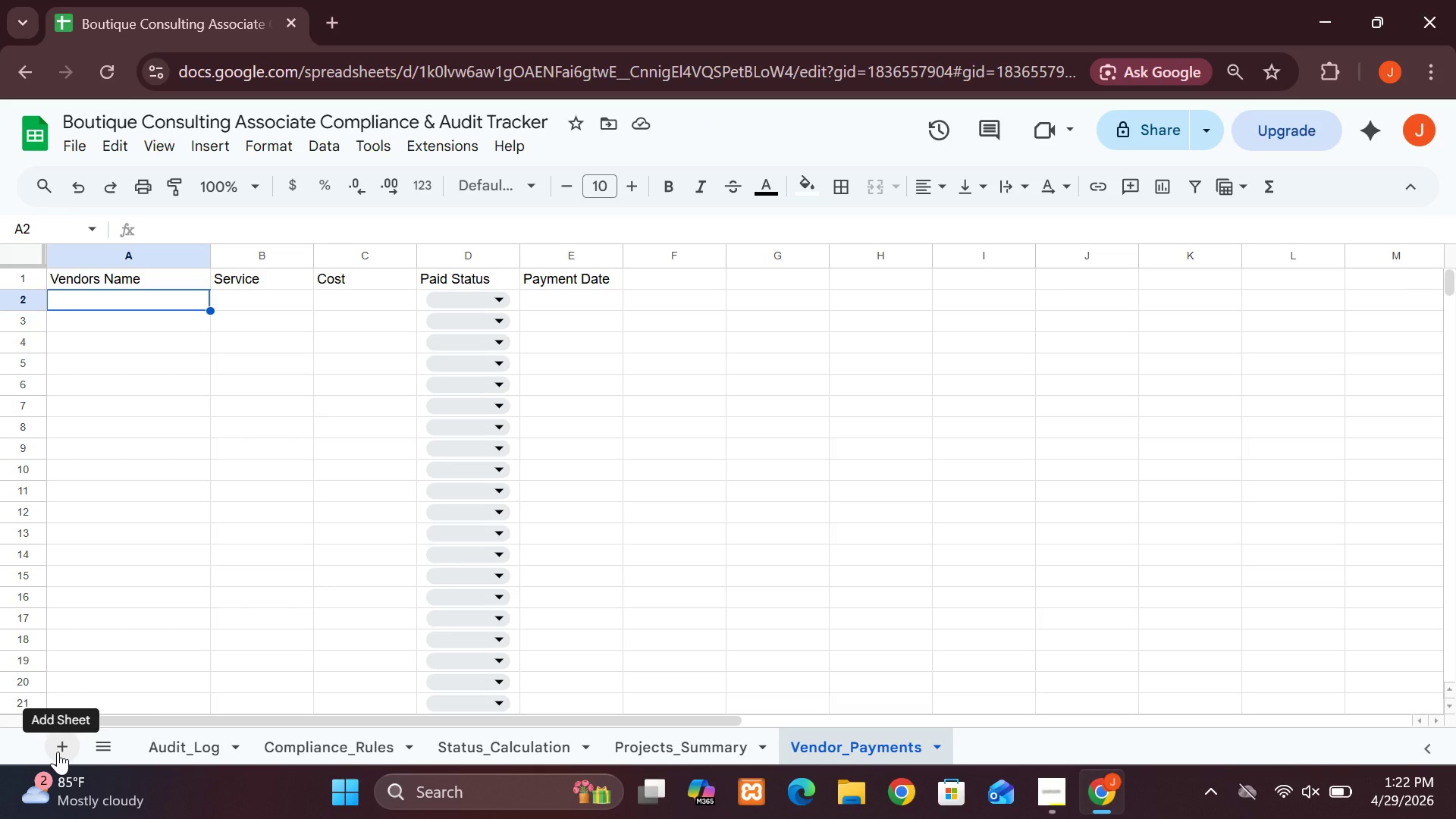 
wait(8.14)
 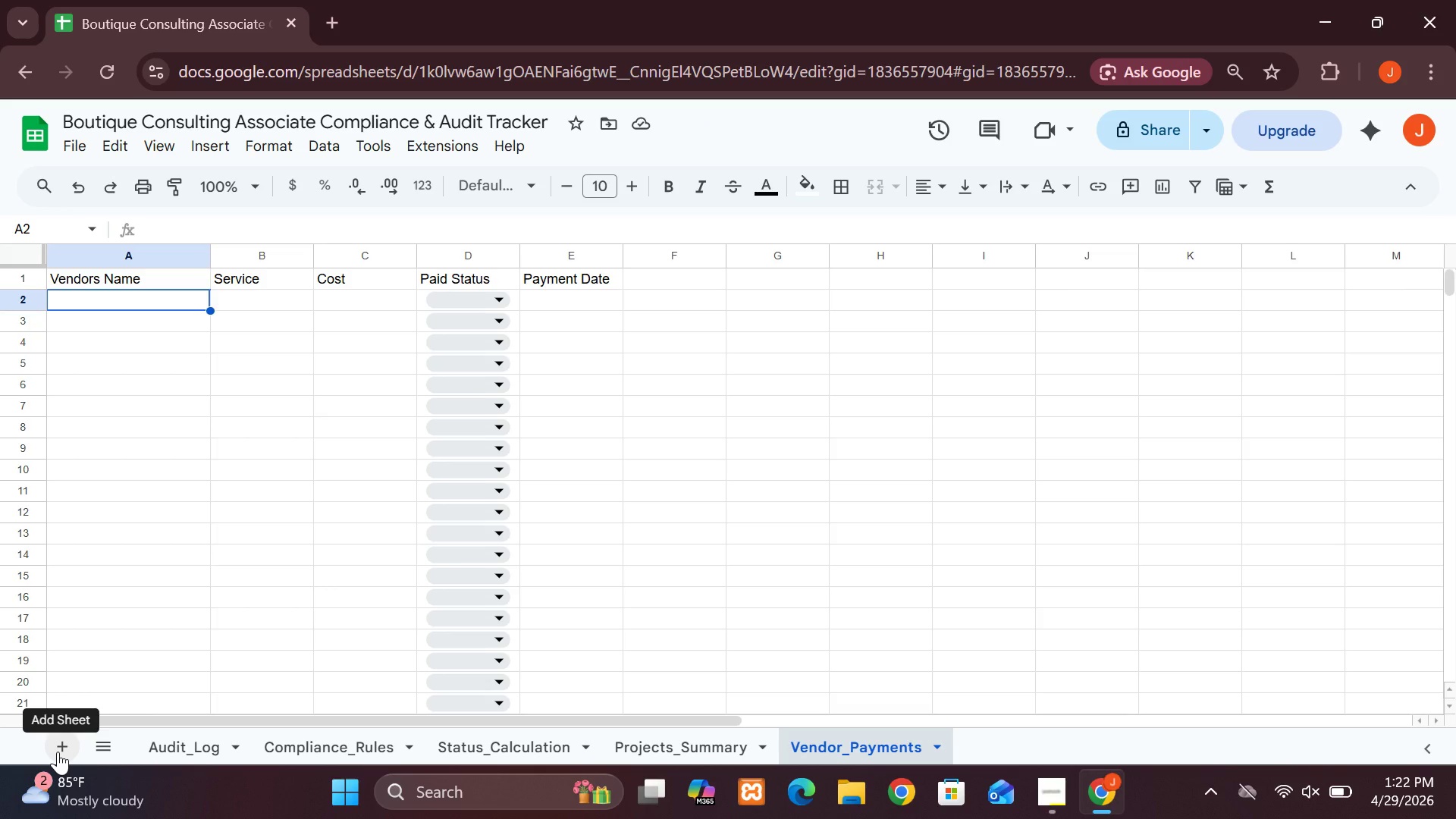 
left_click([58, 752])
 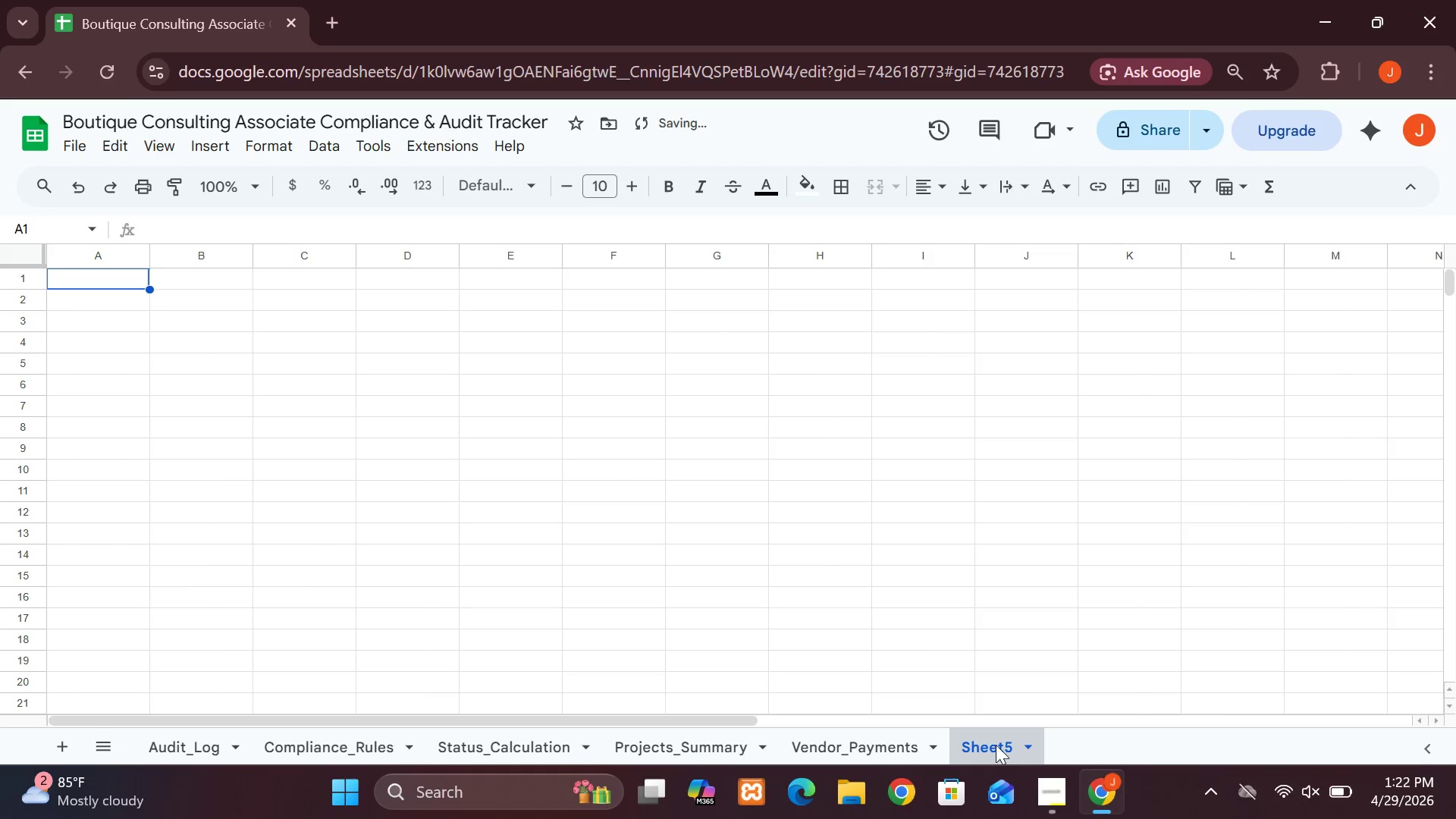 
double_click([994, 742])
 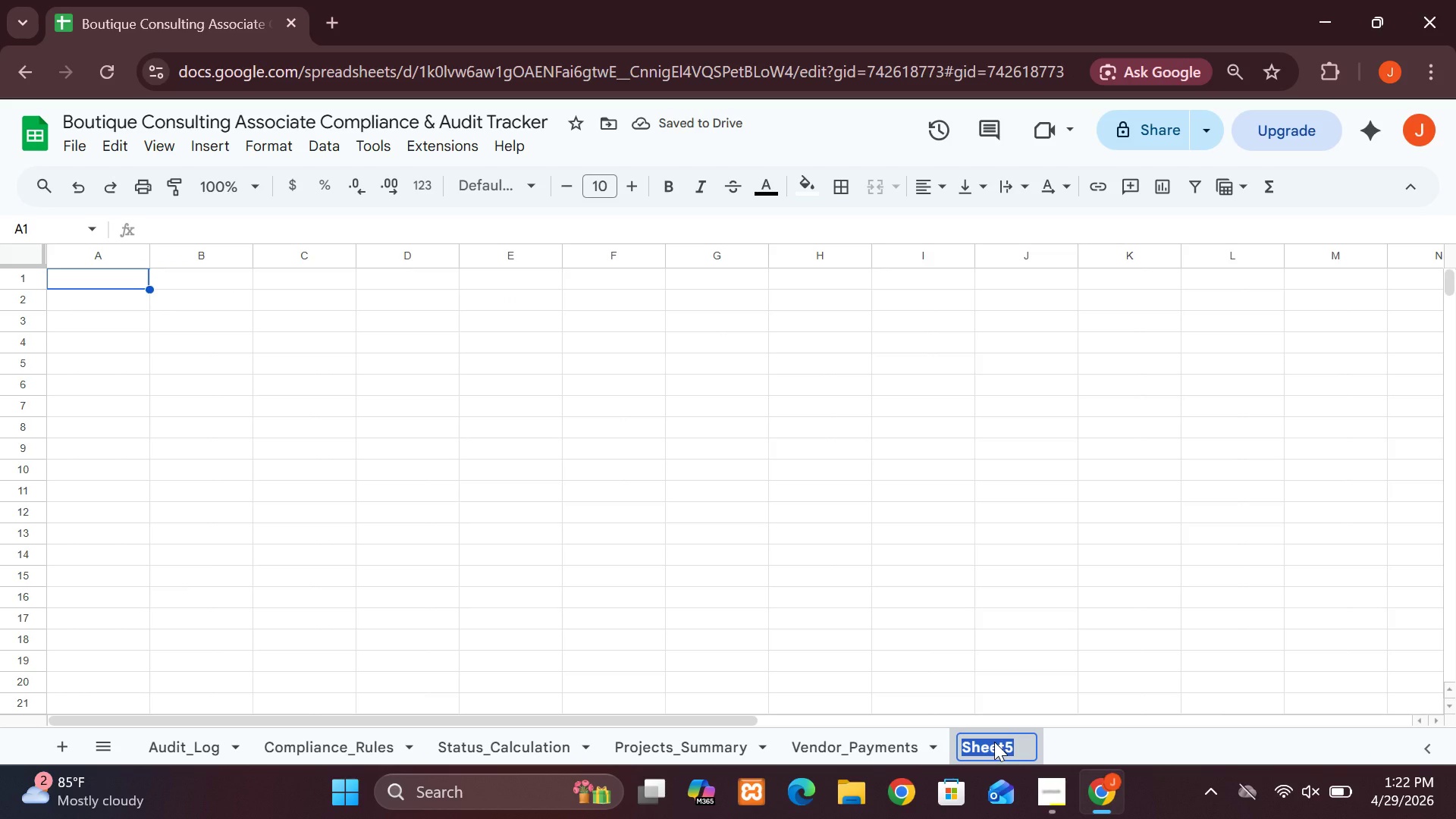 
type(Budget Ttracking)
 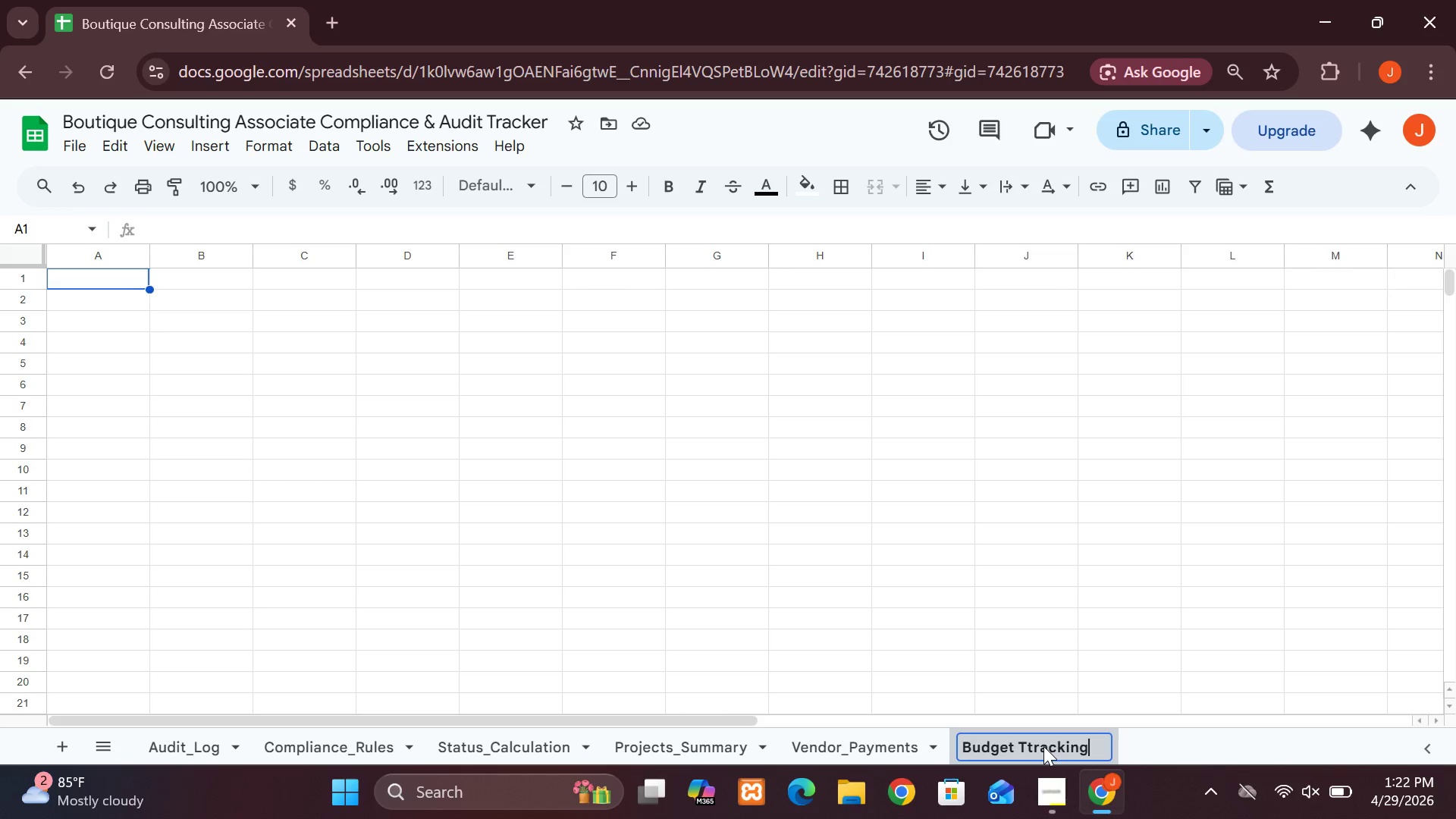 
left_click([1036, 744])
 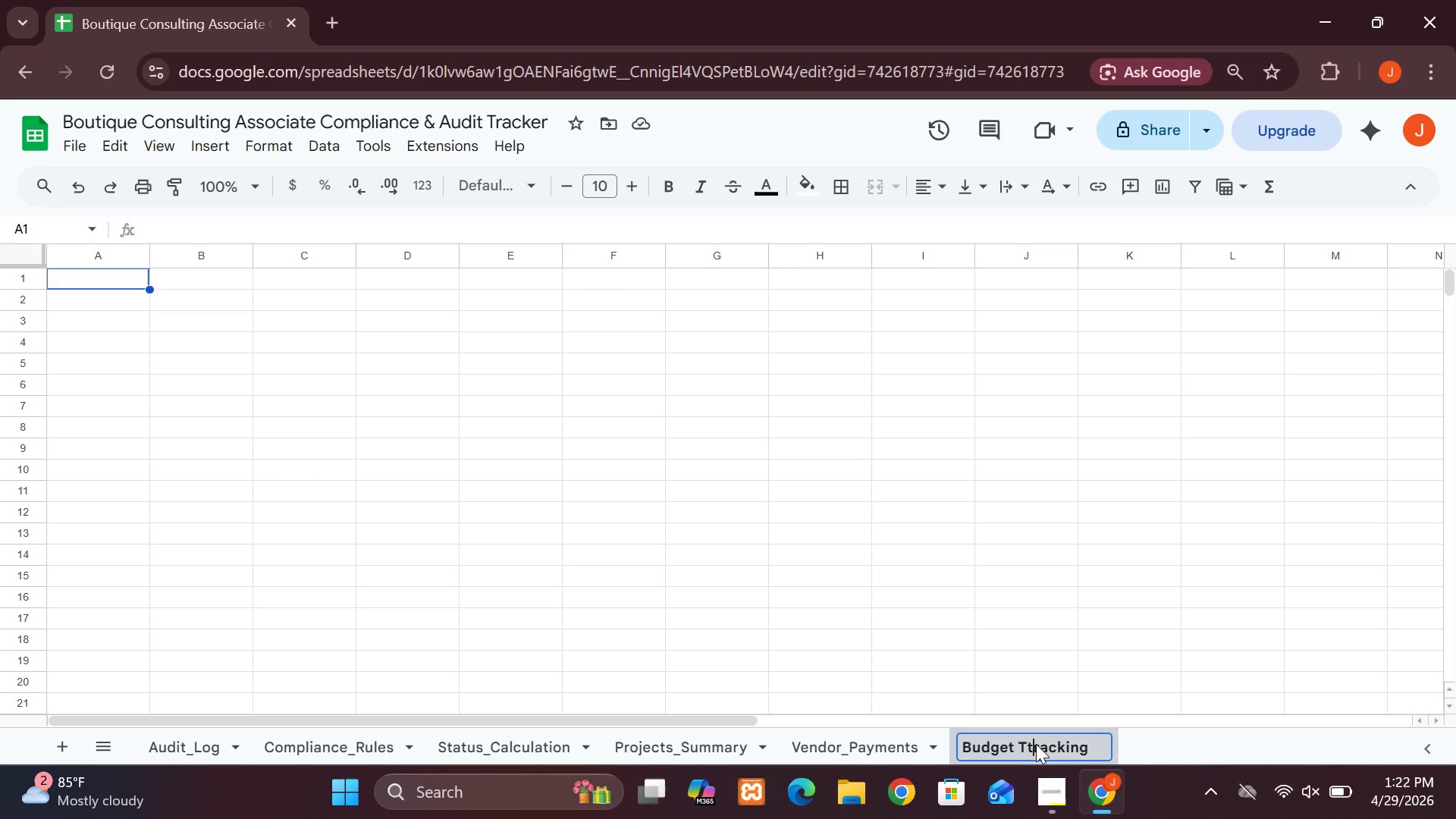 
key(Backspace)
 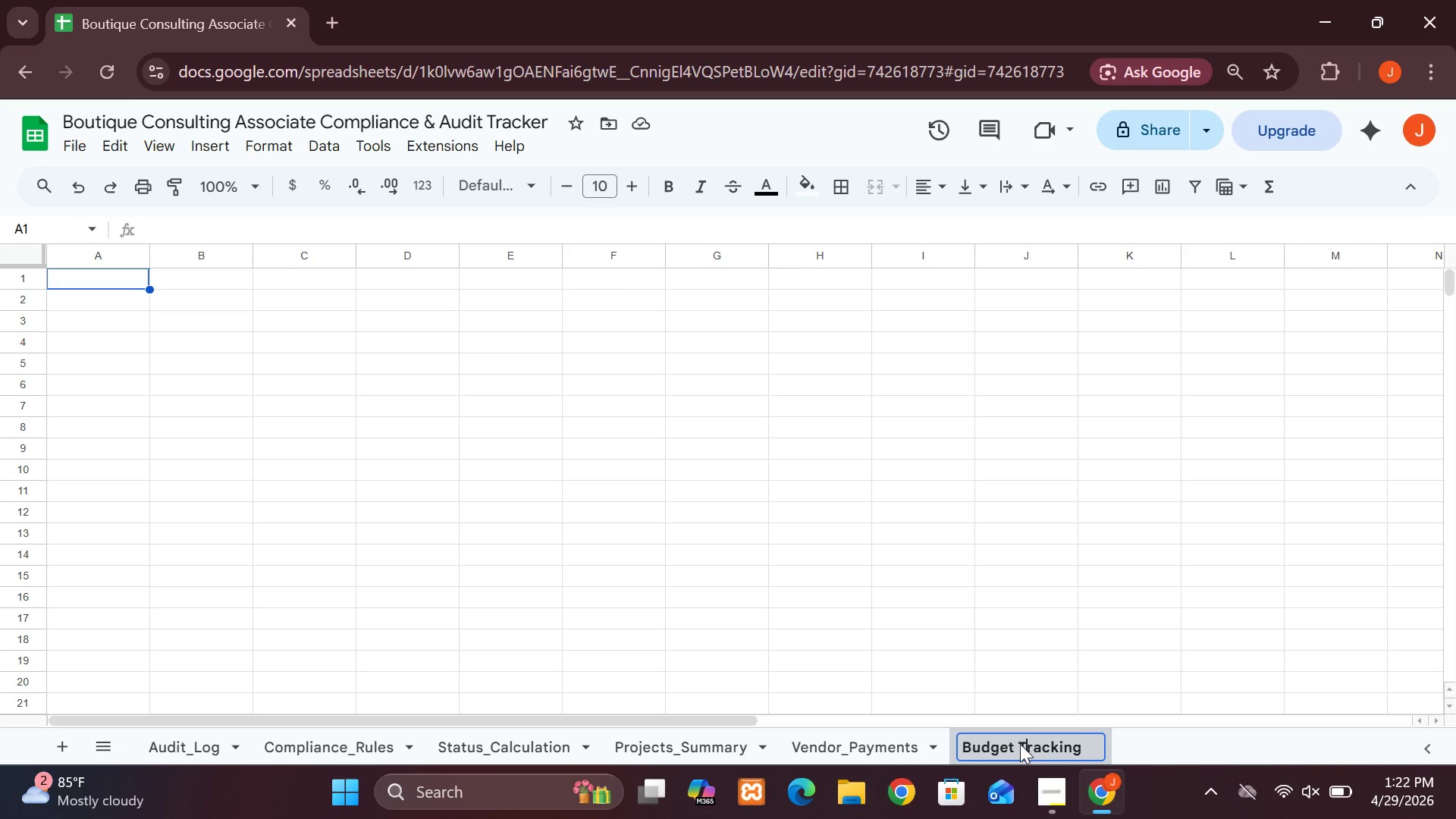 
left_click([1019, 744])
 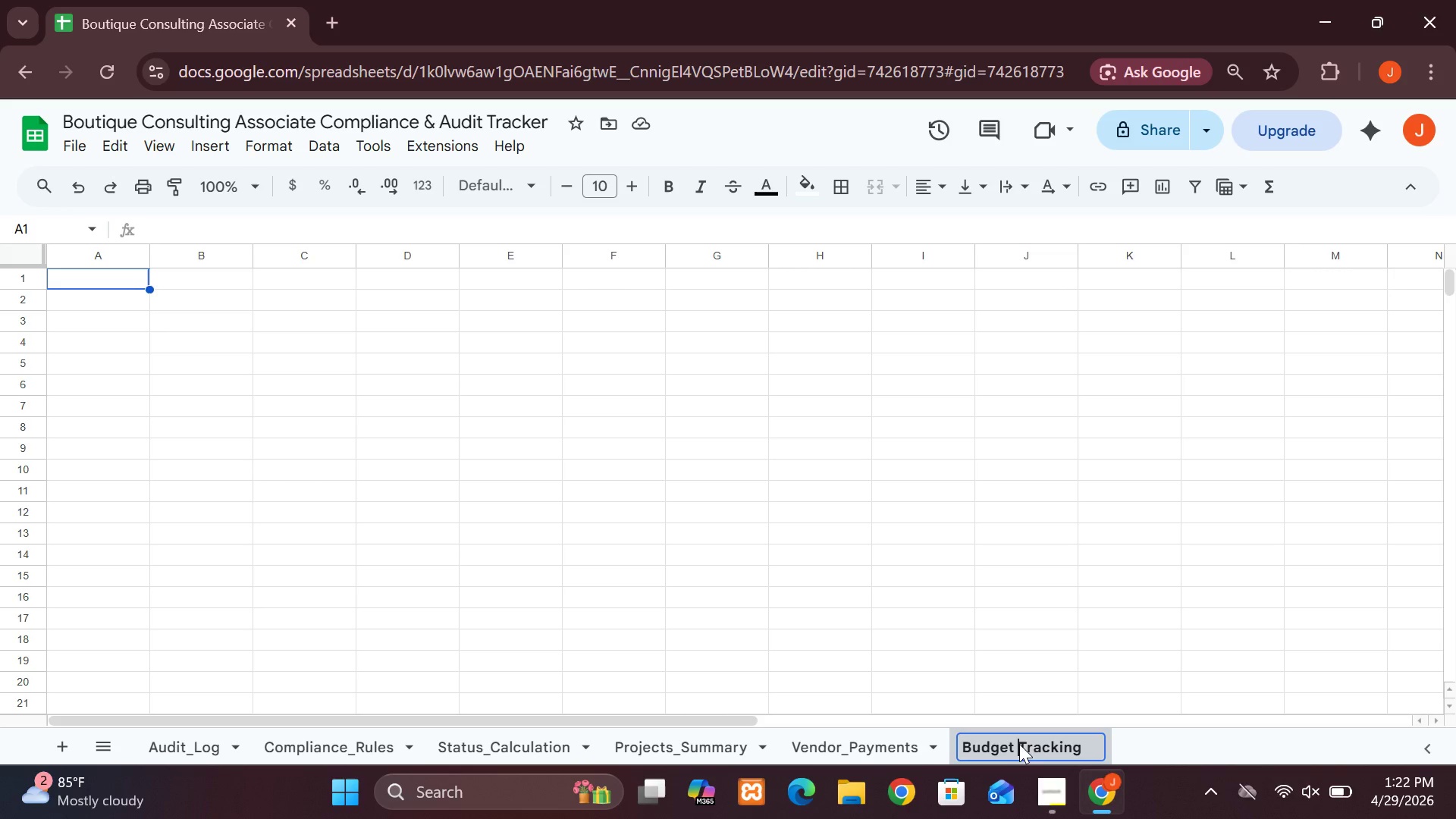 
key(Backspace)
 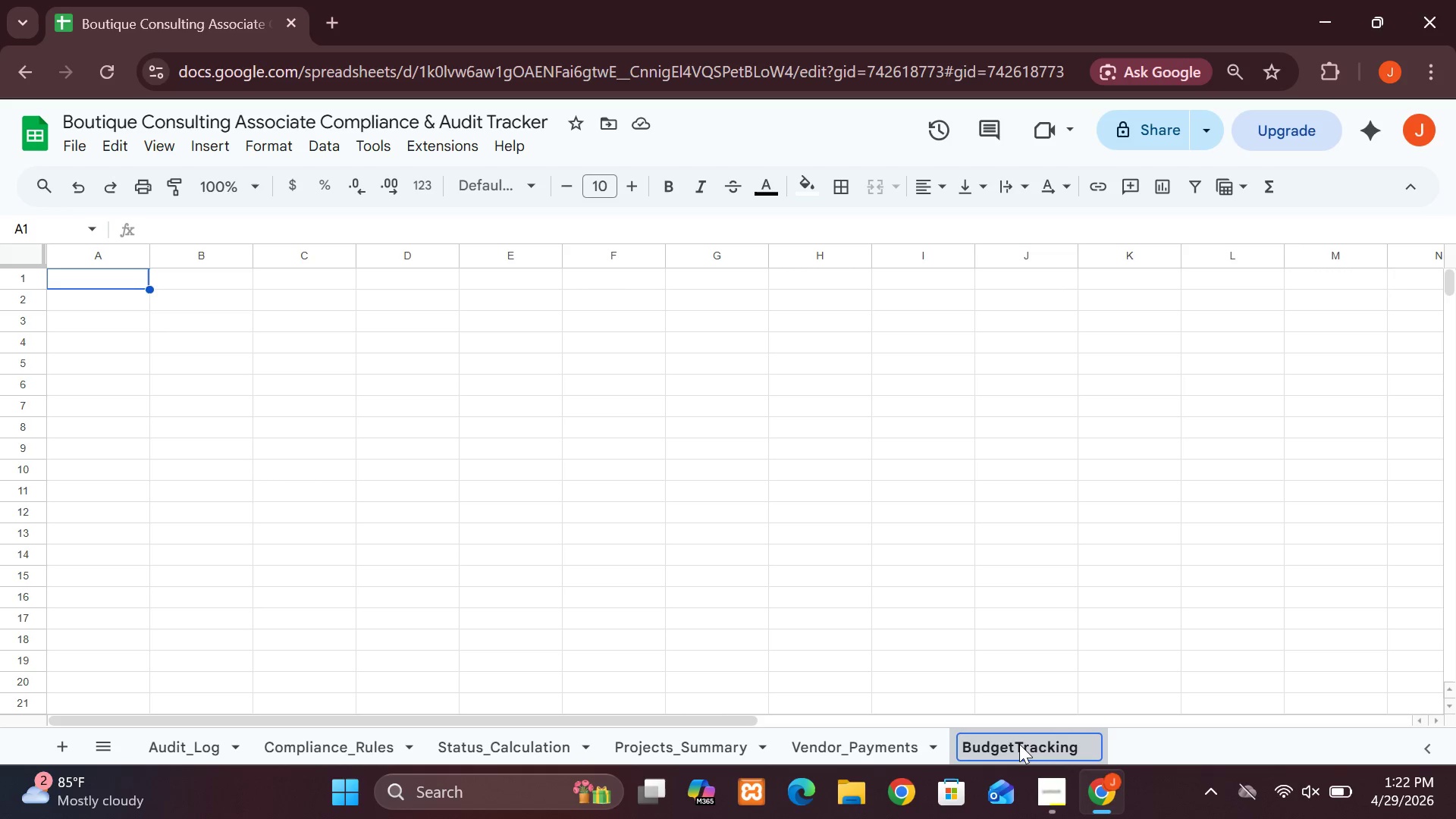 
key(Shift+Minus)
 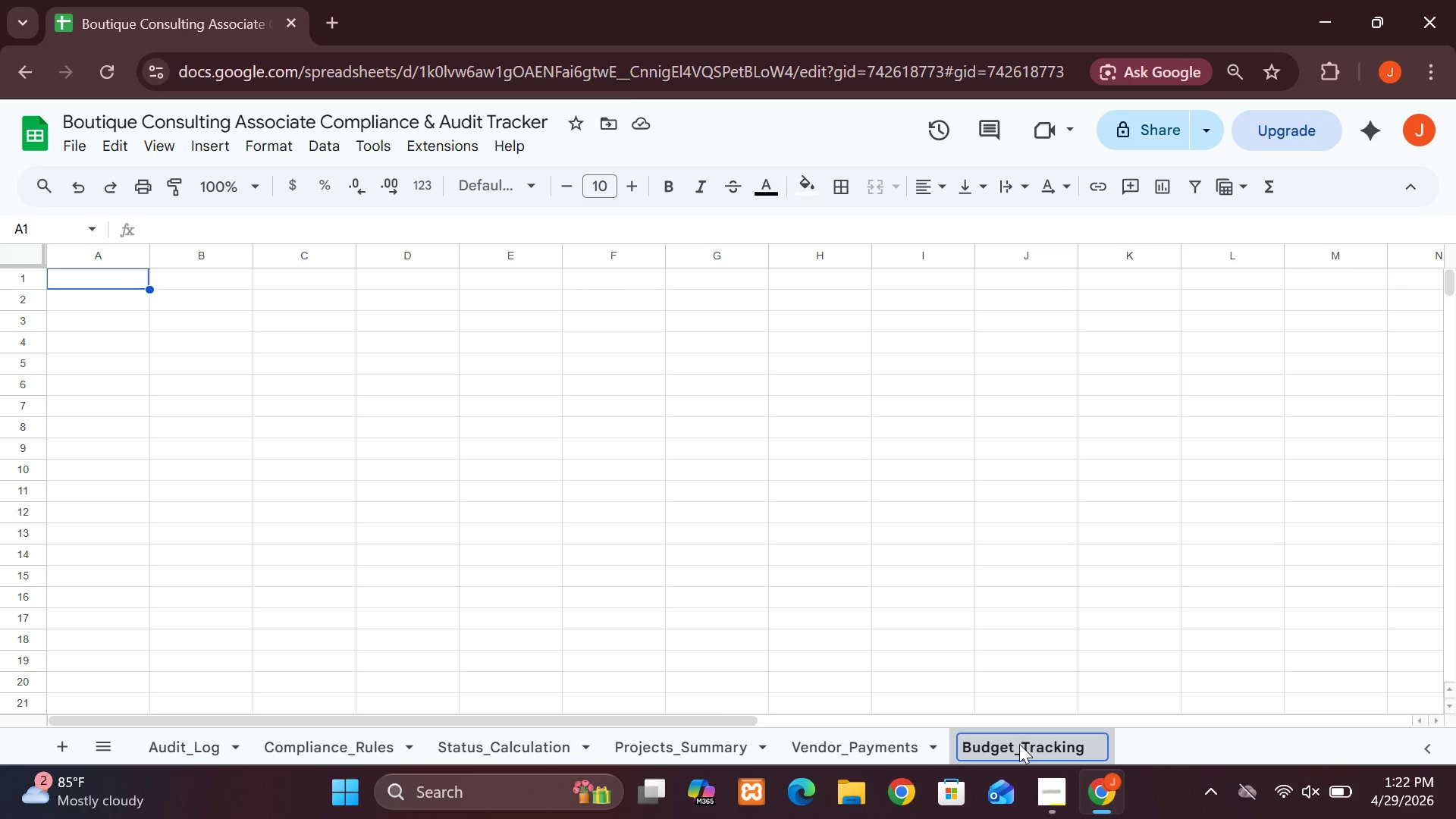 
key(Enter)
 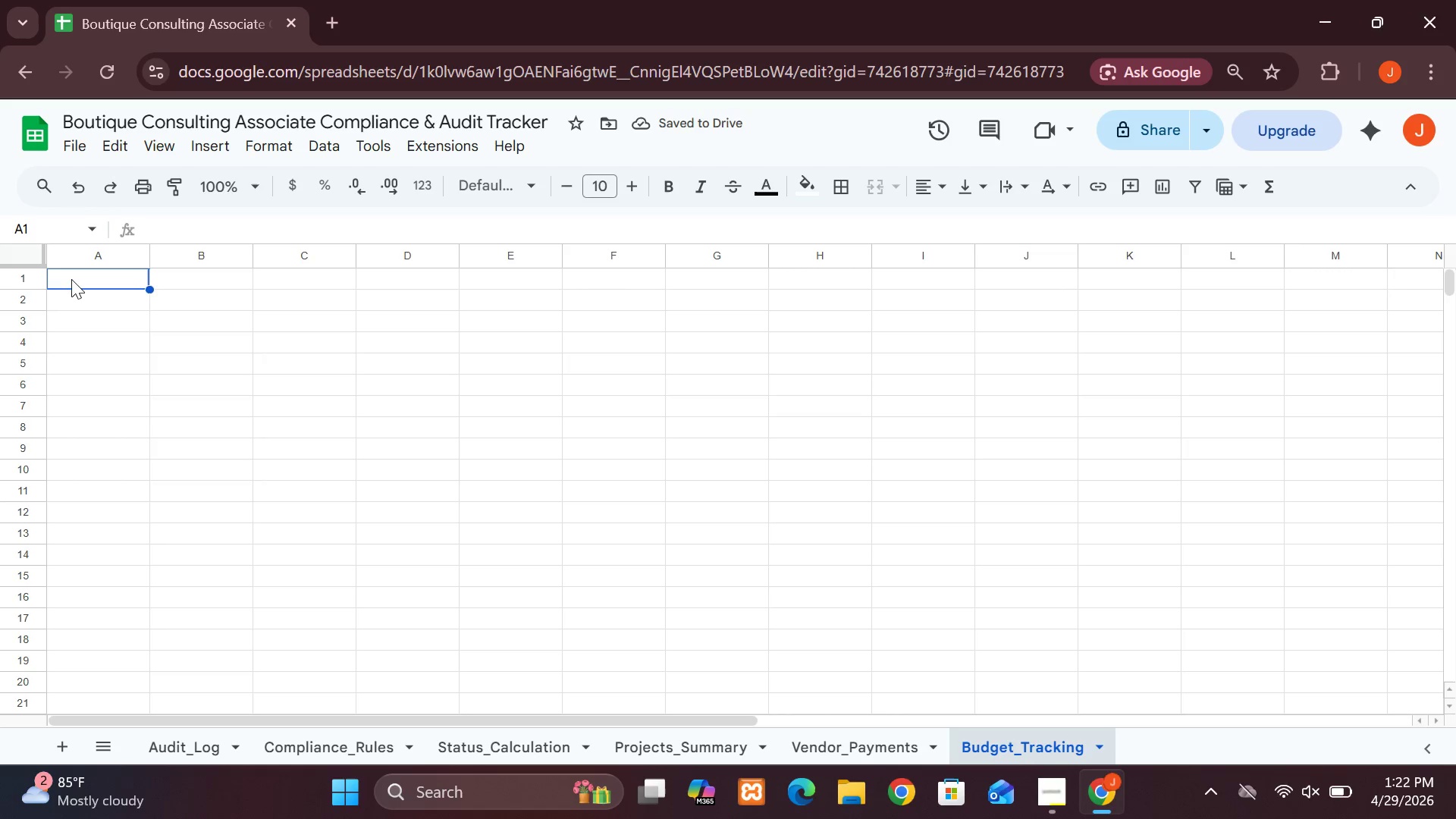 
left_click([82, 279])
 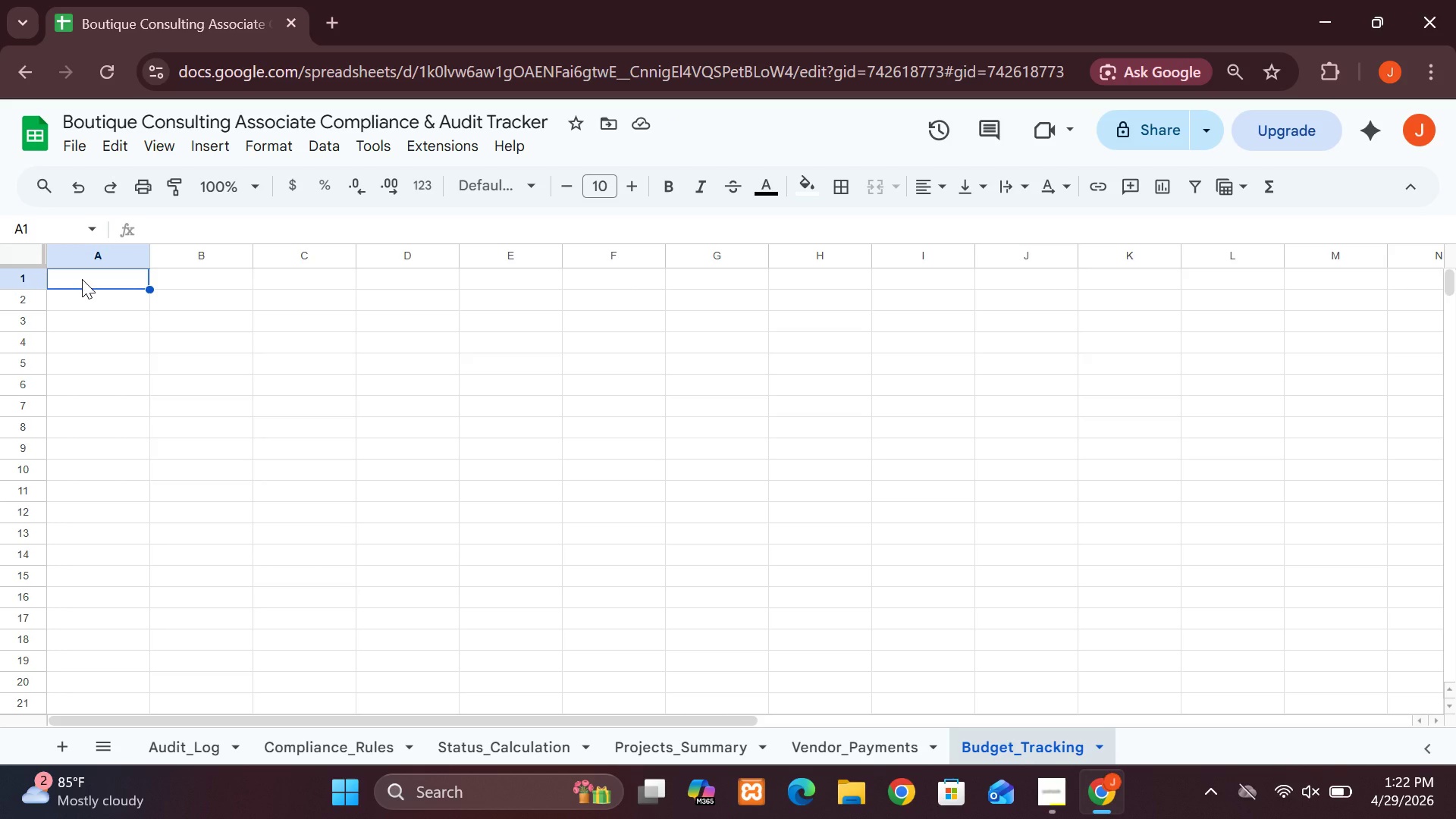 
type(Catergory)
 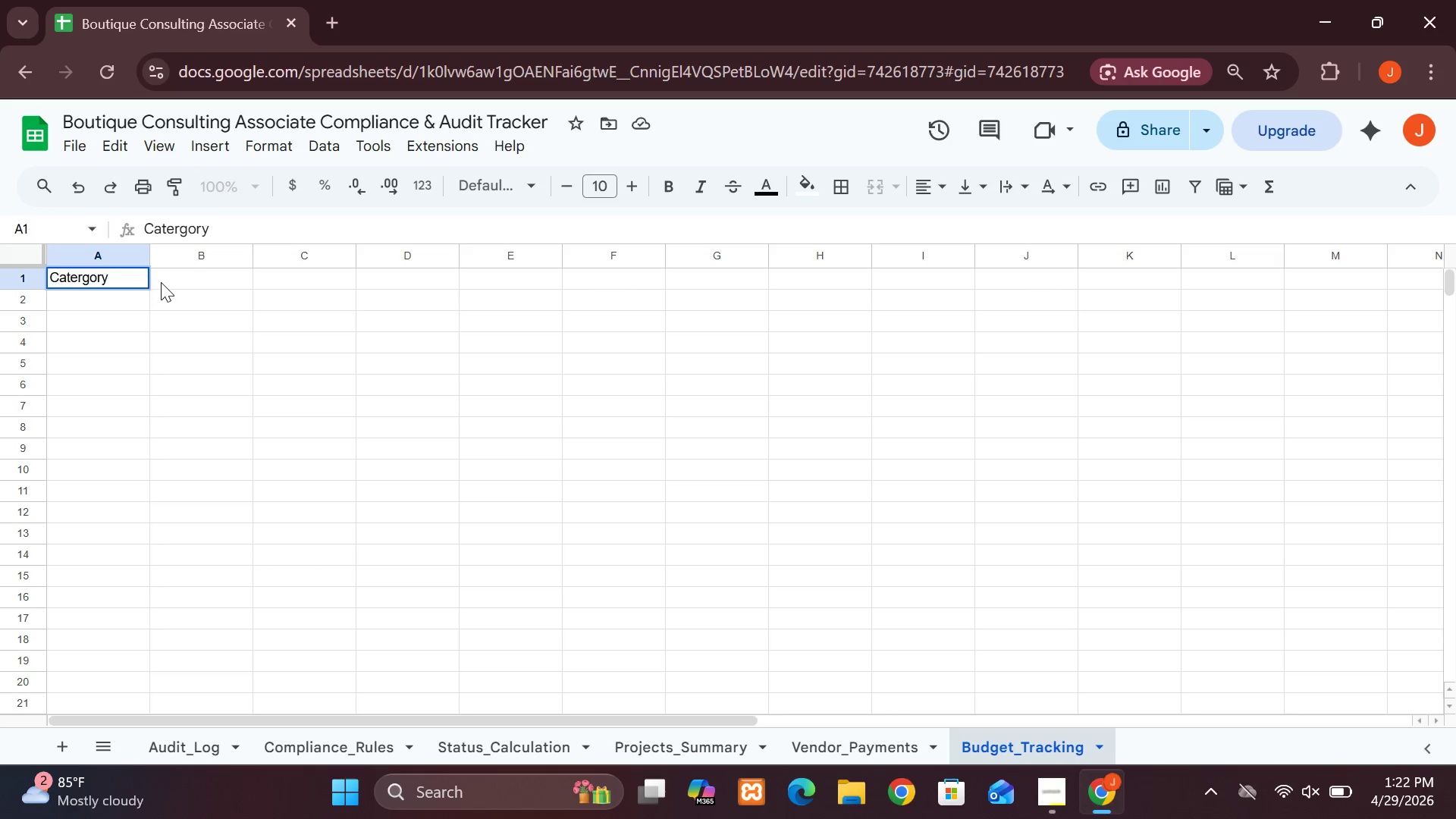 
left_click([161, 282])
 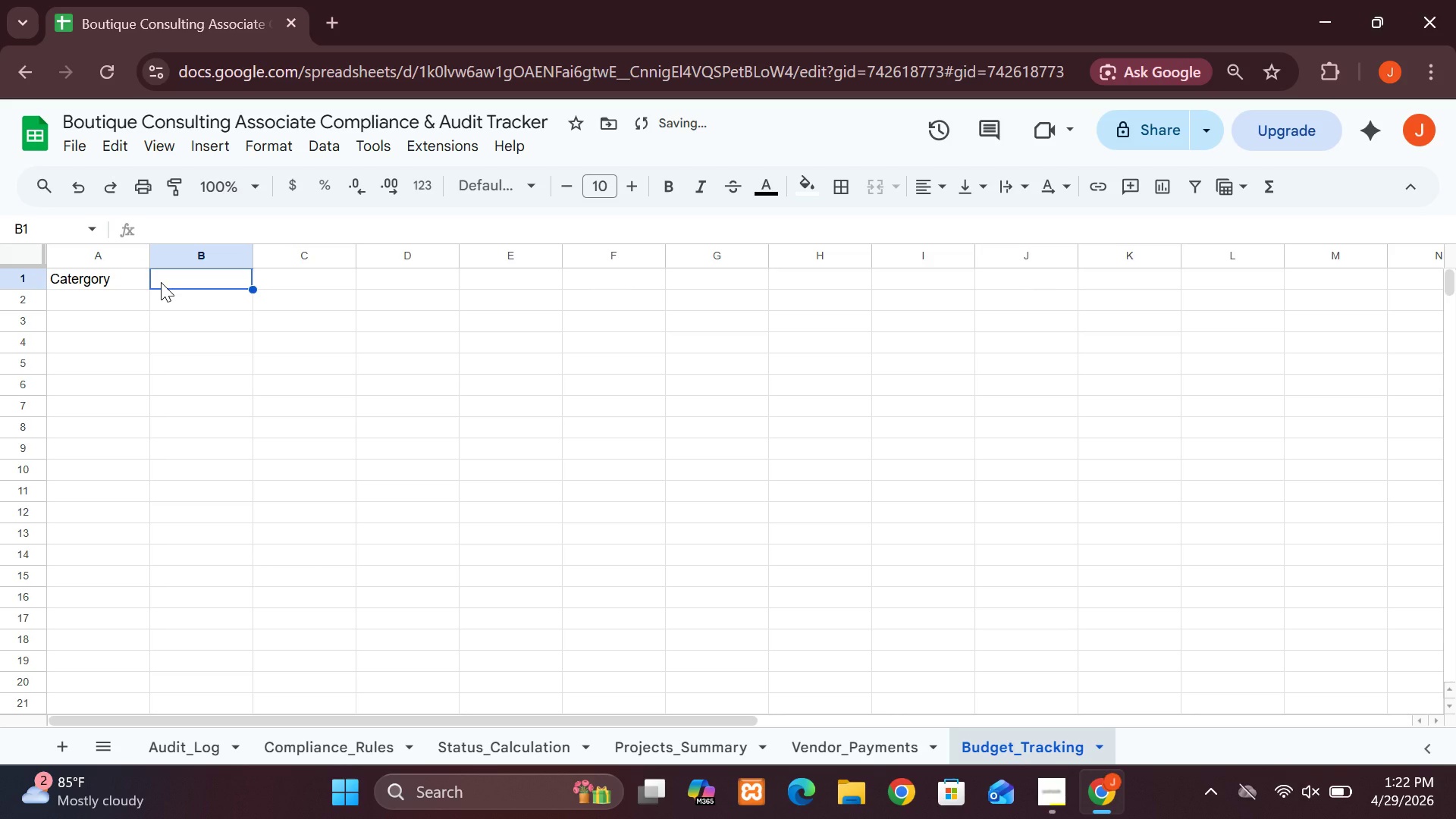 
type(Estimated Cost)
 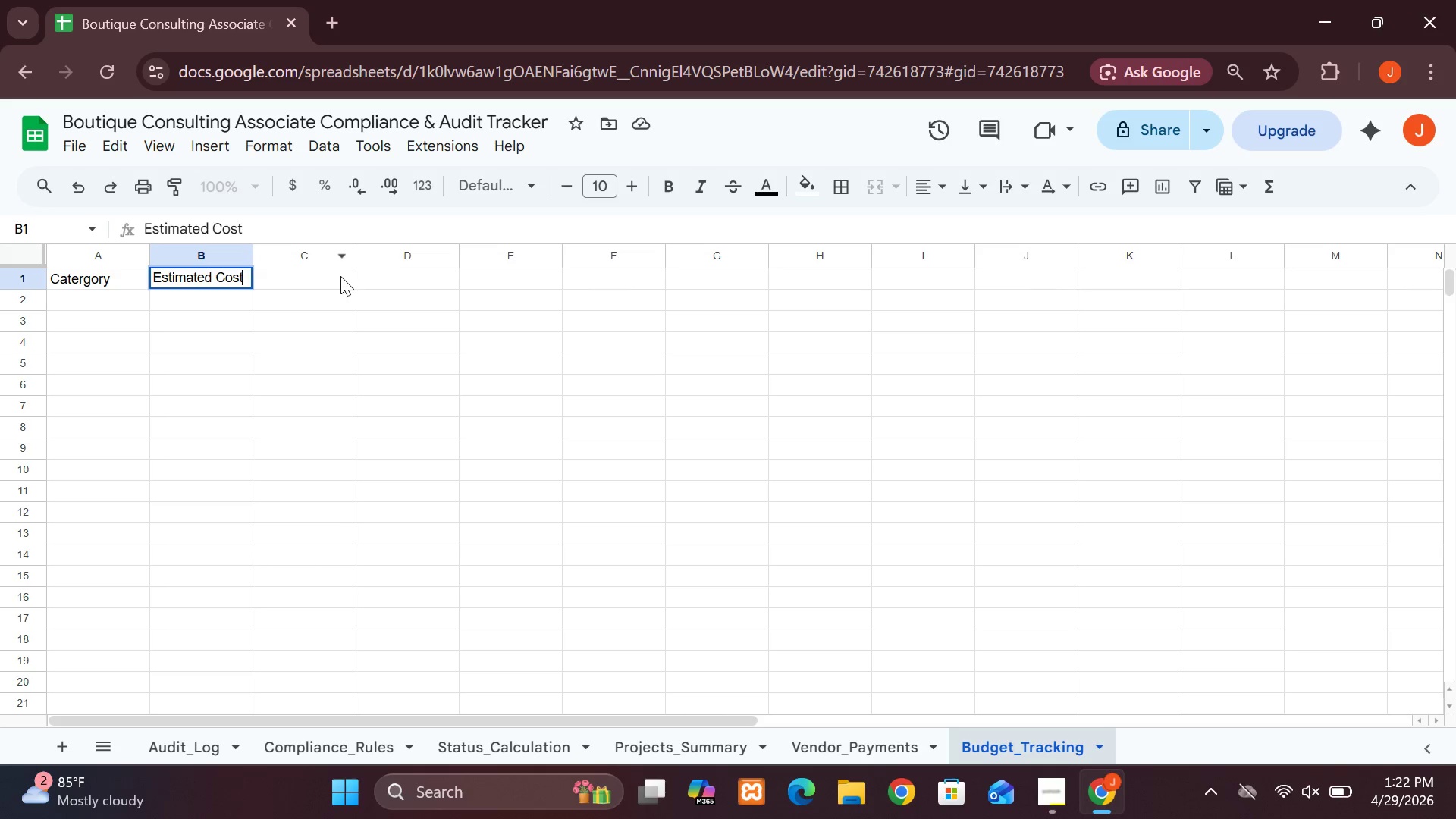 
left_click([340, 278])
 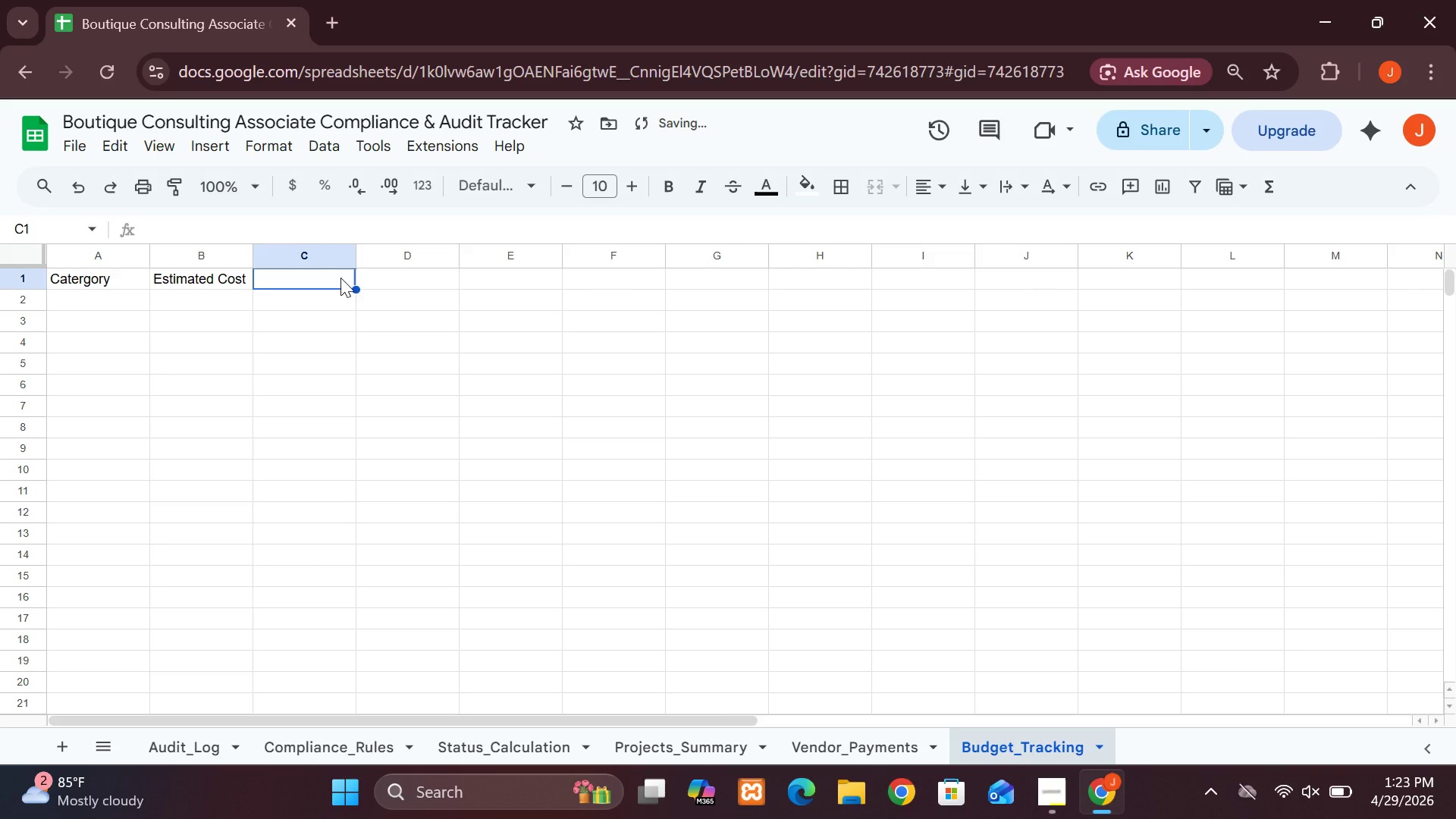 
type(Actual Cost)
 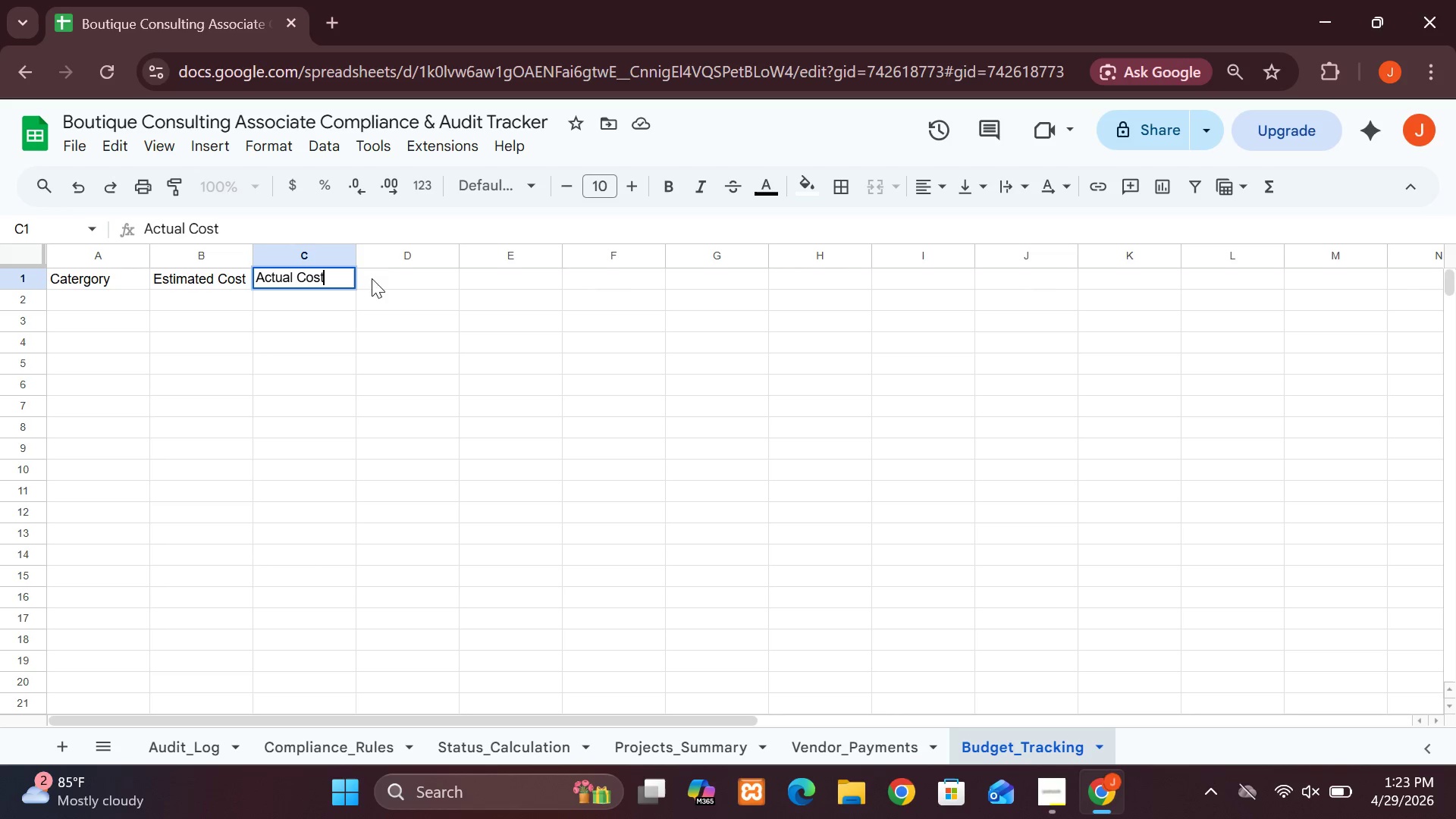 
left_click([397, 280])
 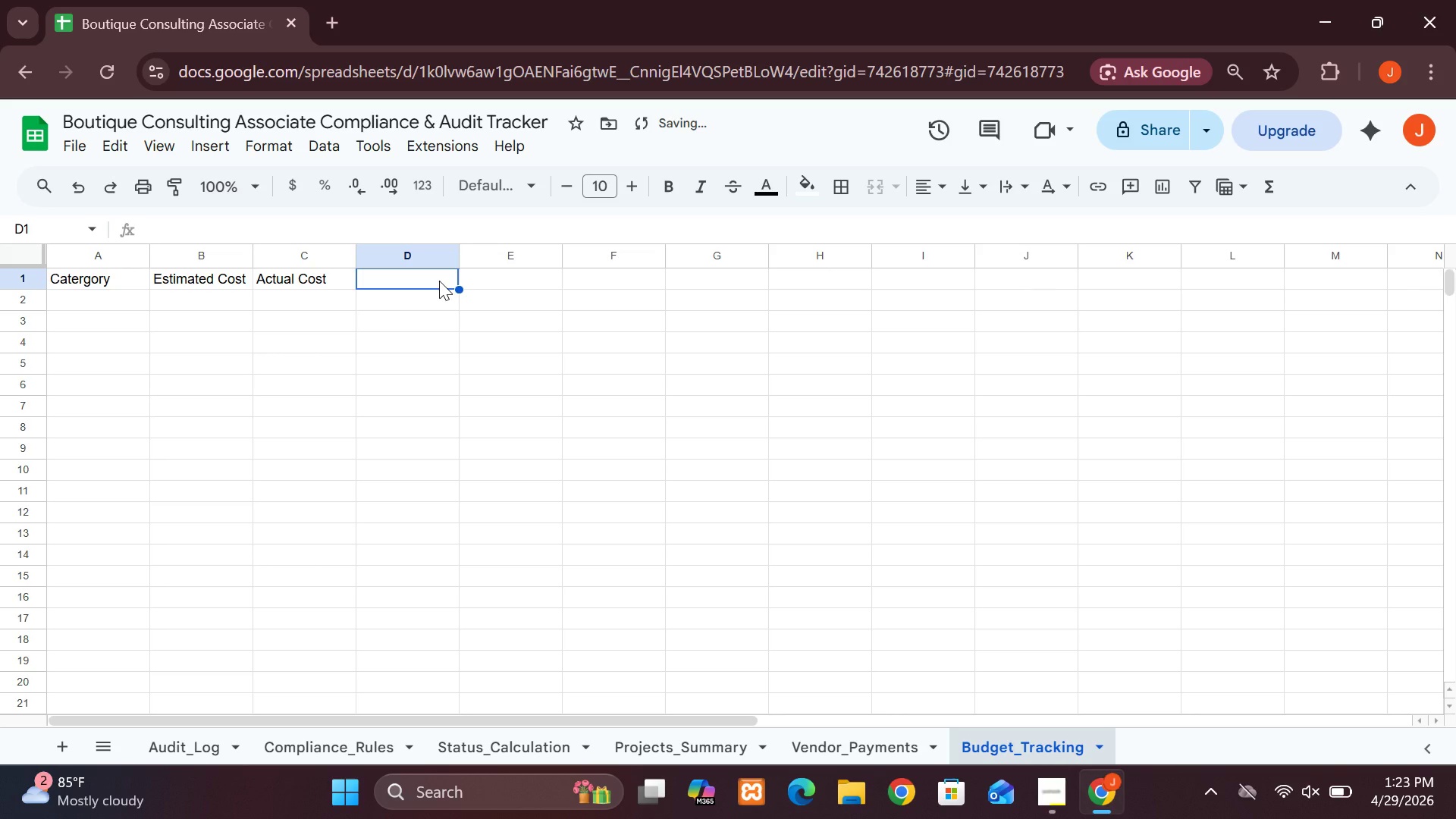 
type(Variance)
 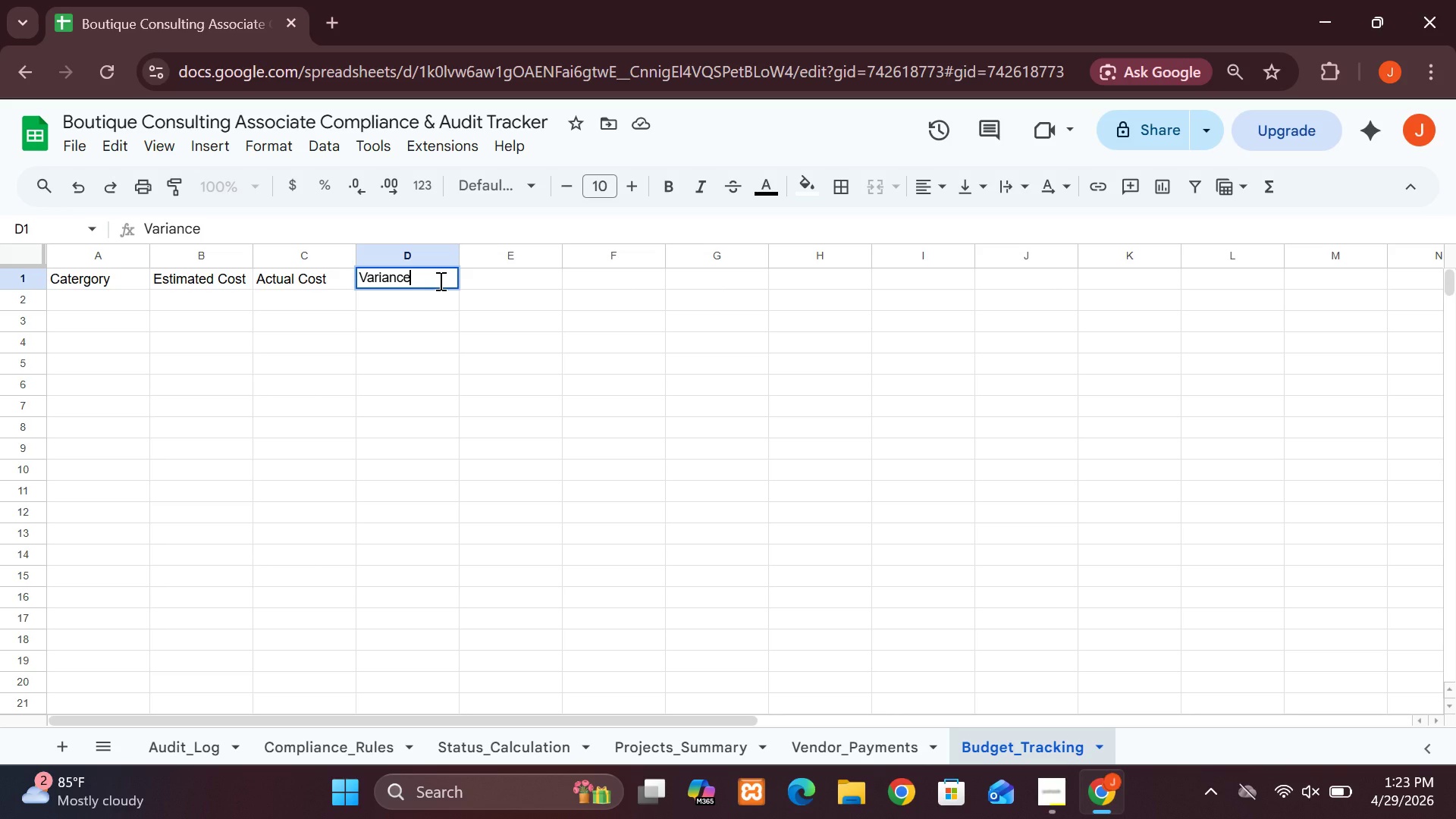 
wait(9.39)
 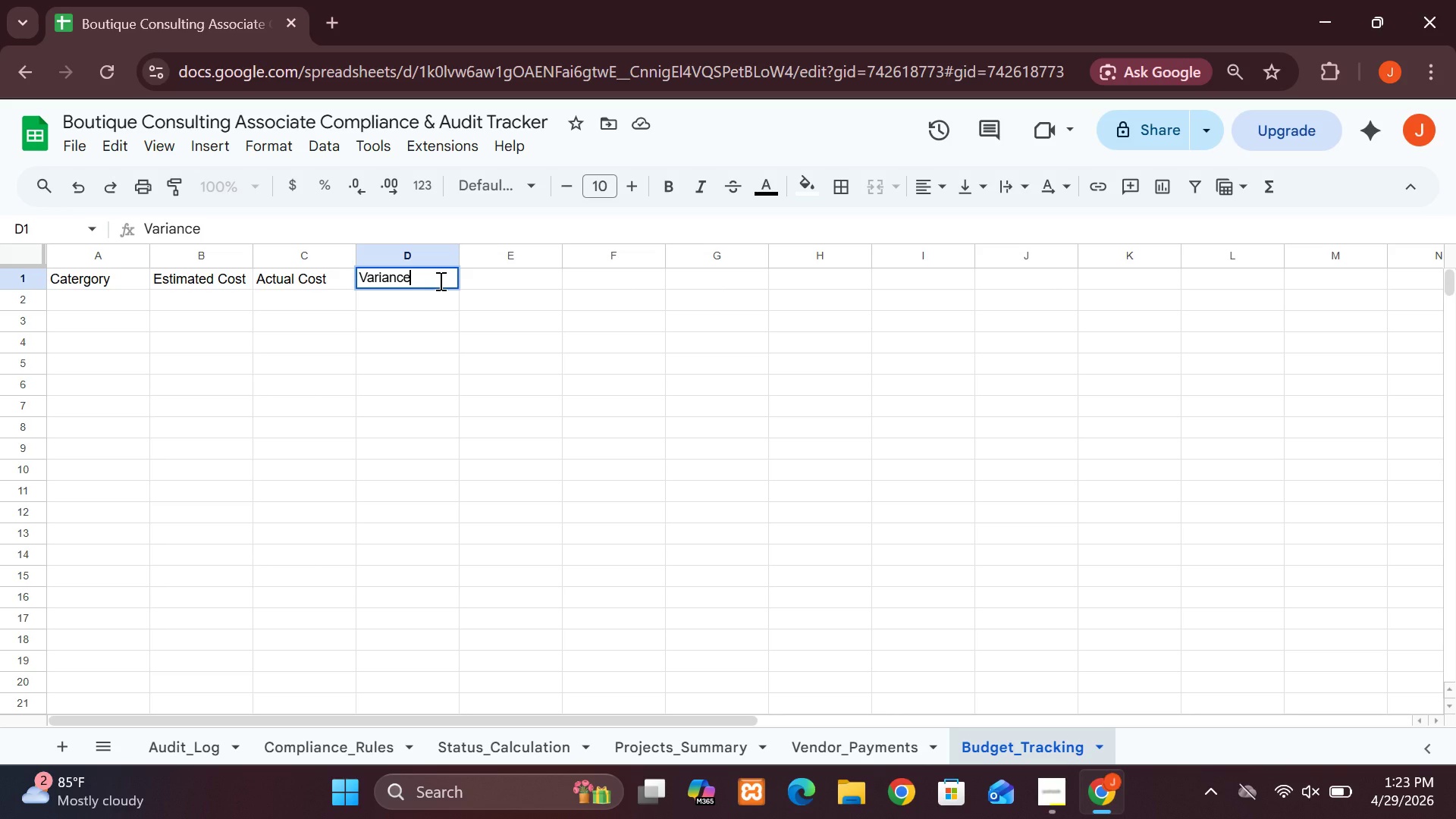 
double_click([80, 271])
 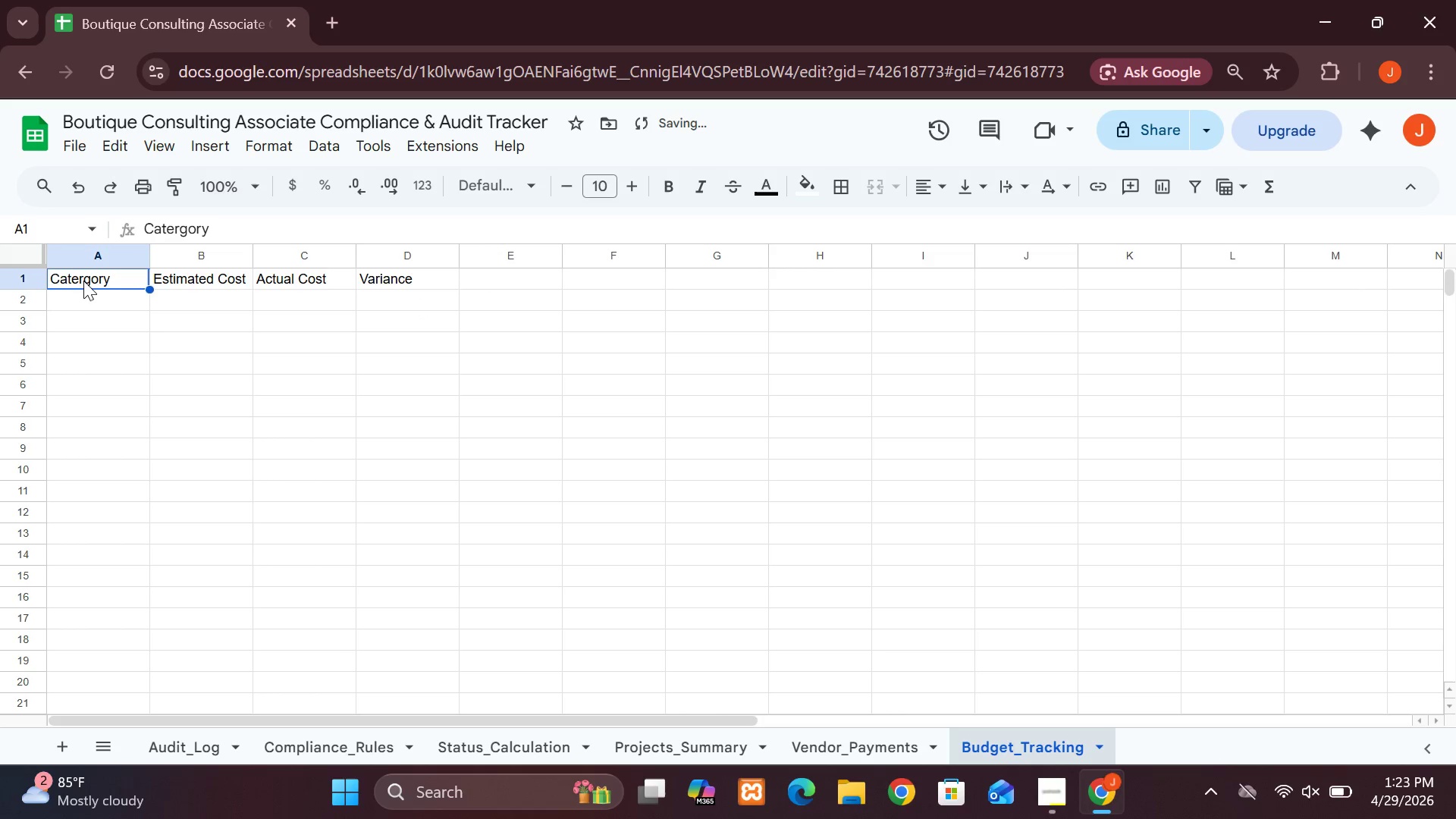 
double_click([83, 281])
 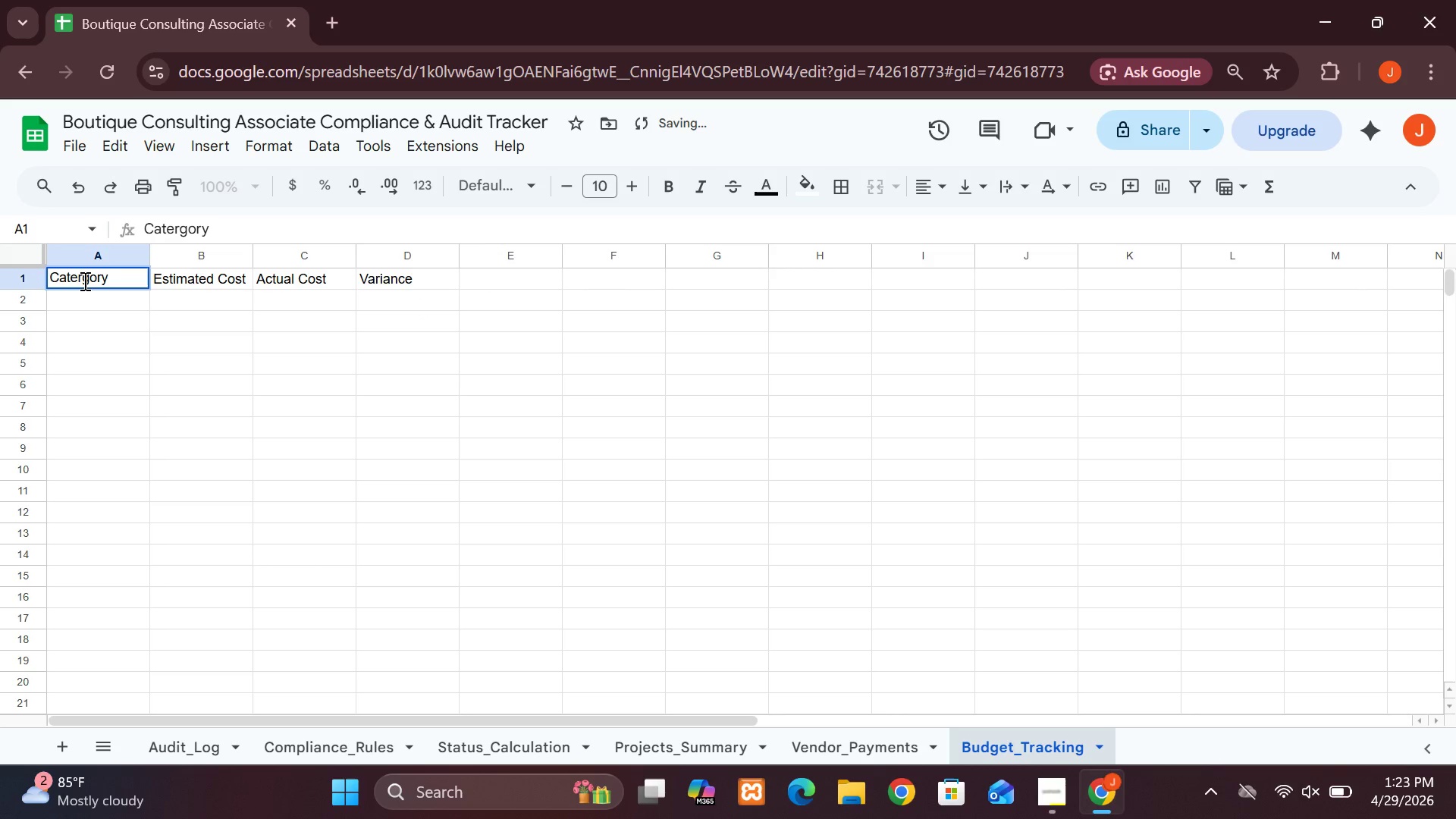 
left_click([83, 281])
 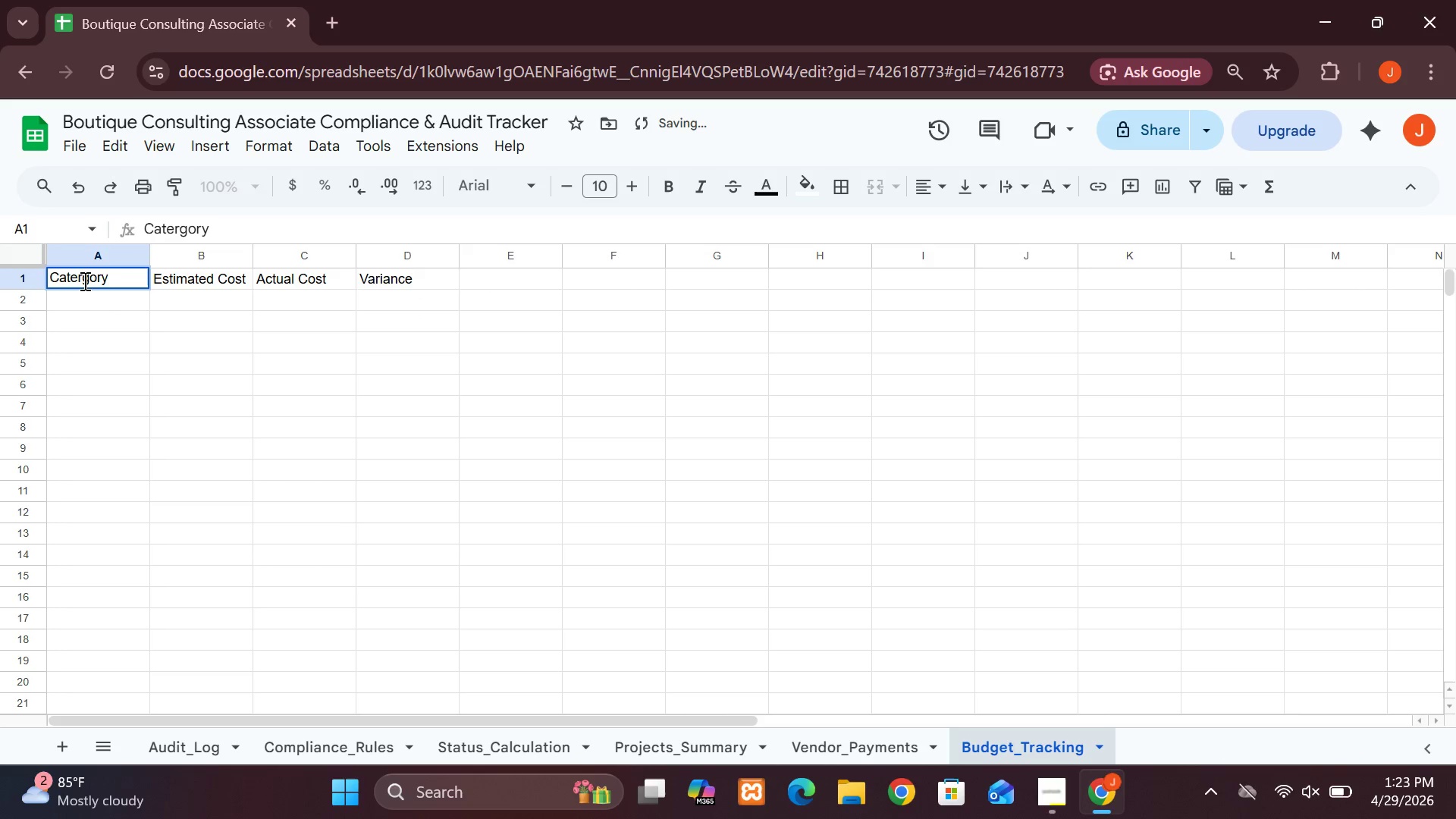 
key(Backspace)
 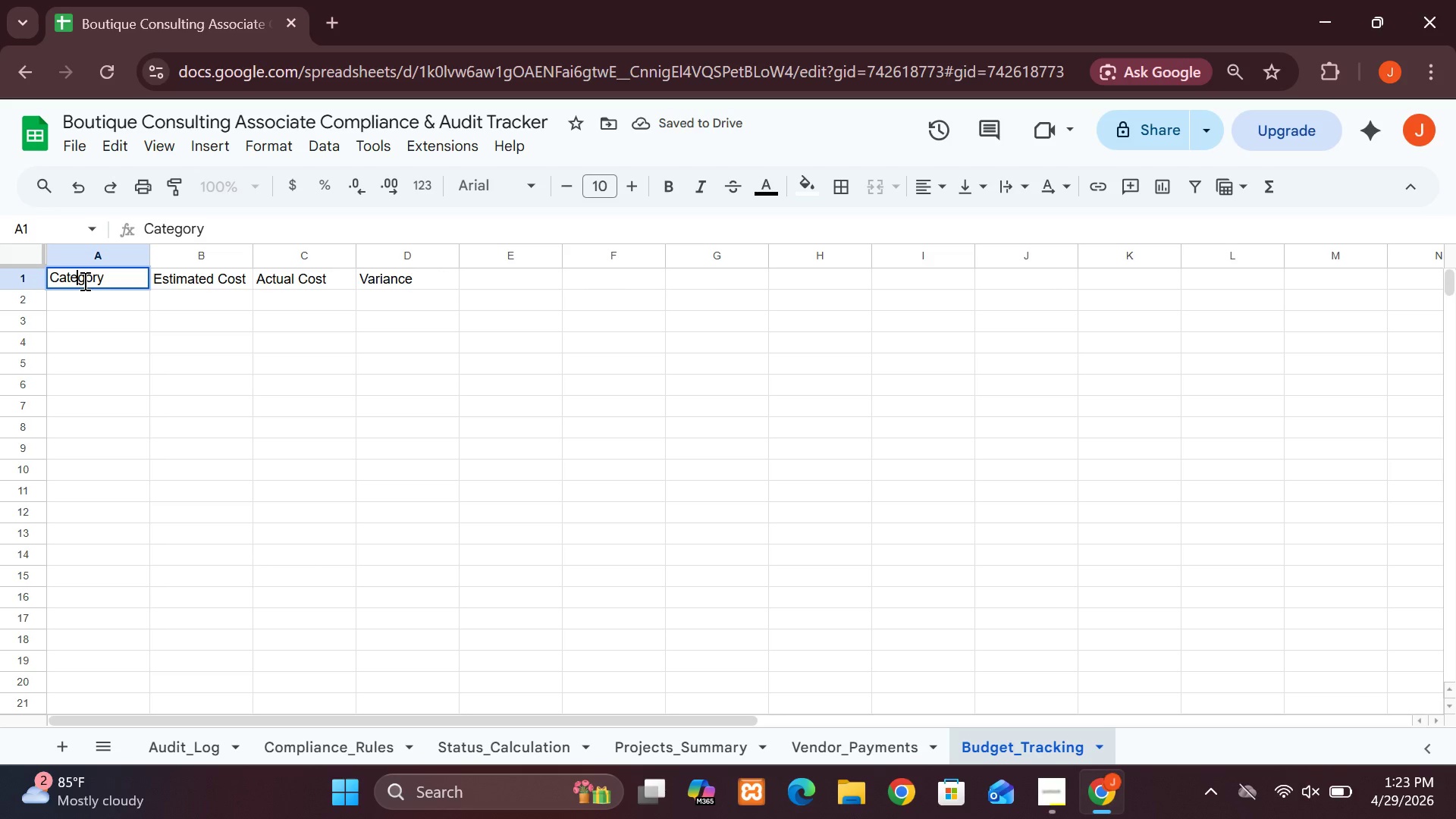 
key(Enter)
 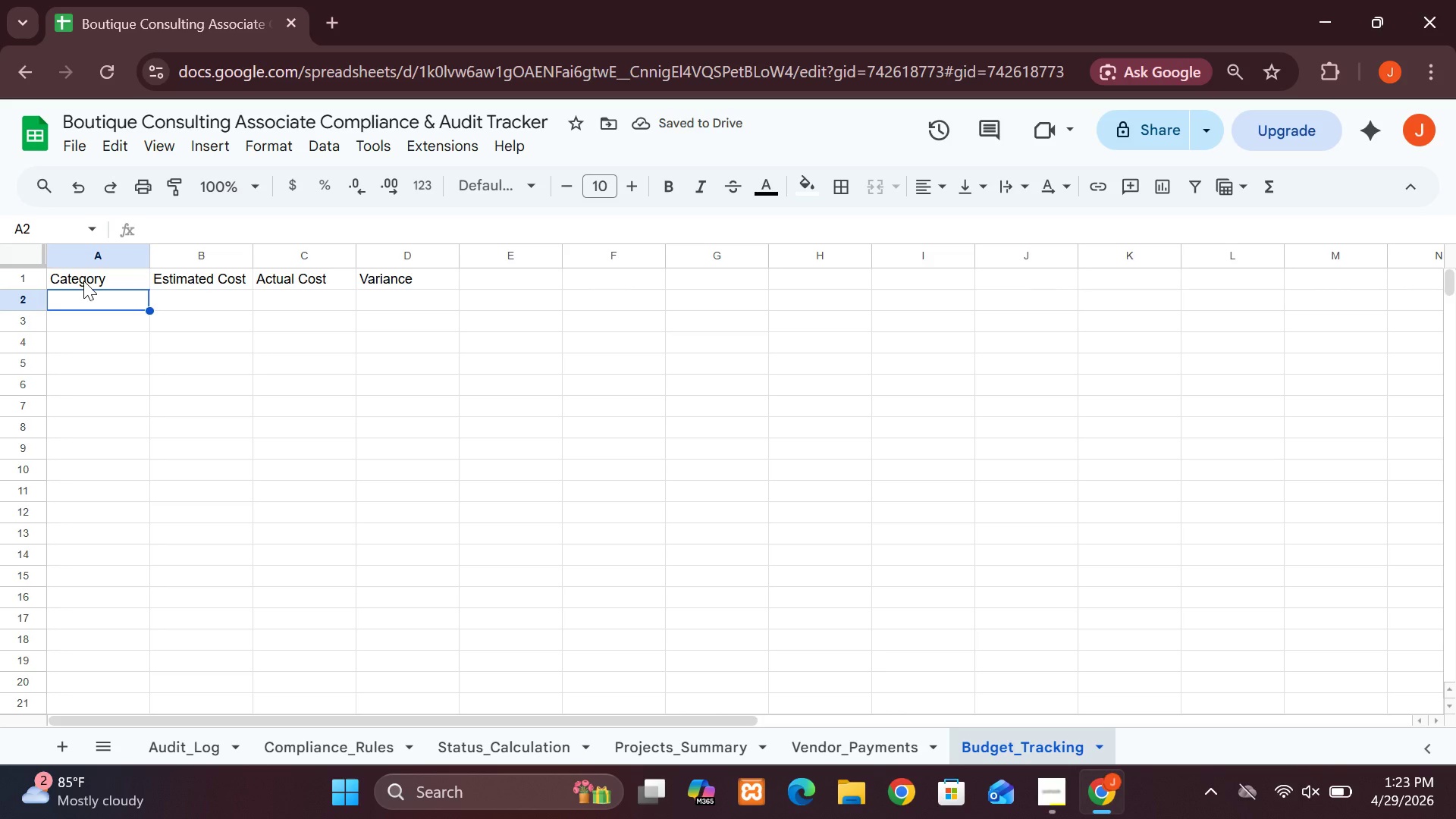 
wait(8.5)
 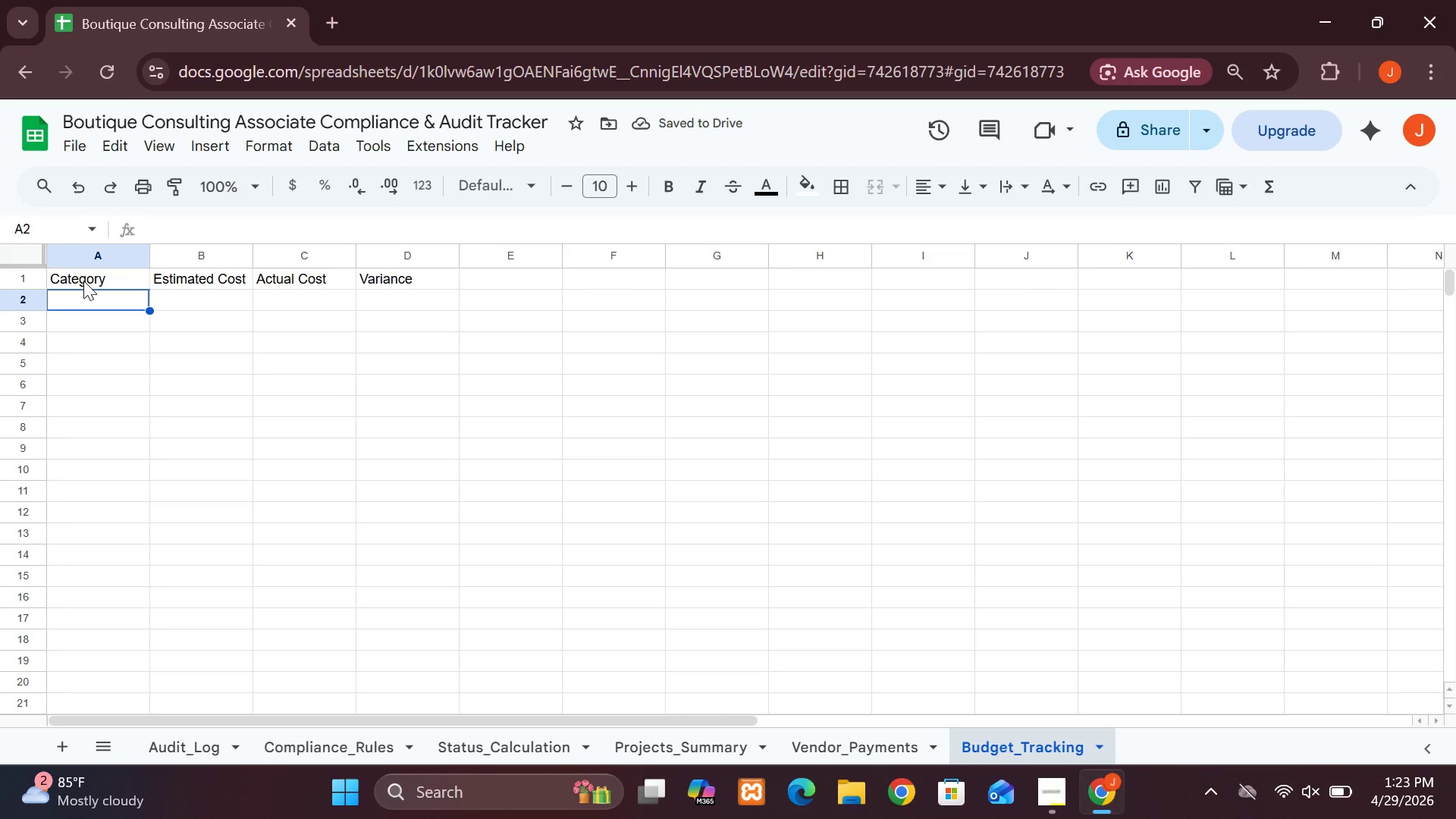 
left_click([400, 297])
 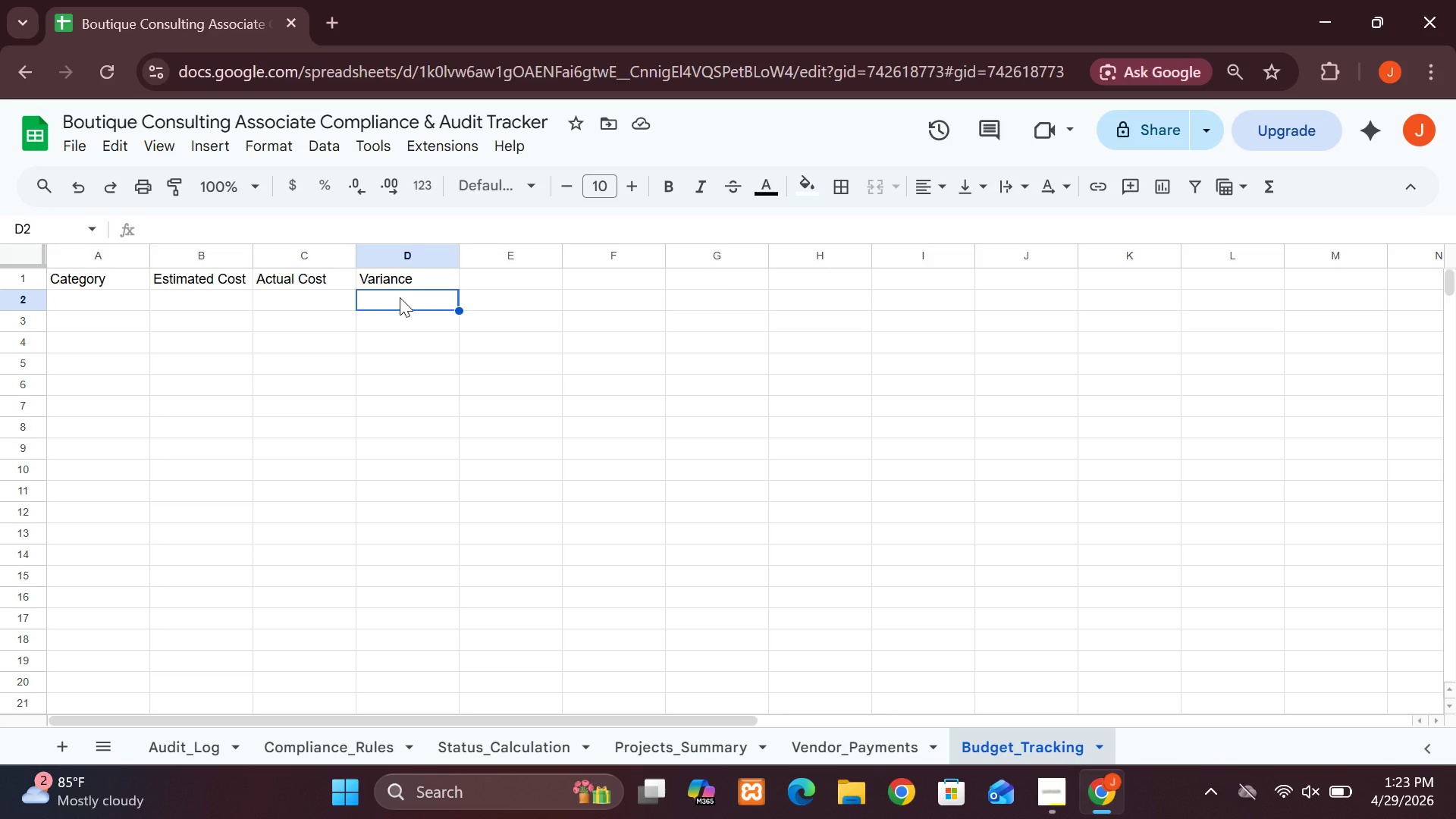 
wait(5.44)
 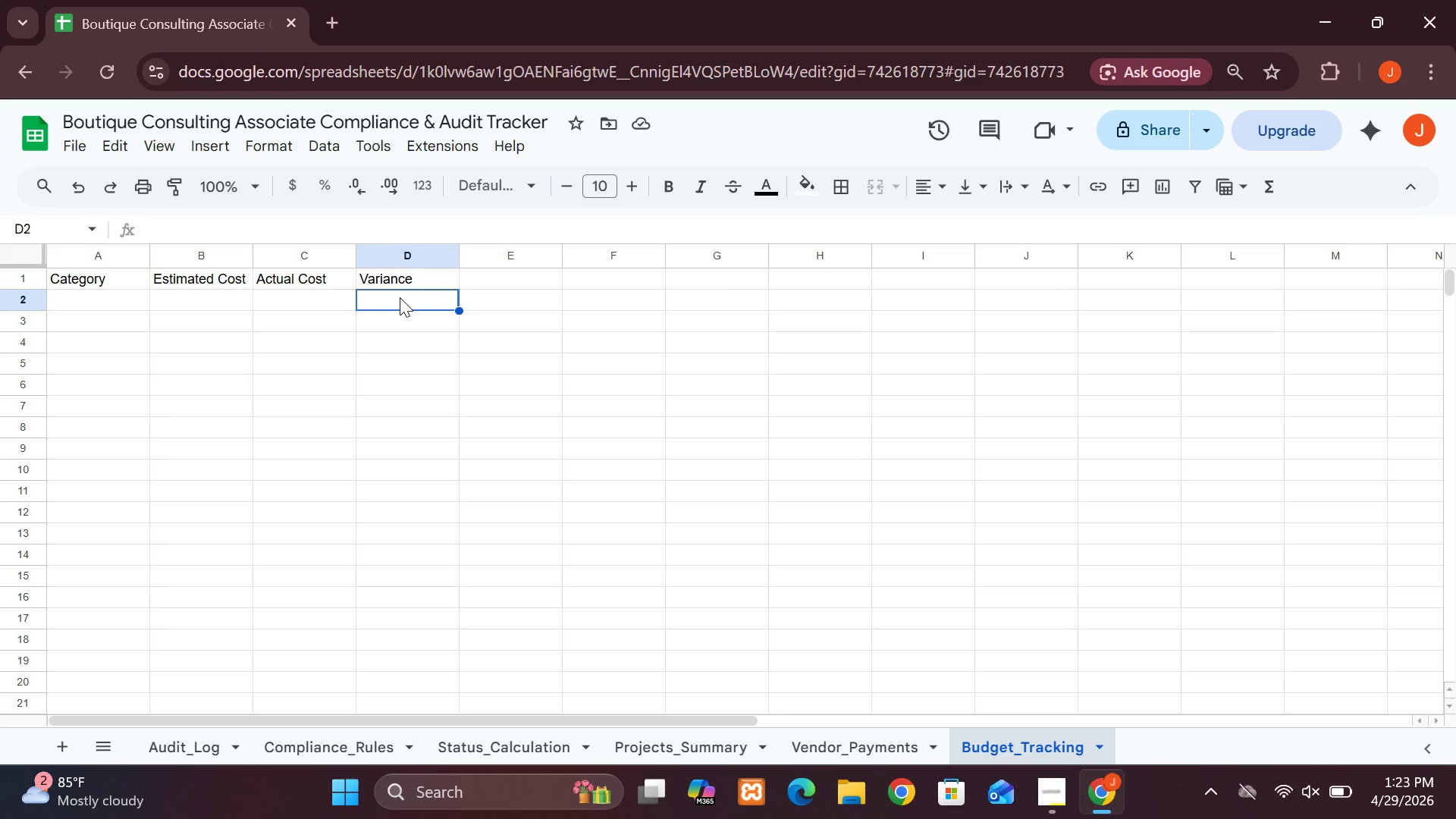 
type(=c22-b2)
 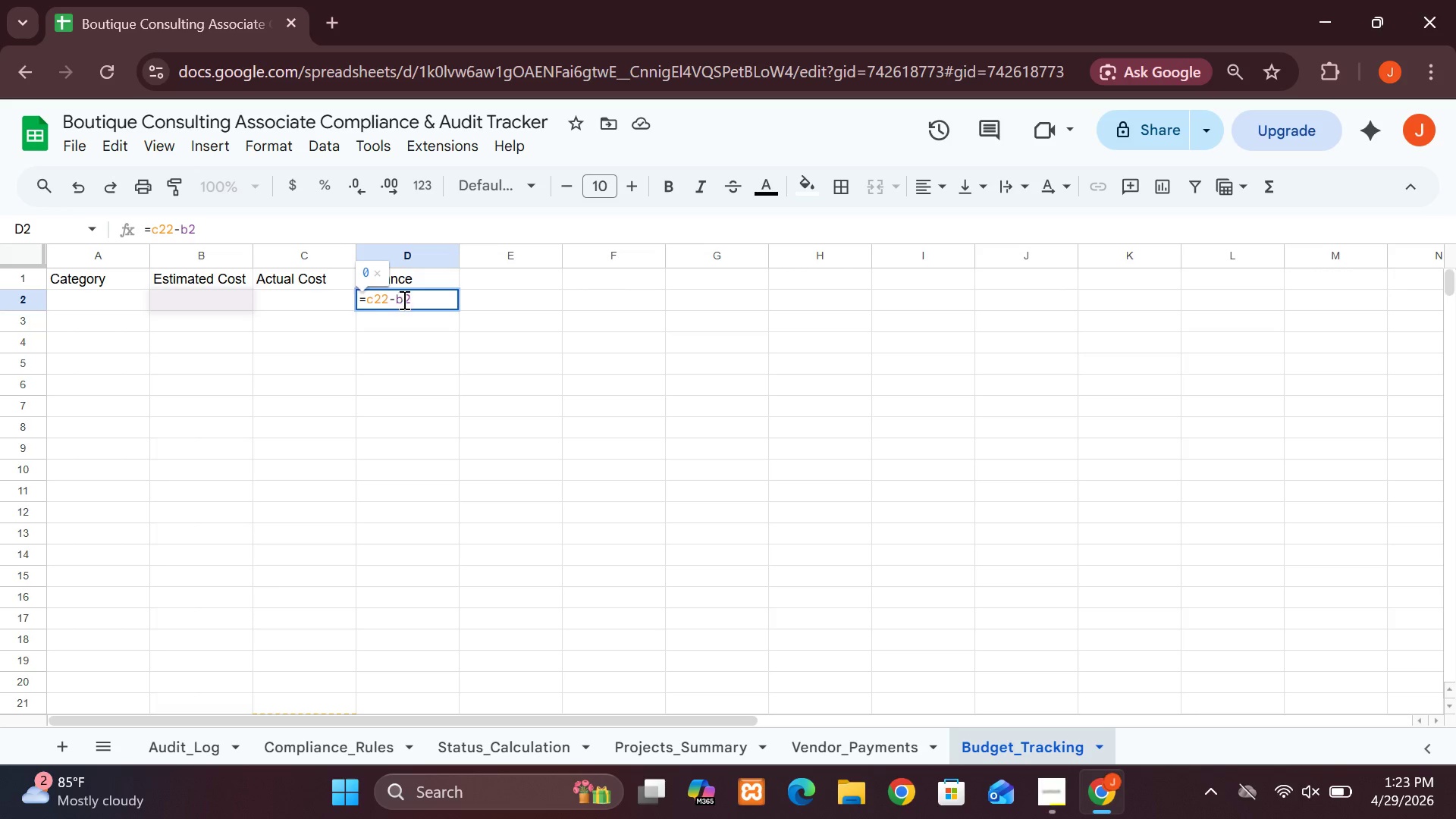 
left_click([403, 300])
 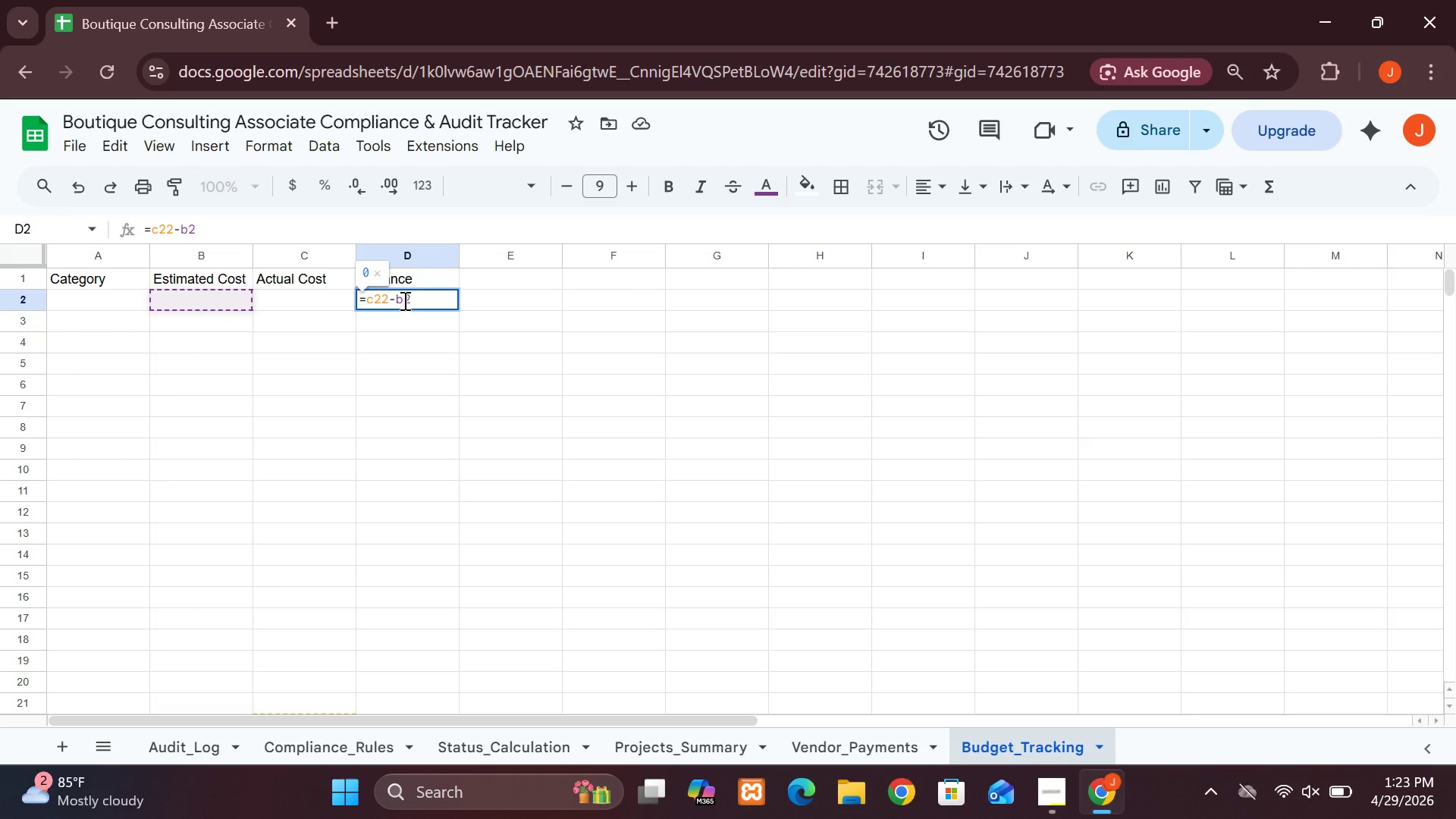 
key(Backspace)
 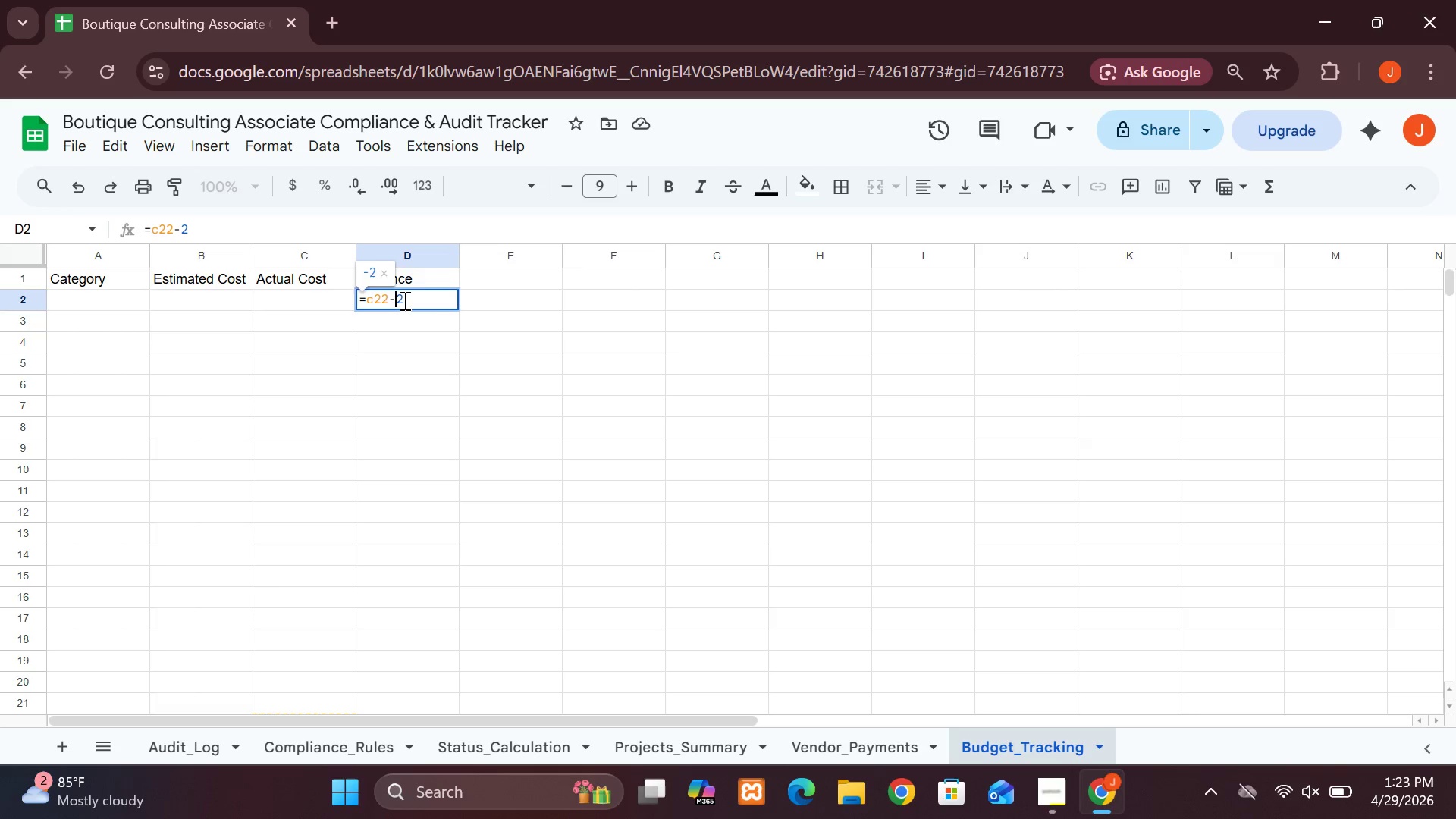 
key(CapsLock)
 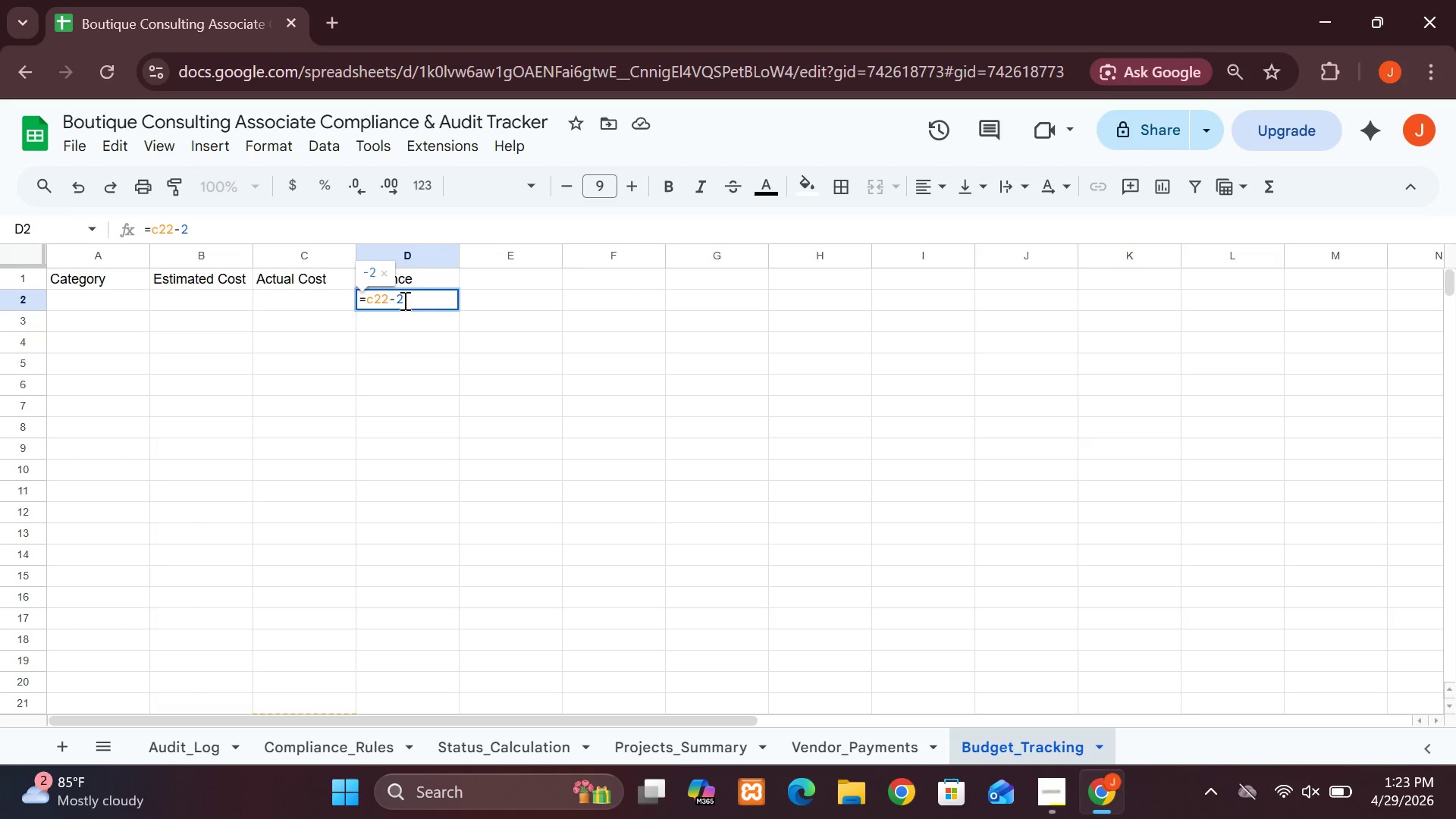 
key(B)
 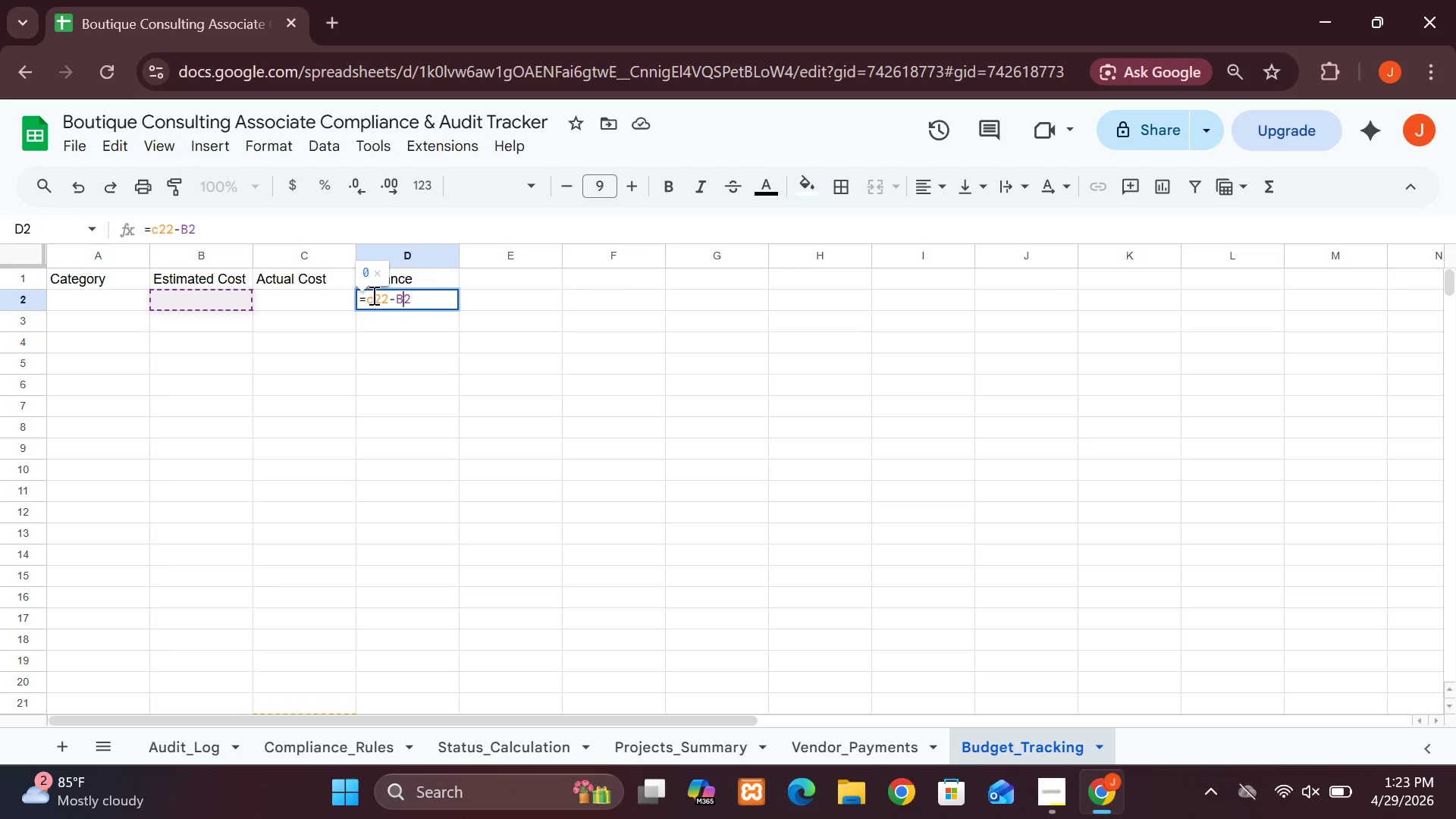 
left_click([380, 300])
 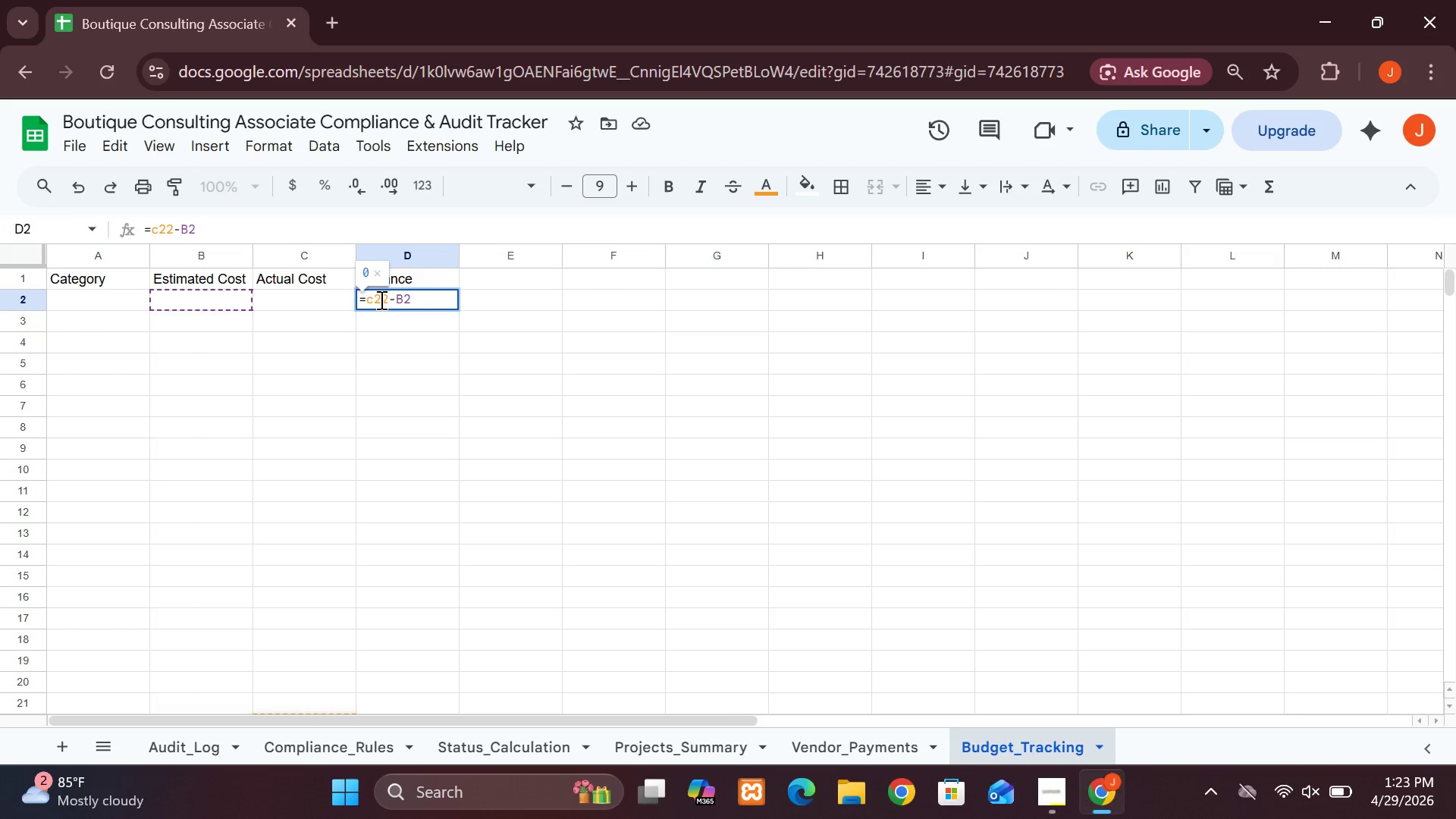 
key(Backspace)
 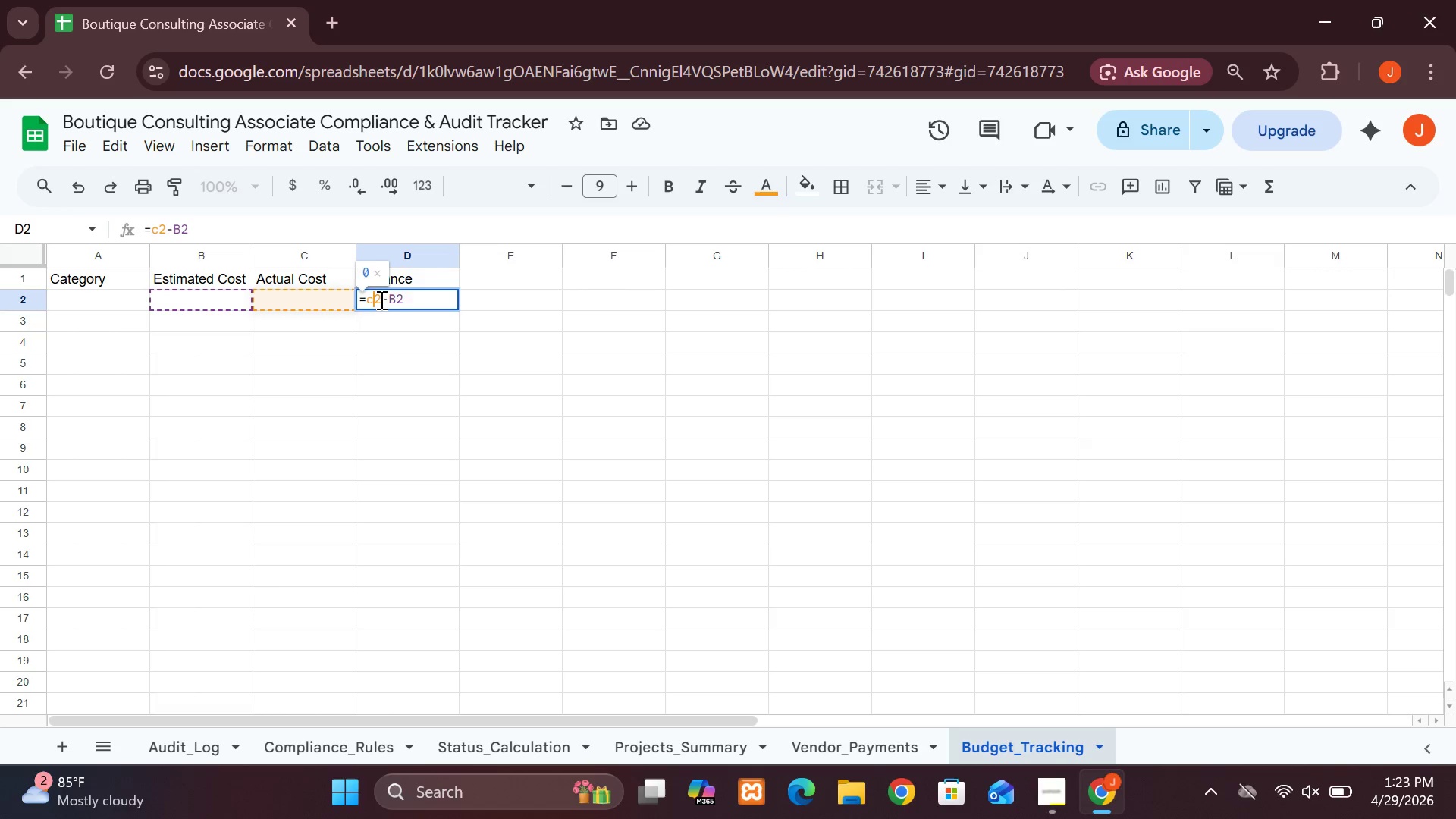 
key(Backspace)
 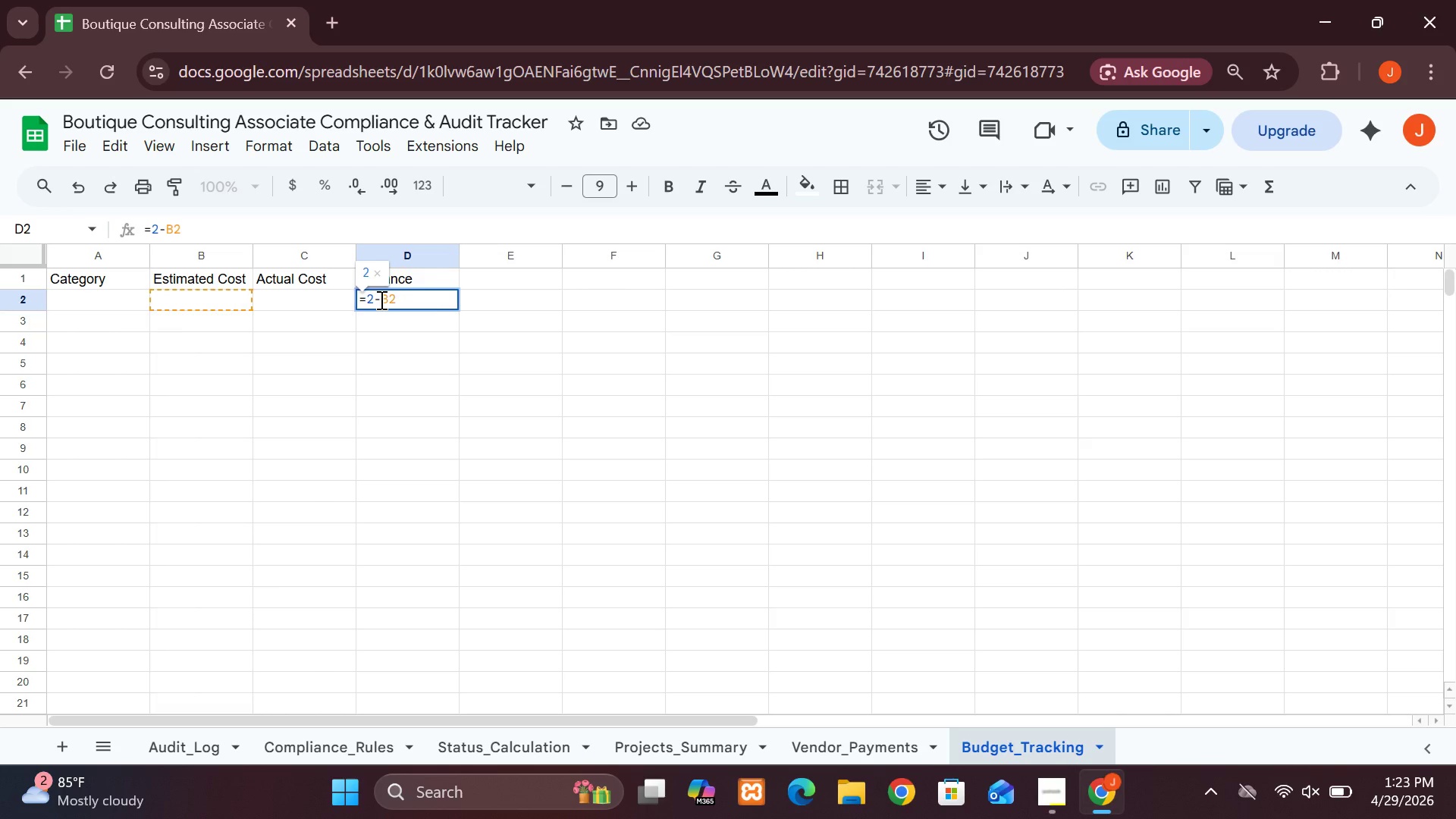 
key(C)
 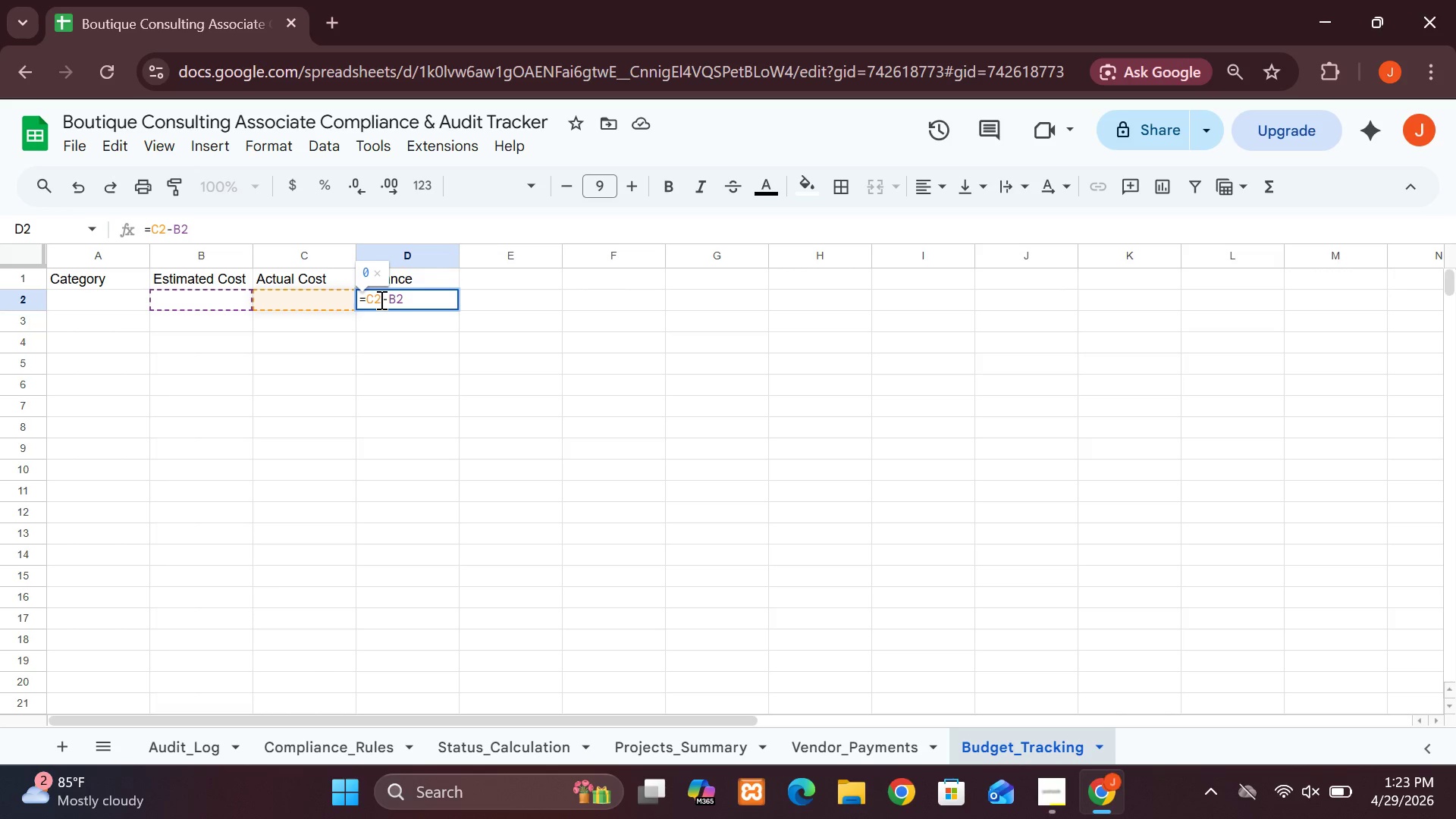 
key(Enter)
 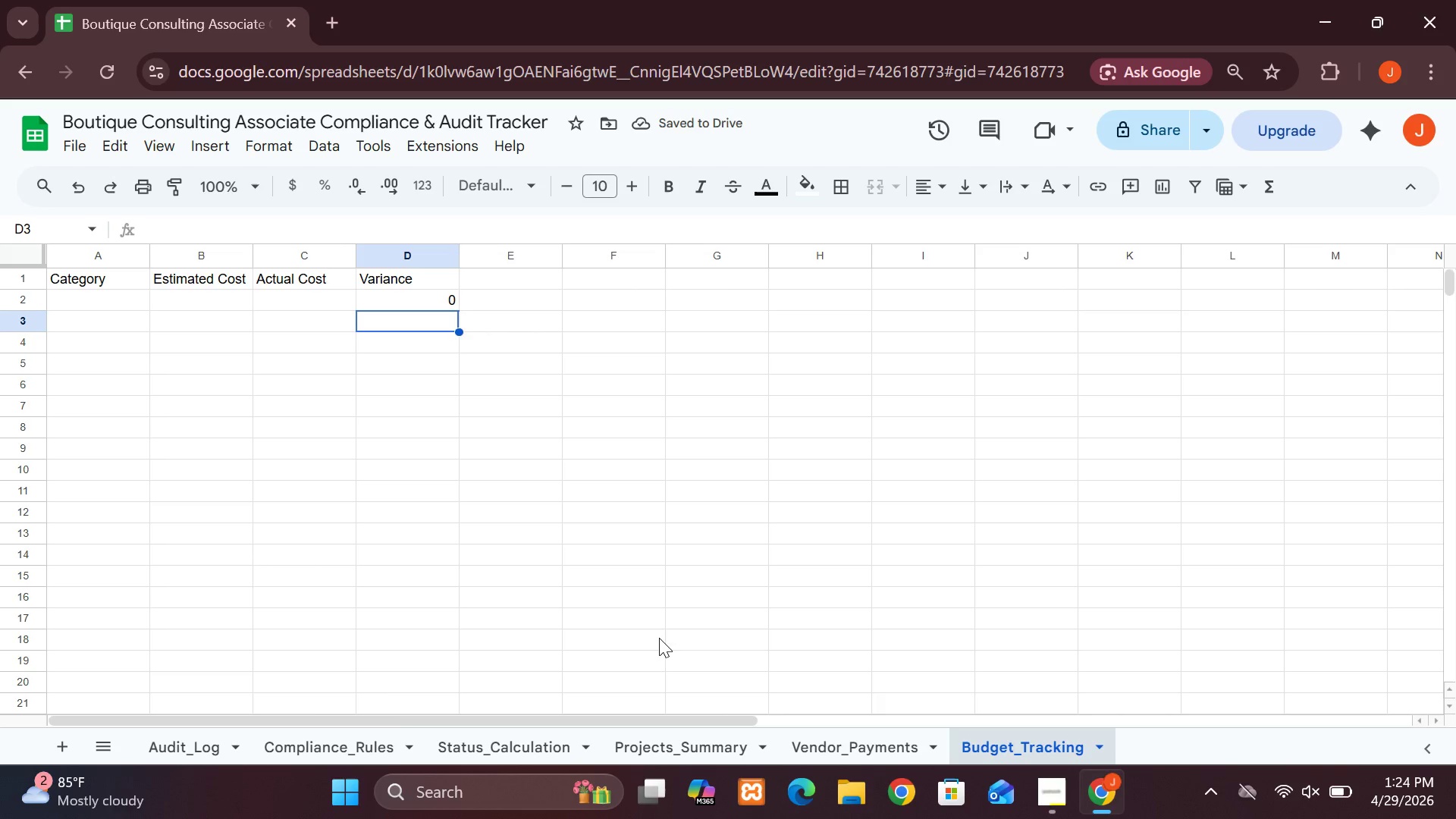 
wait(5.94)
 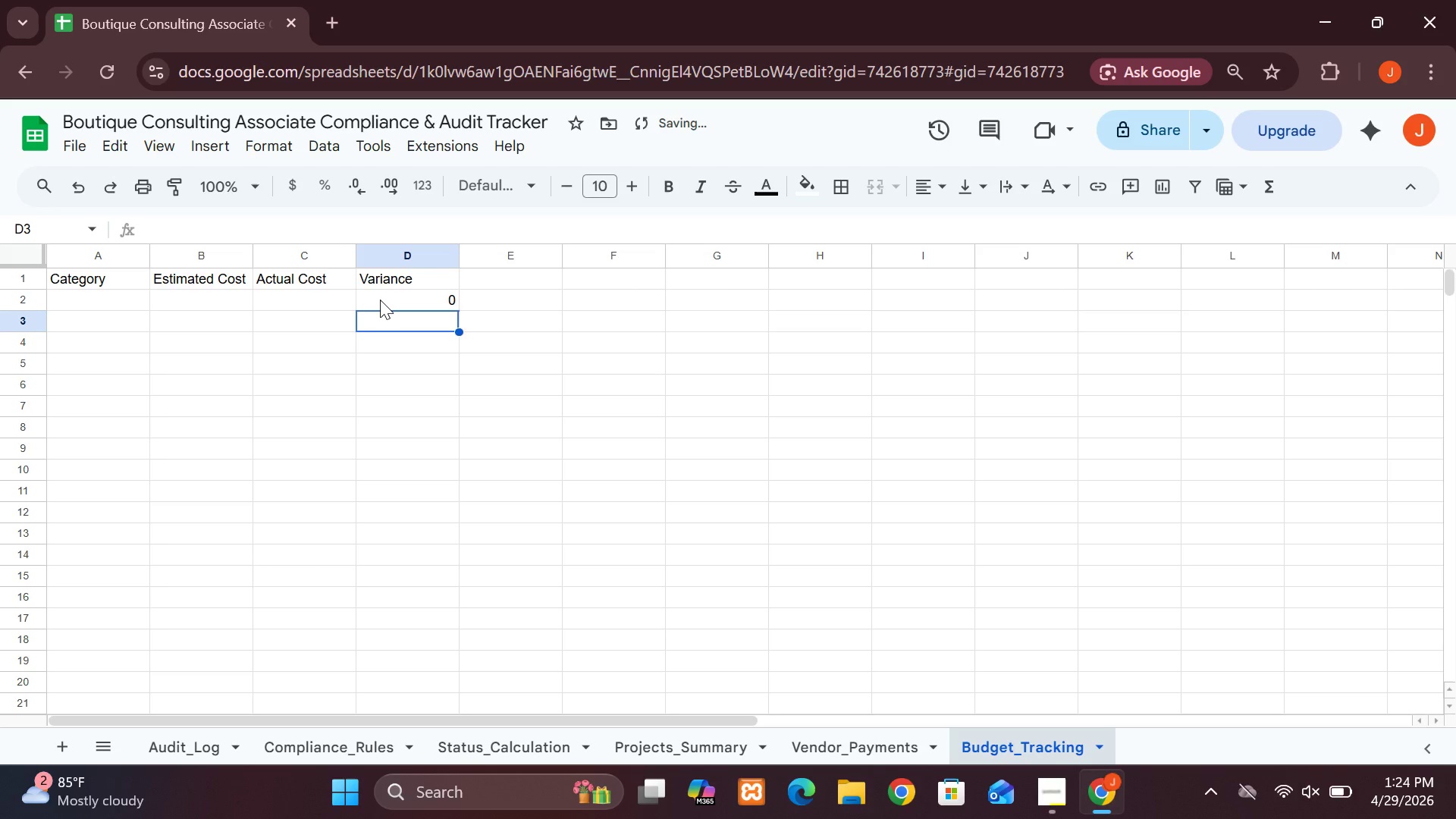 
left_click([65, 752])
 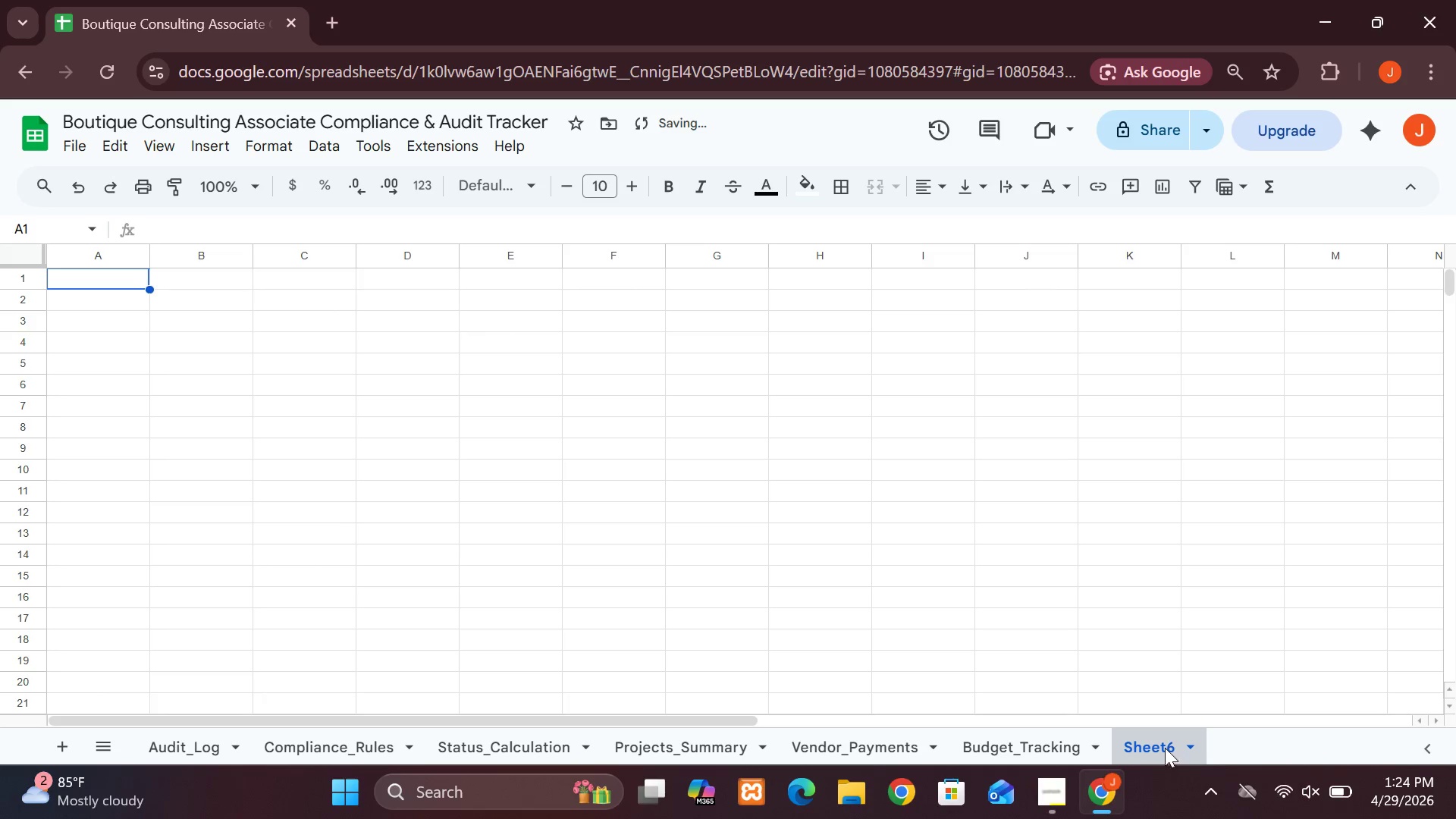 
double_click([1165, 747])
 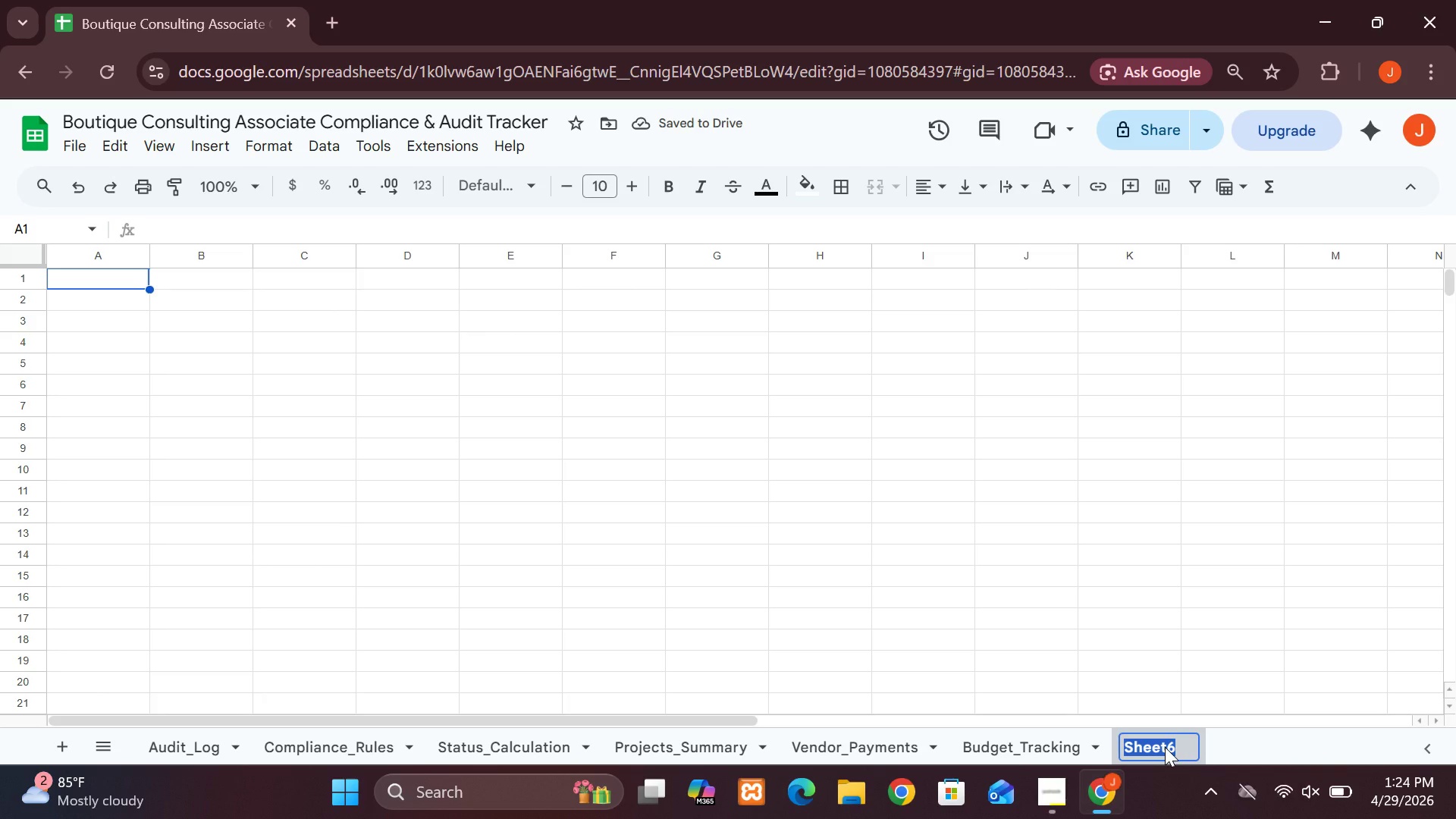 
type(Timeline_Gantt)
 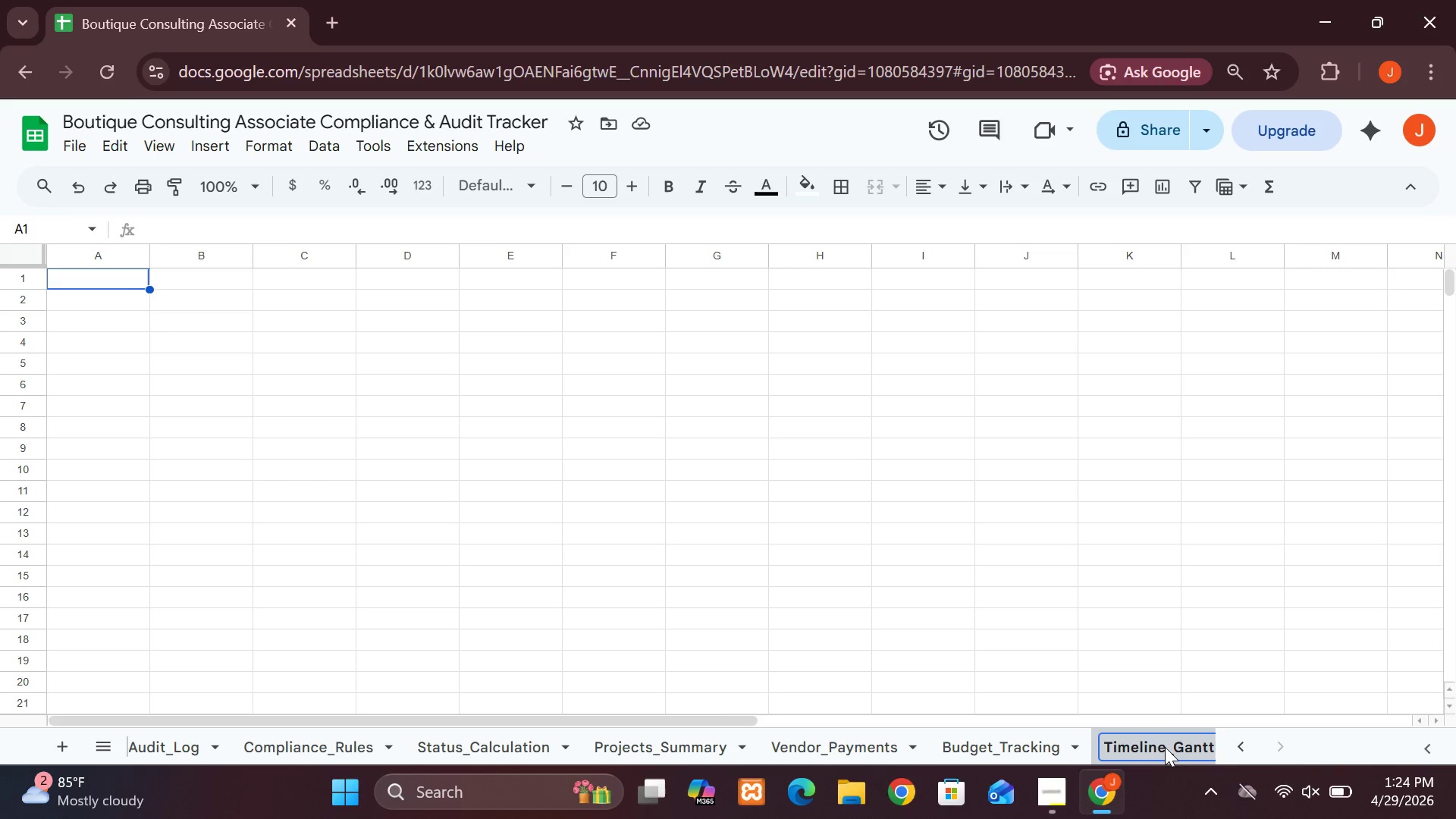 
key(Enter)
 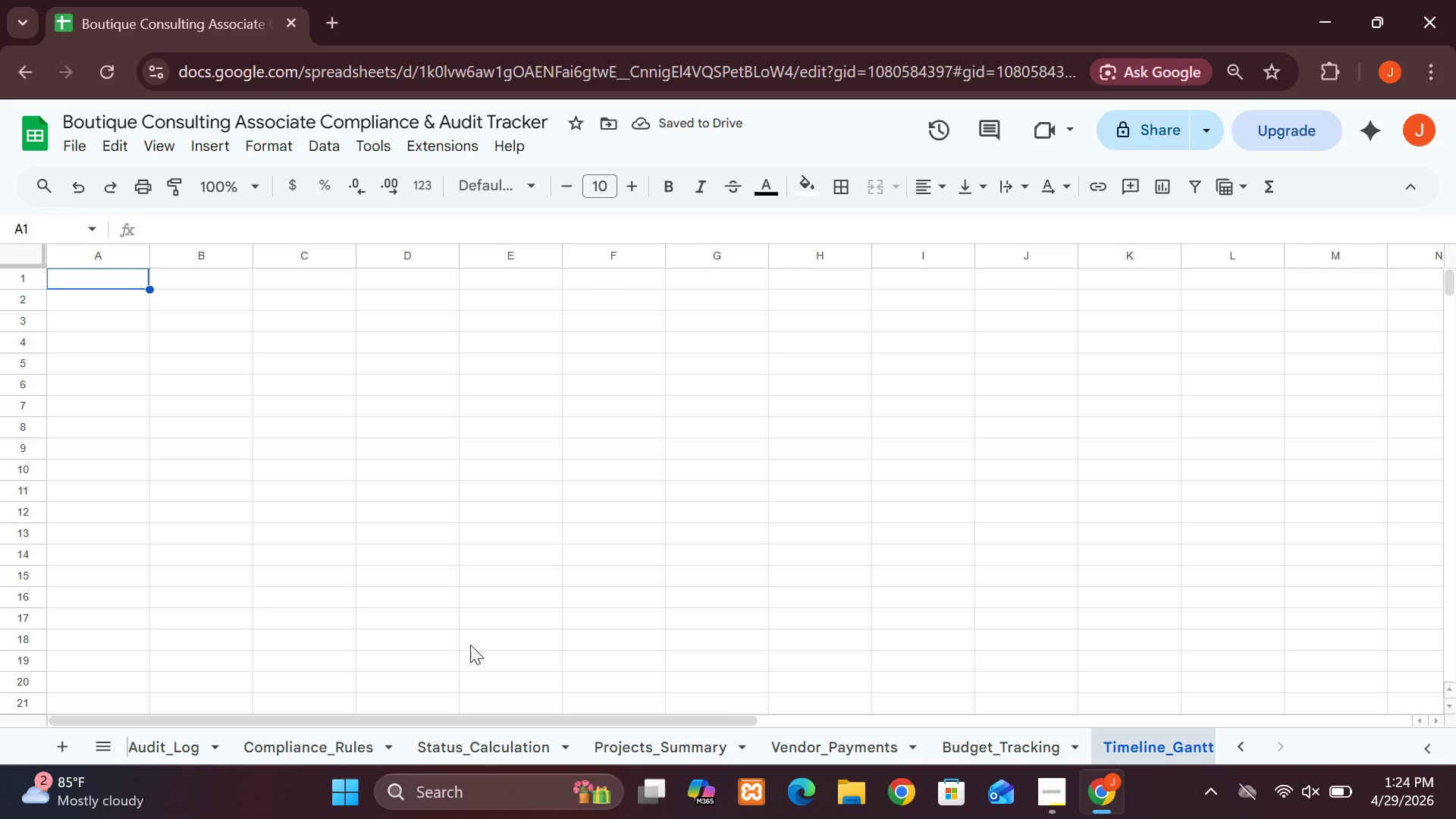 
wait(5.5)
 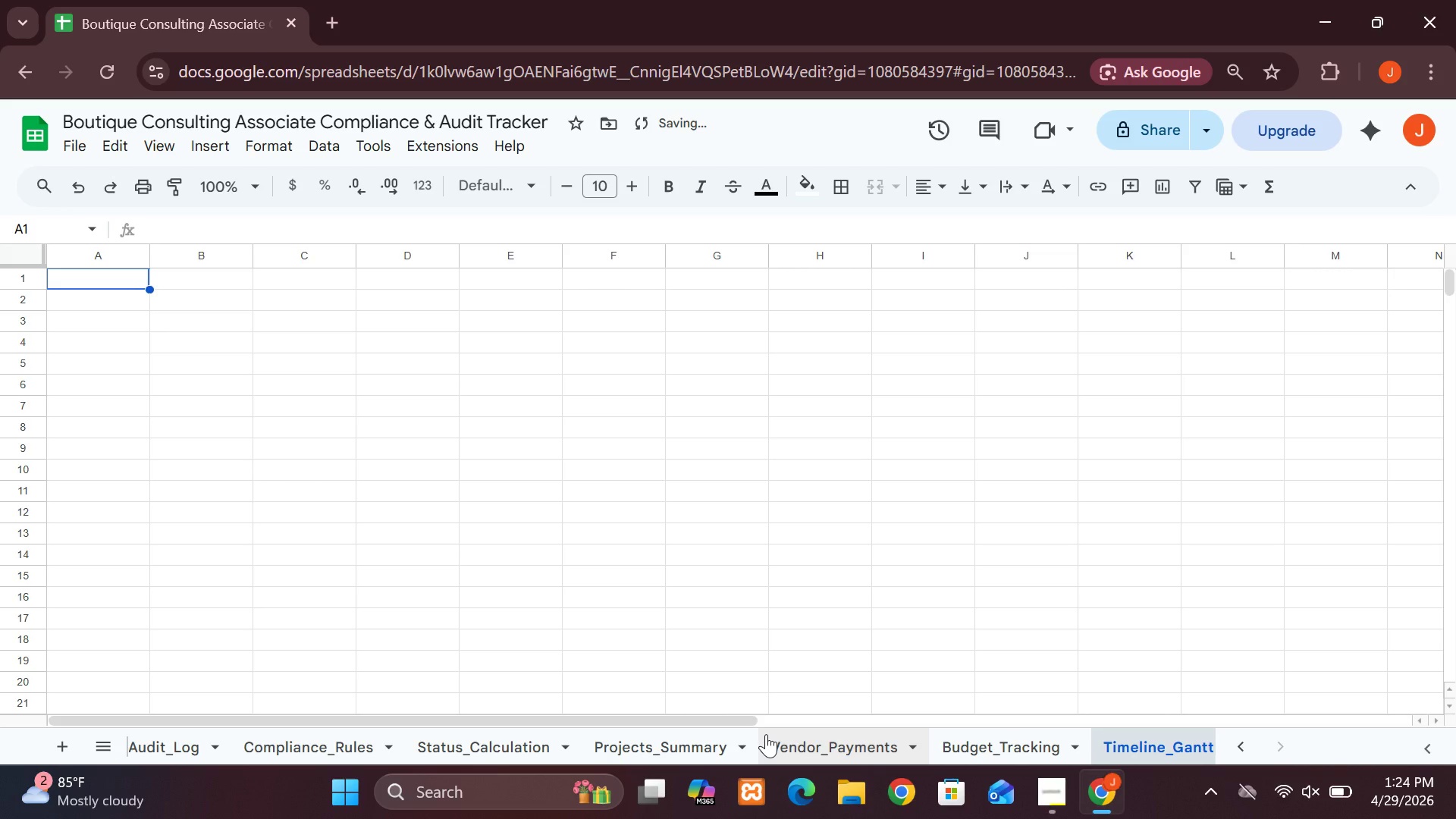 
type(Task)
 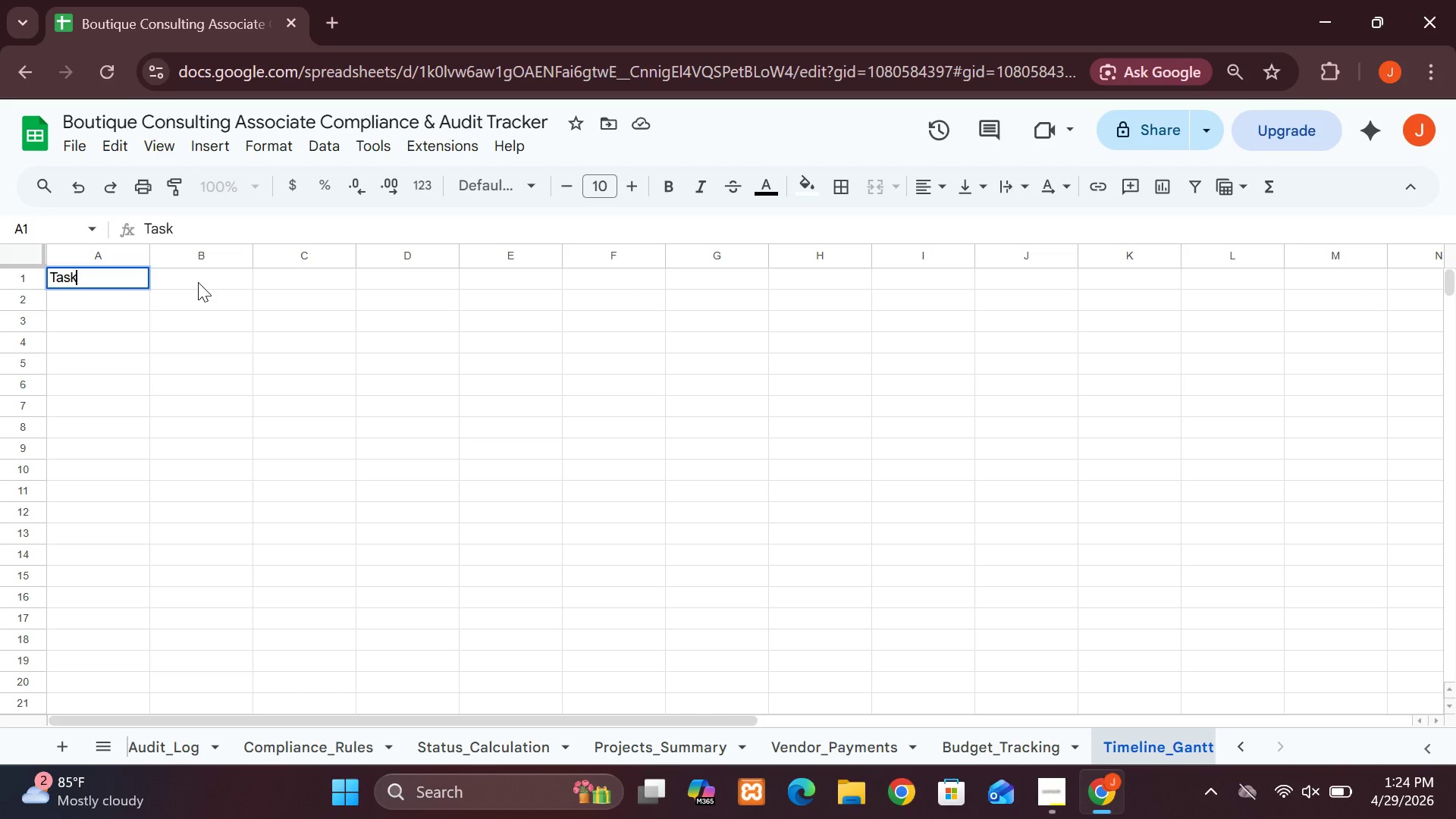 
wait(5.88)
 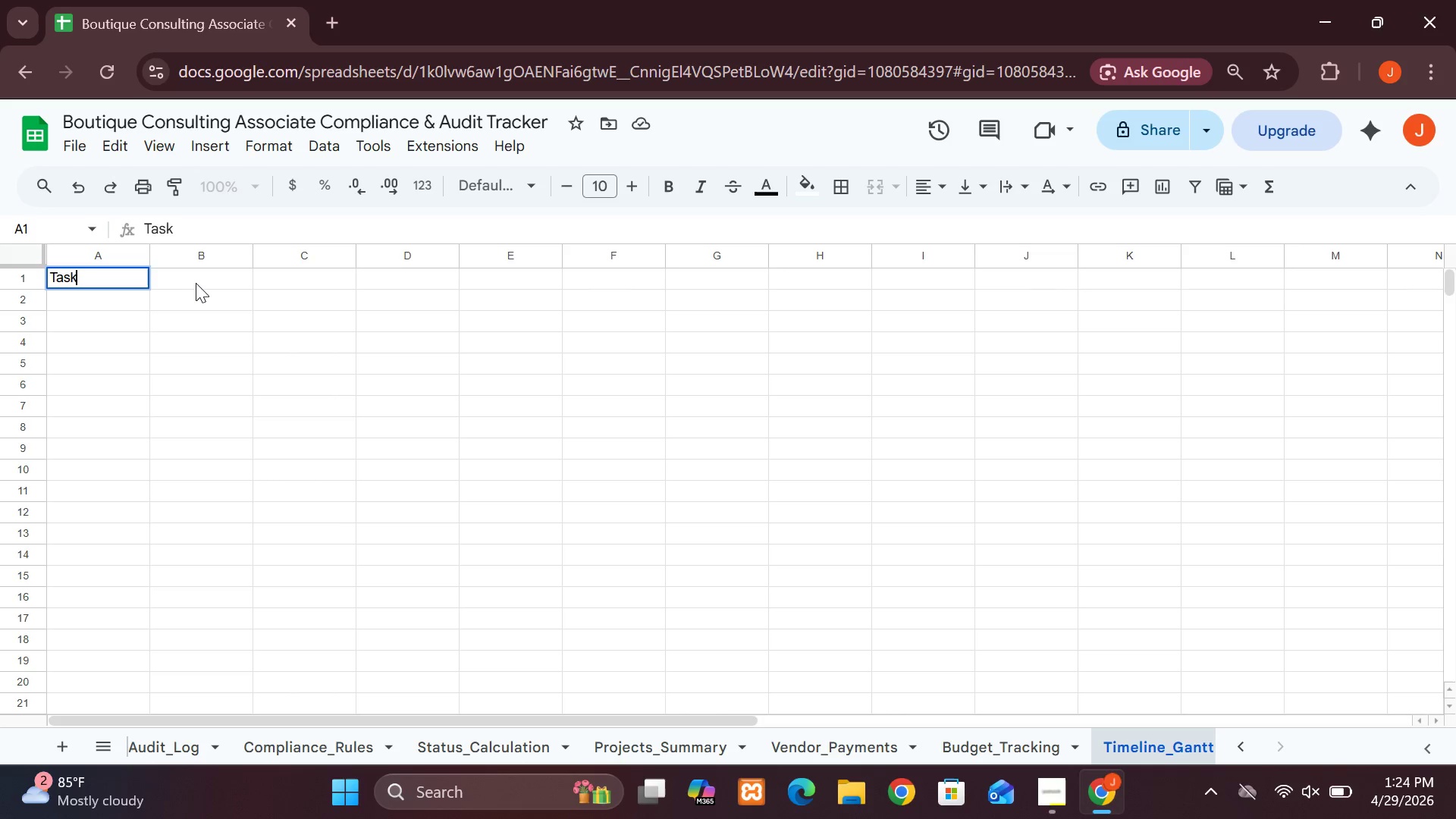 
left_click([198, 282])
 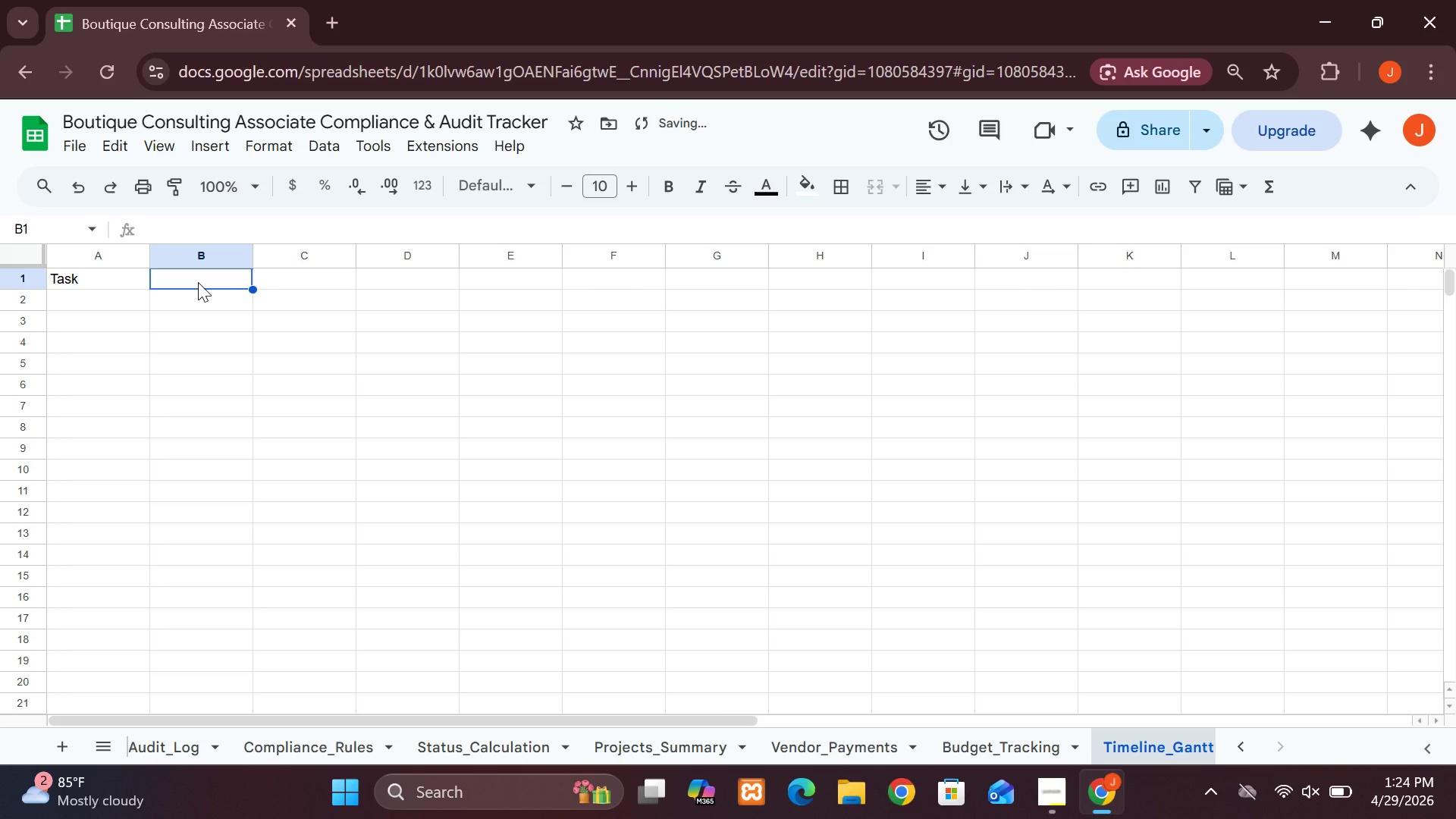 
type(Start Date)
 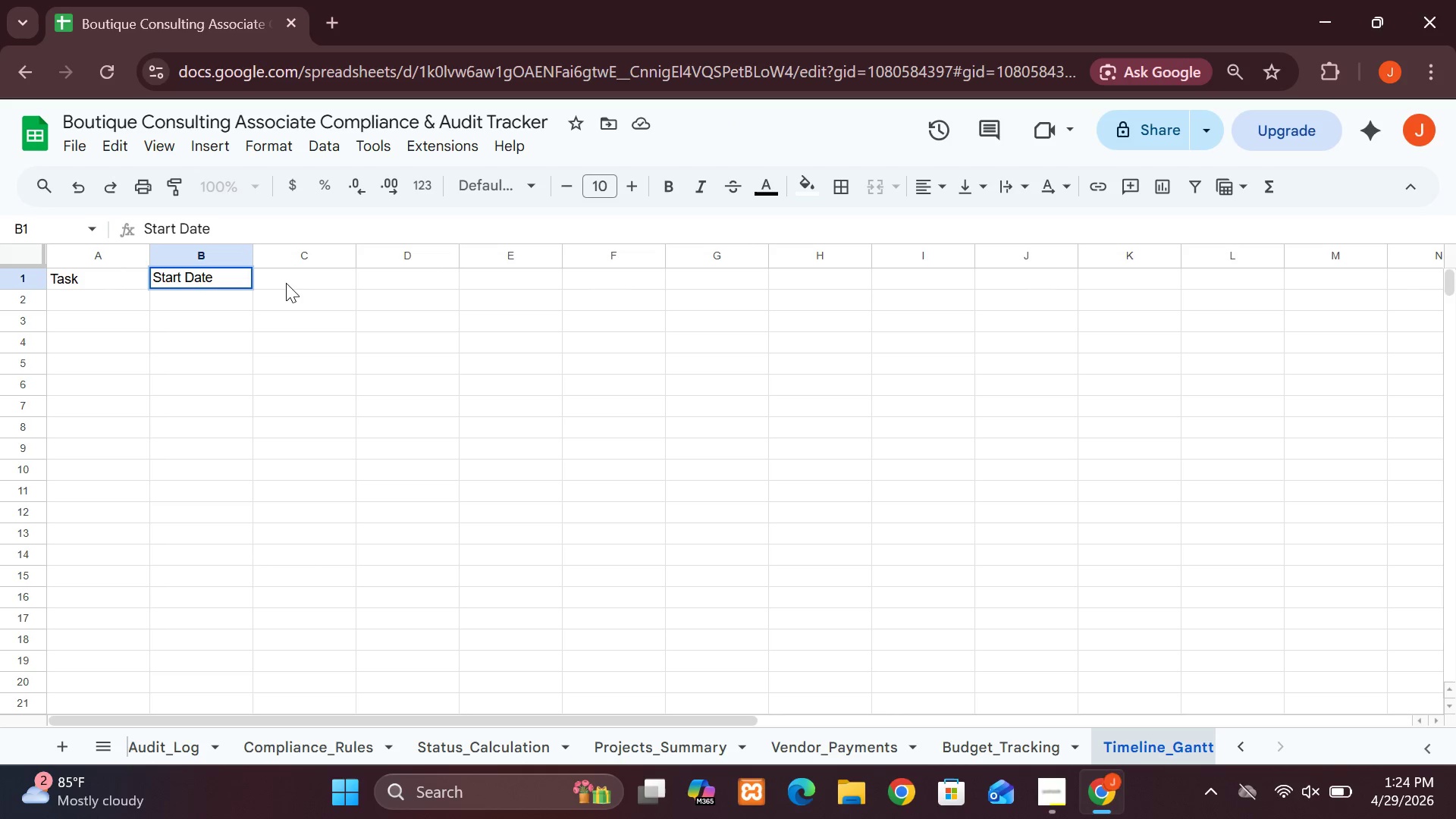 
left_click([287, 283])
 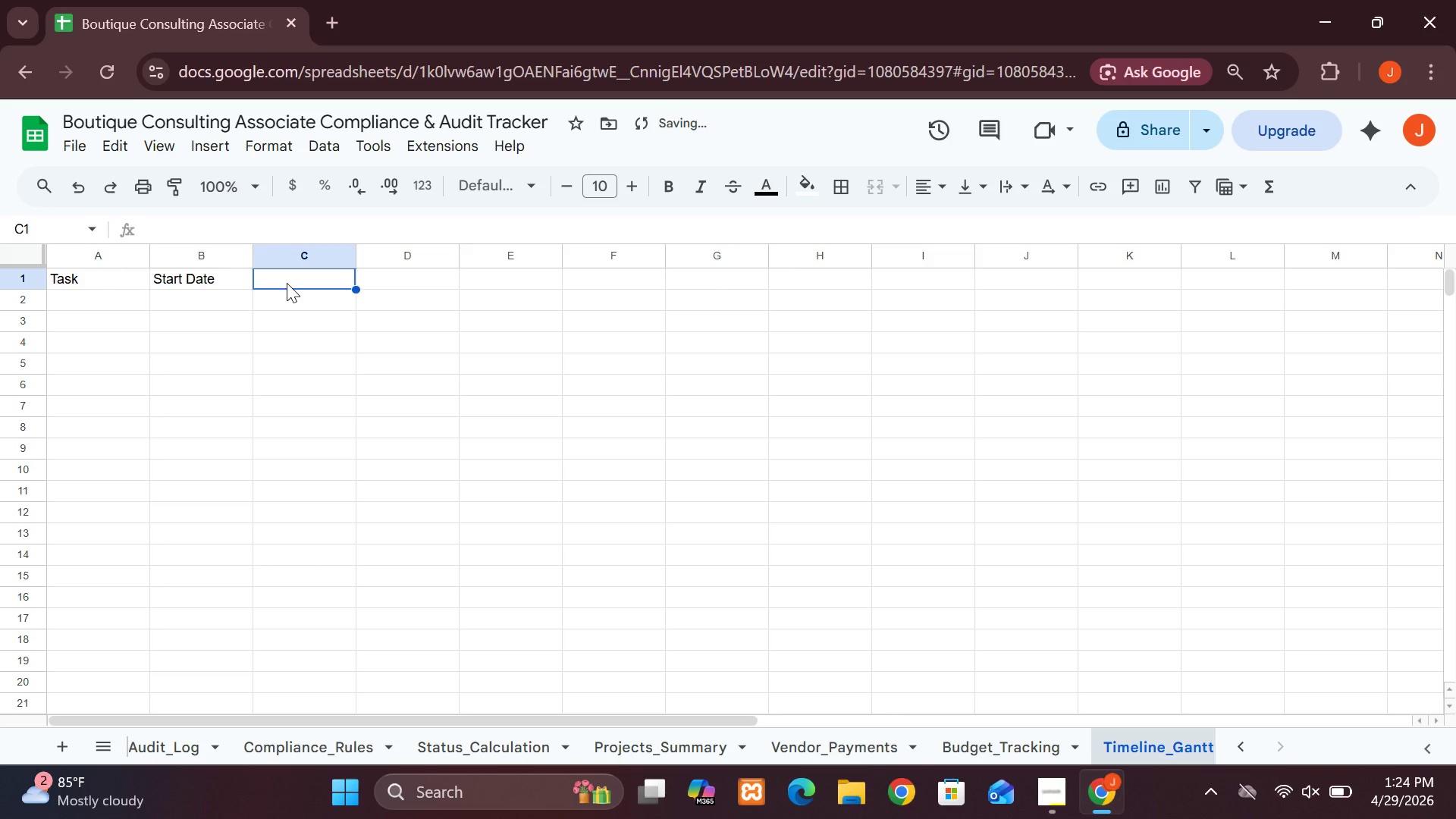 
type(EEnd Date)
 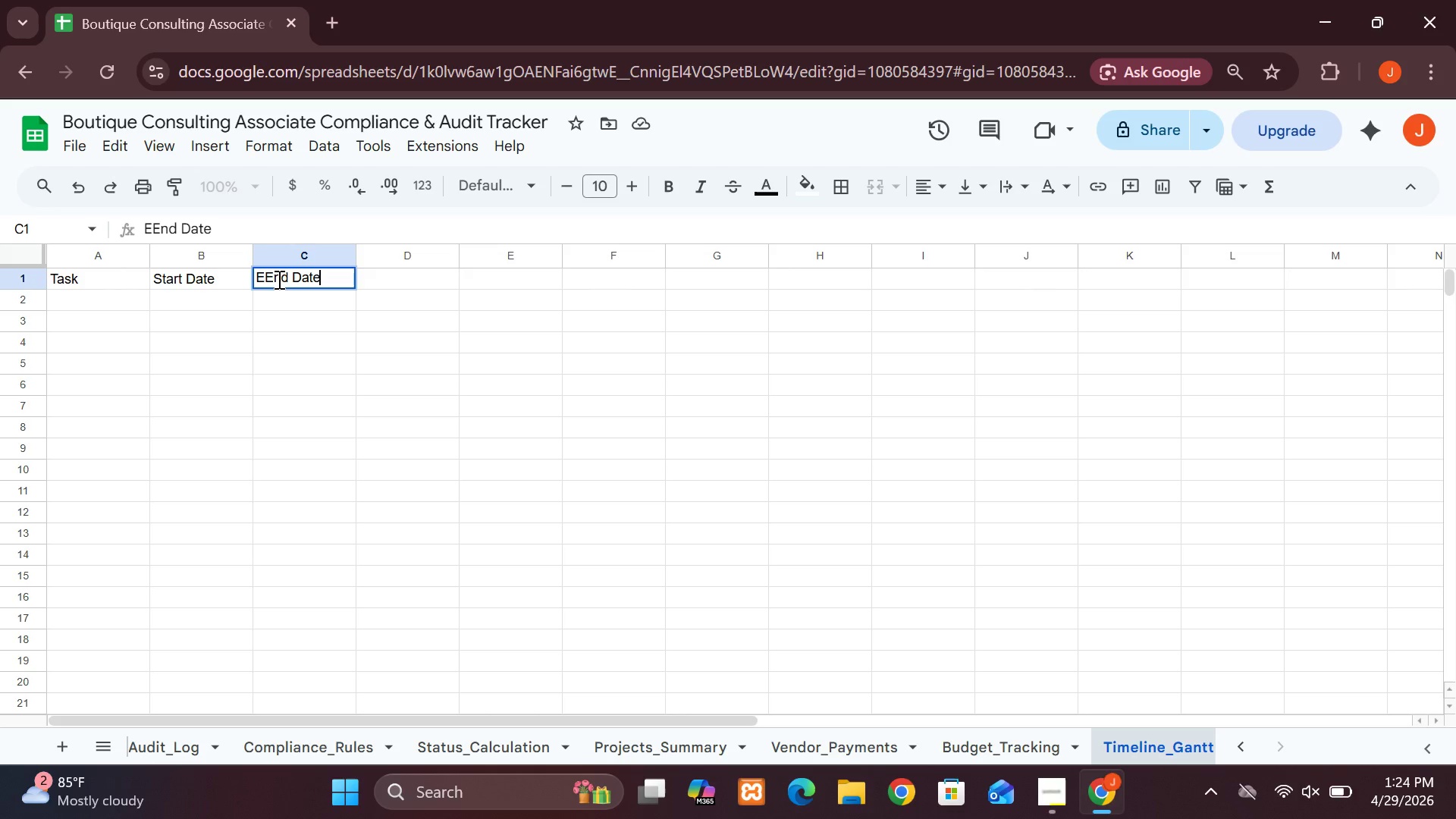 
left_click([277, 278])
 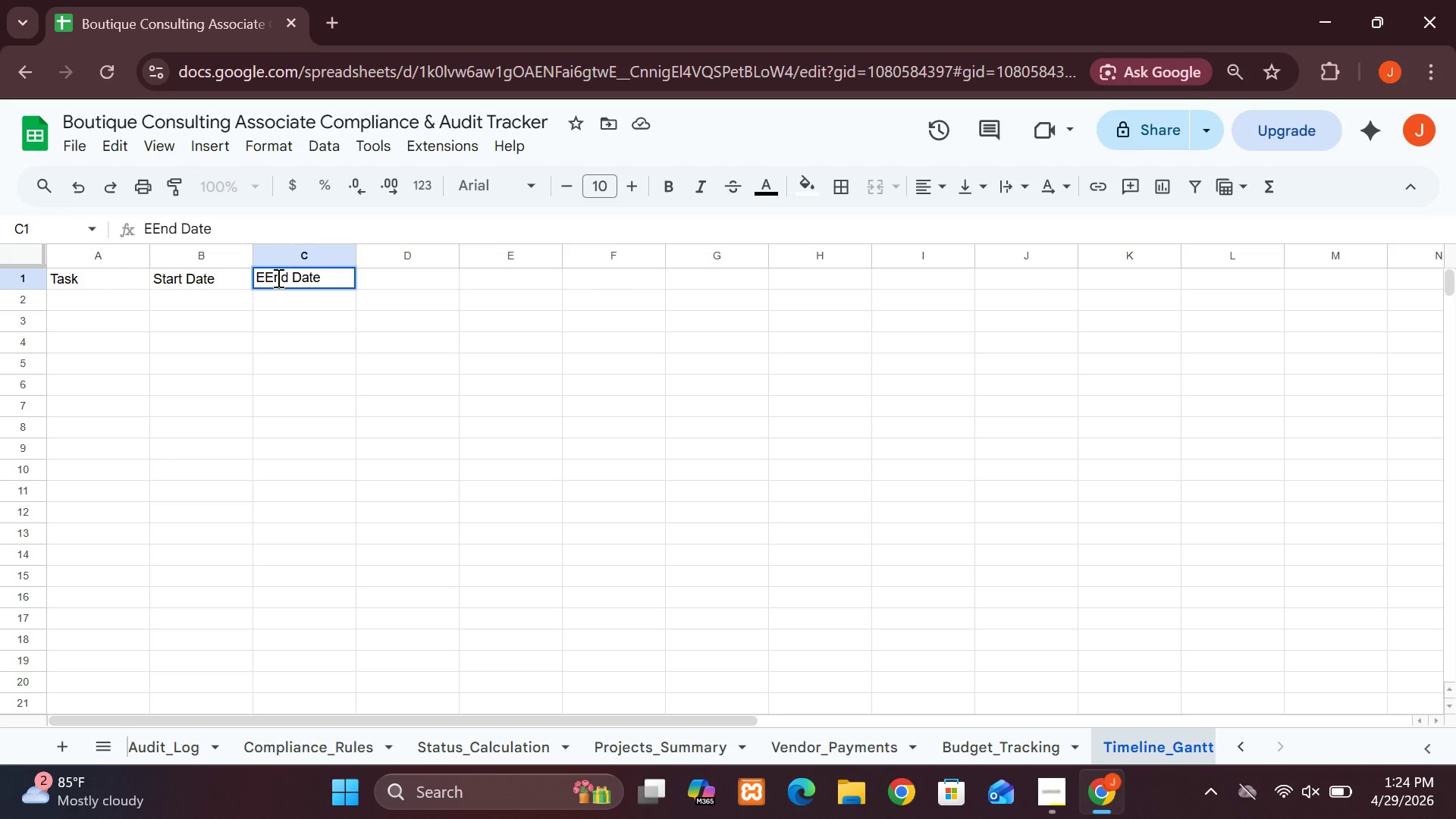 
key(Backspace)
 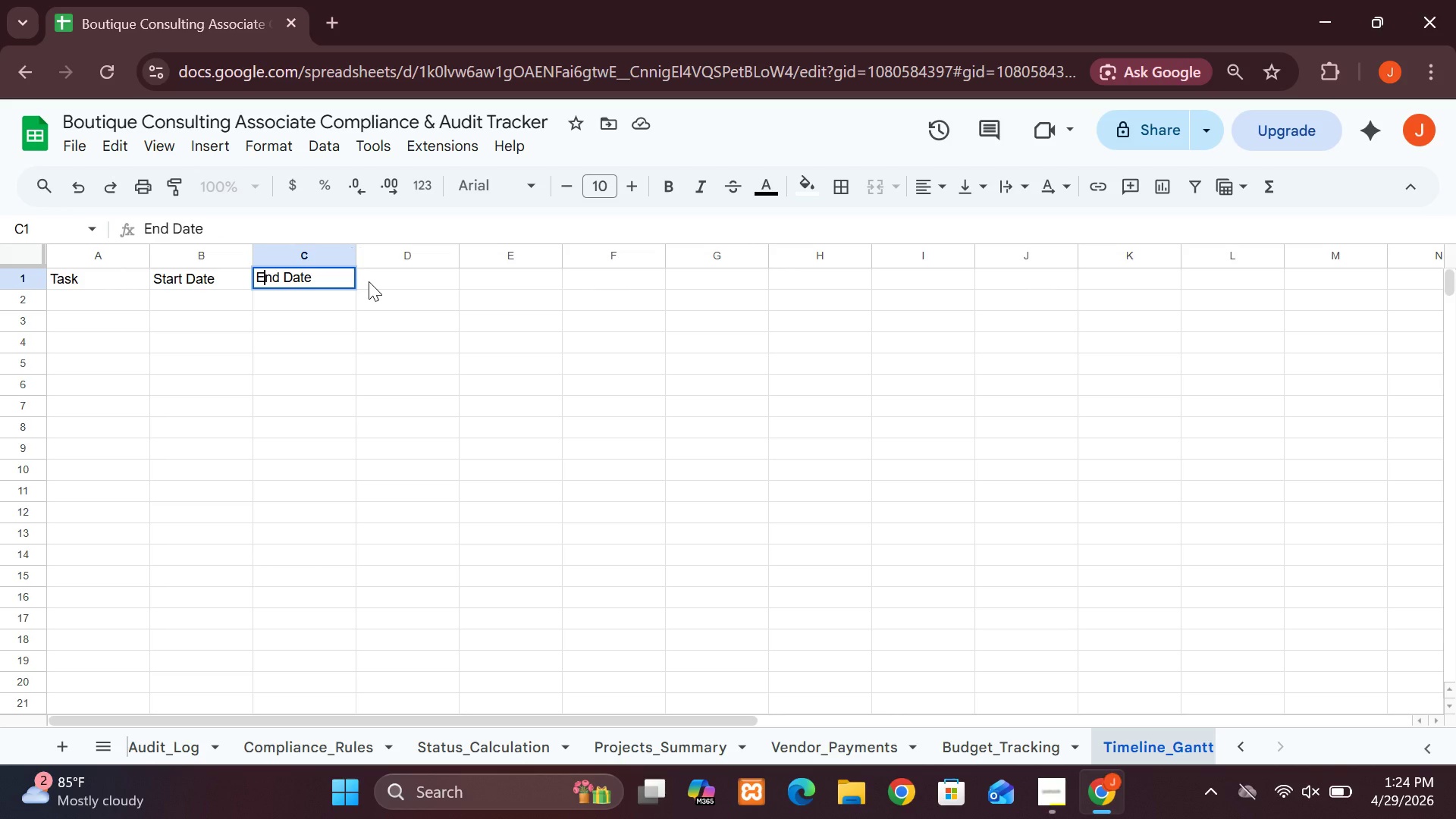 
left_click([373, 281])
 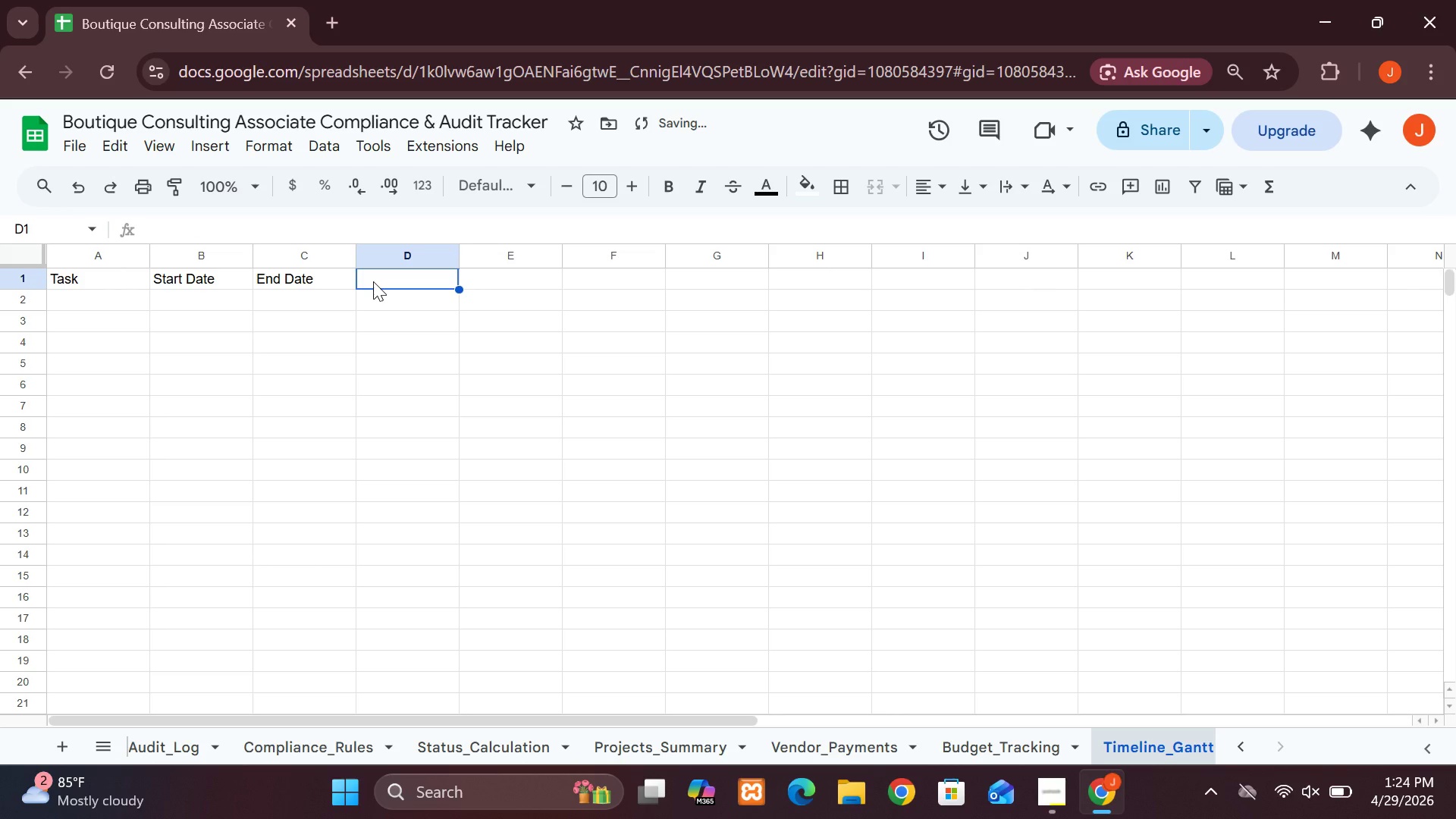 
type(Duration)
 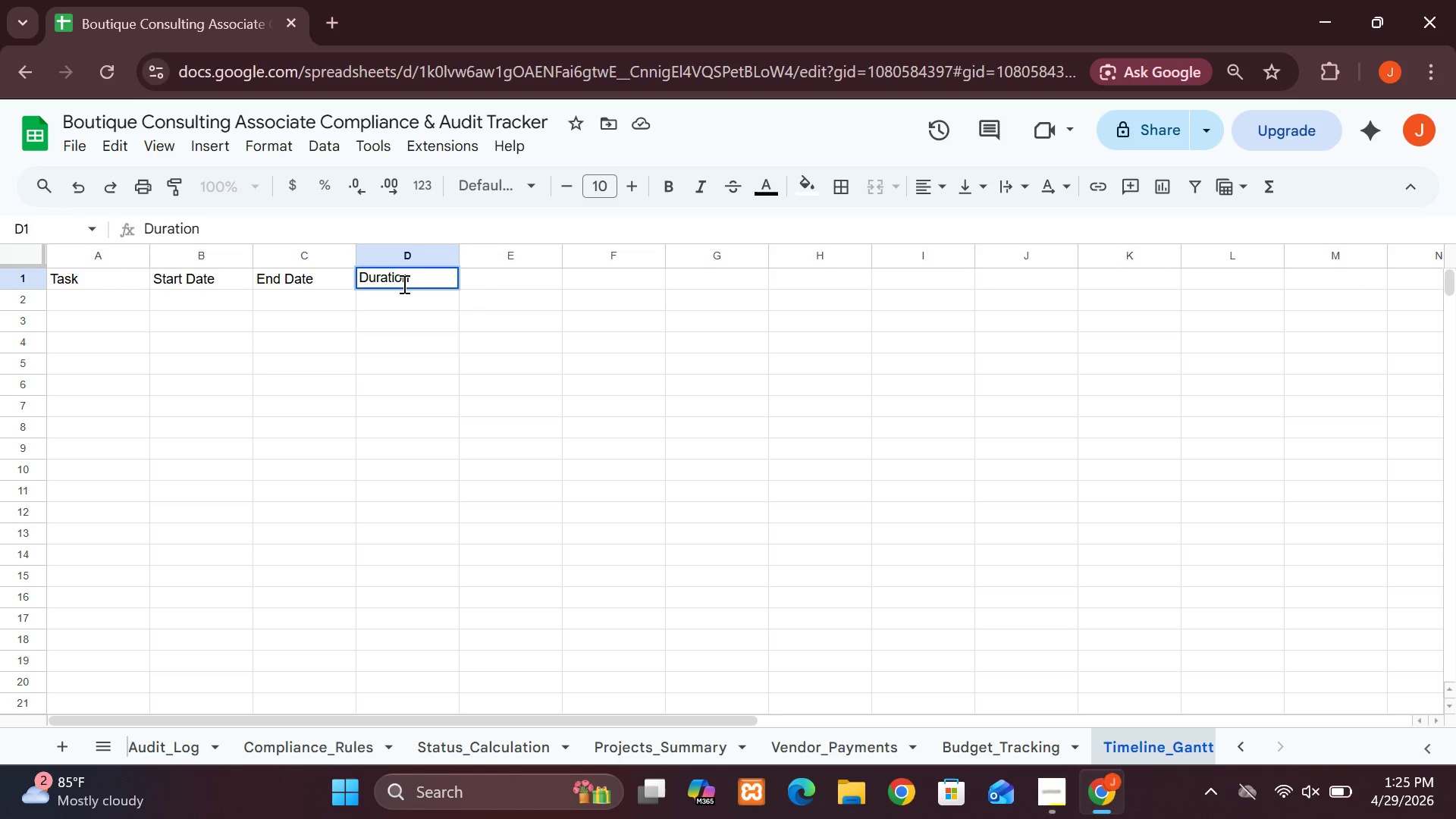 
left_click([410, 299])
 